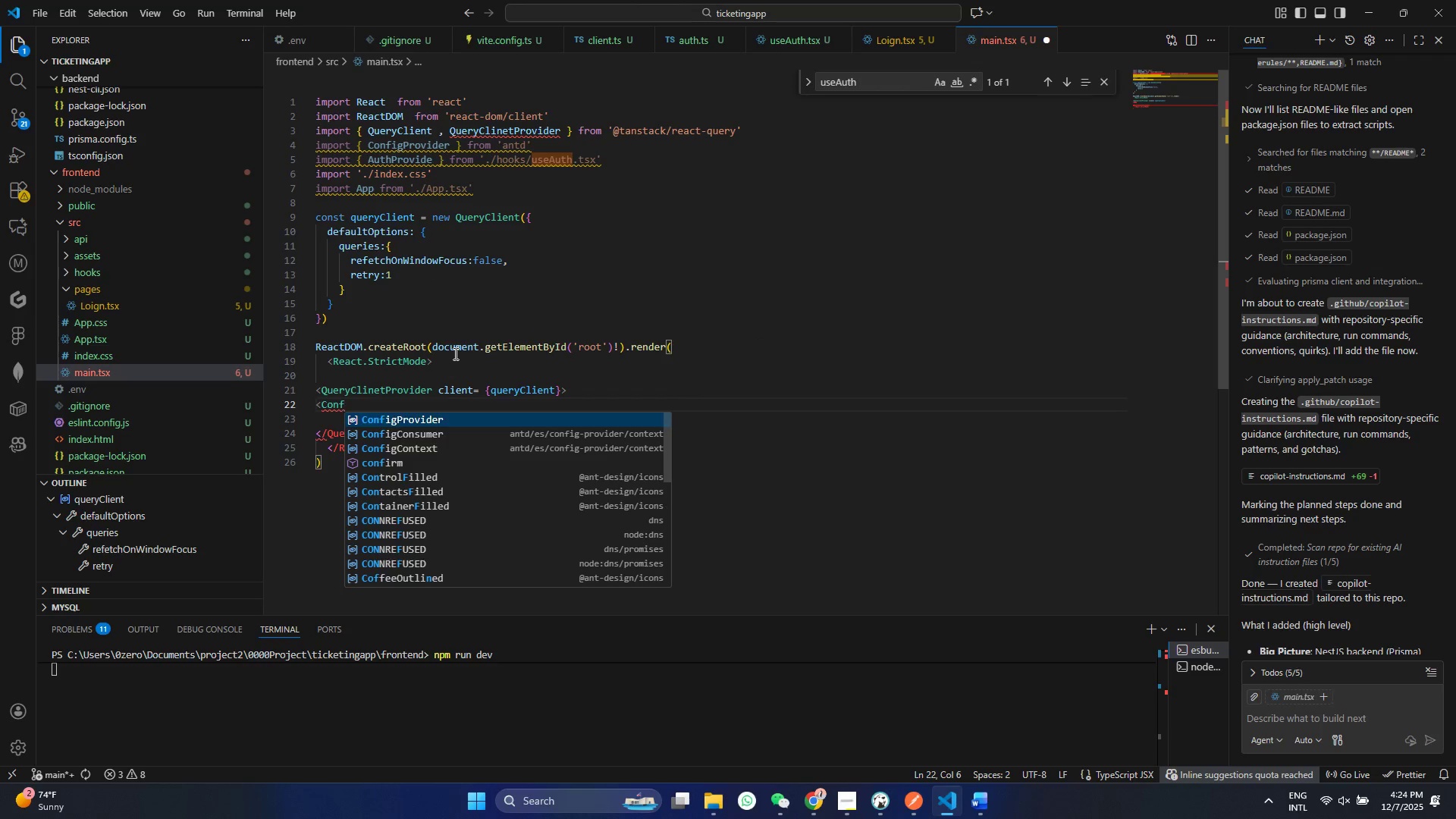 
key(Enter)
 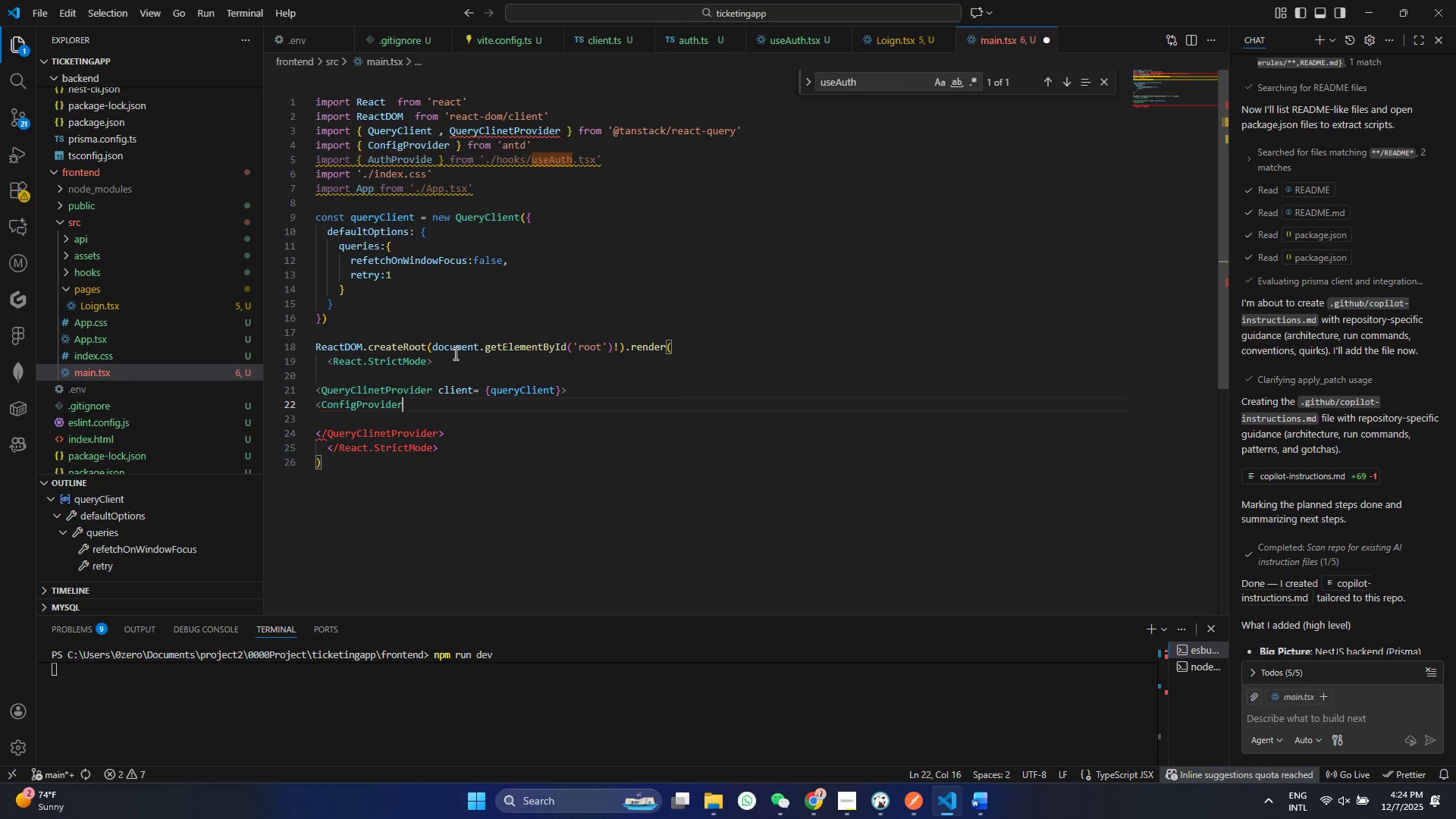 
key(Shift+Period)
 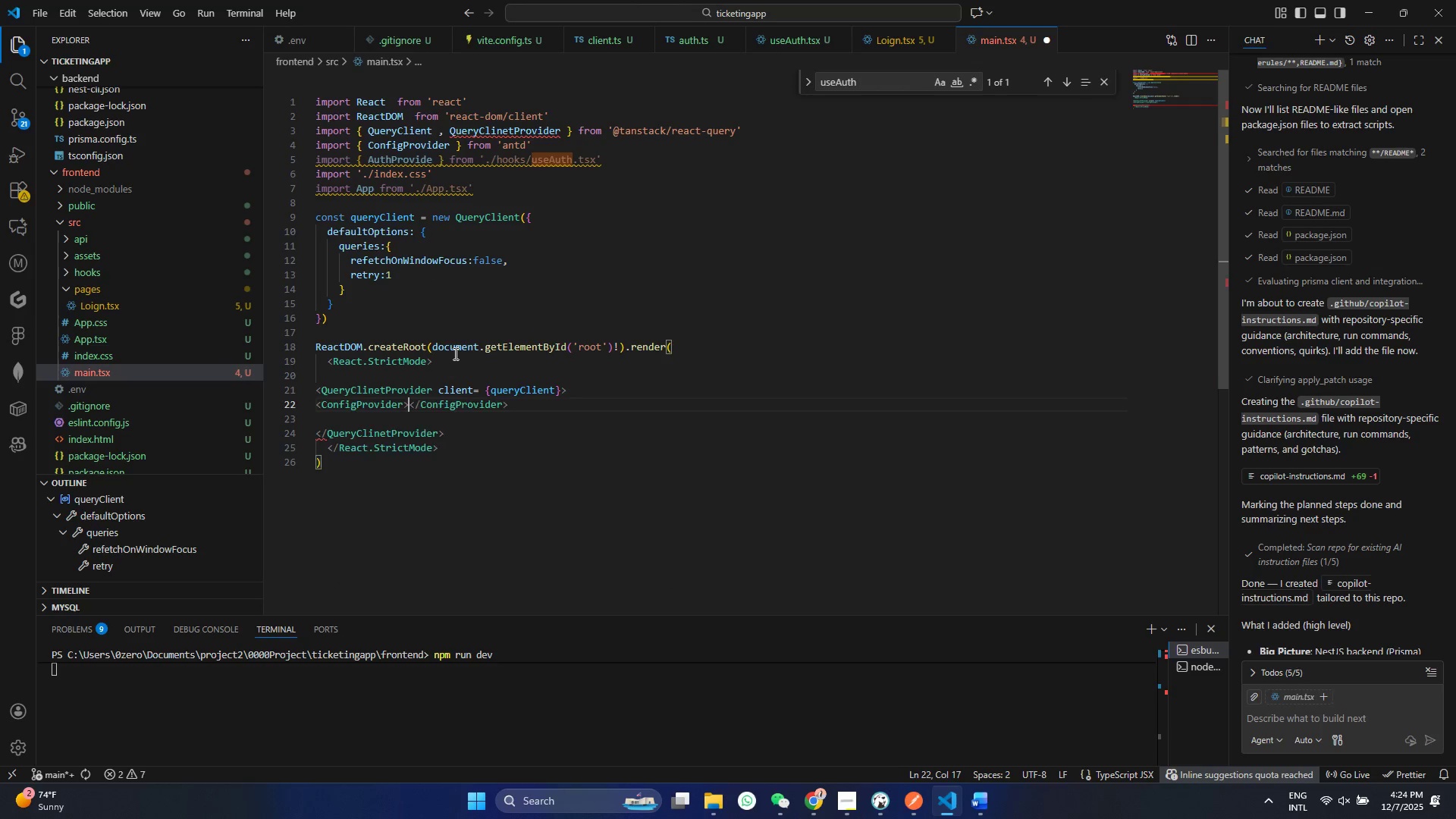 
key(Enter)
 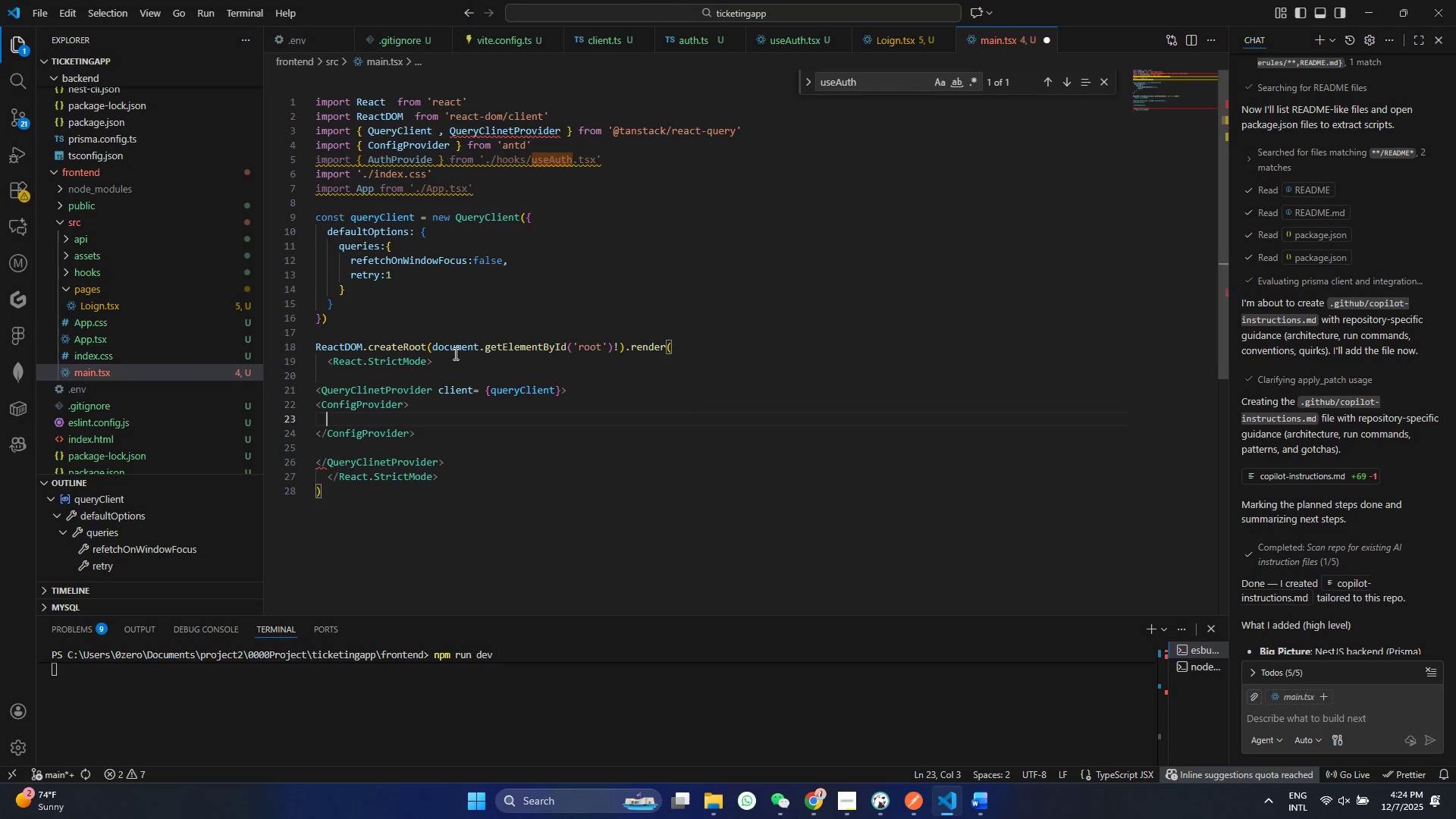 
key(Enter)
 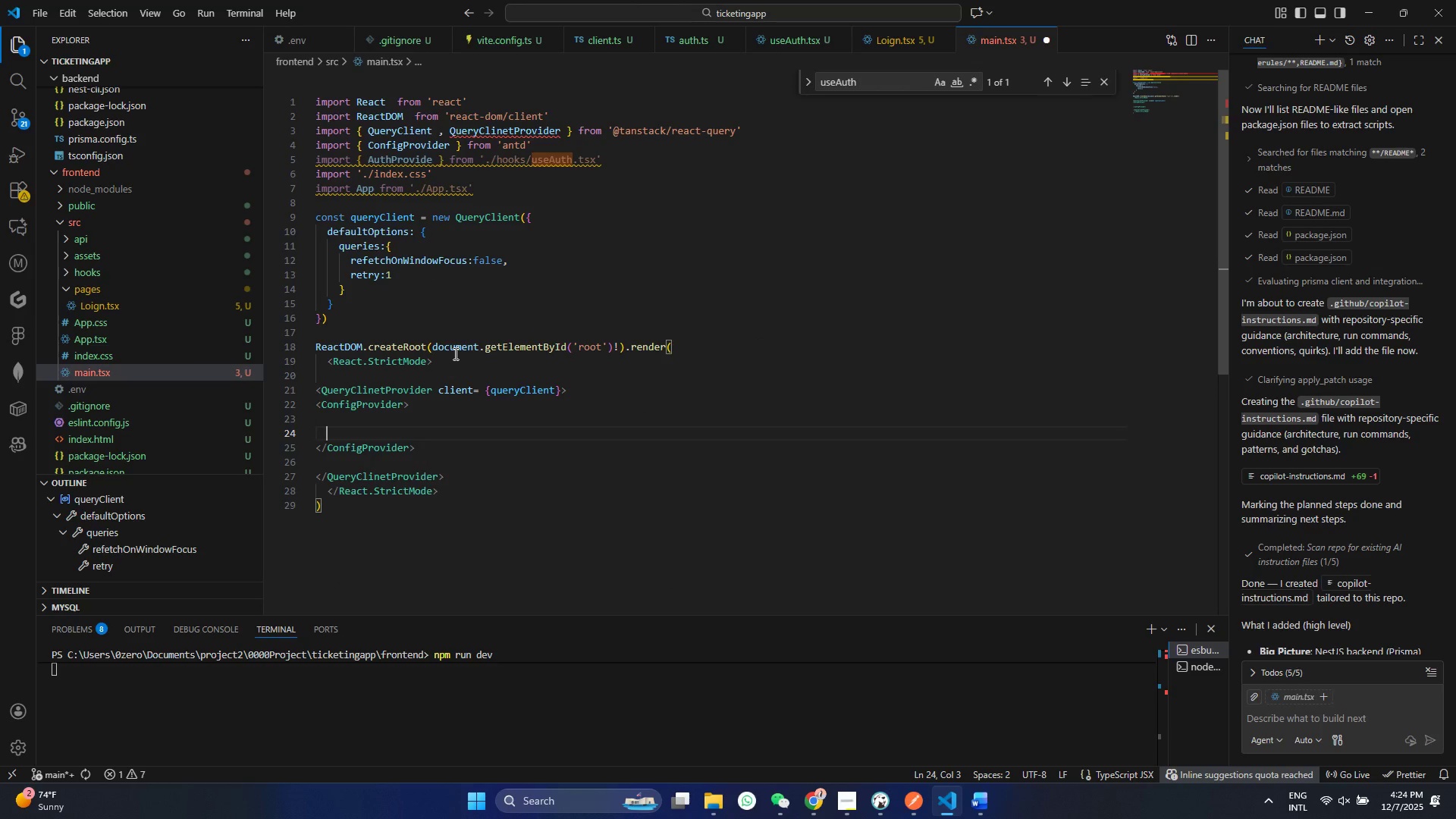 
key(Control+ControlLeft)
 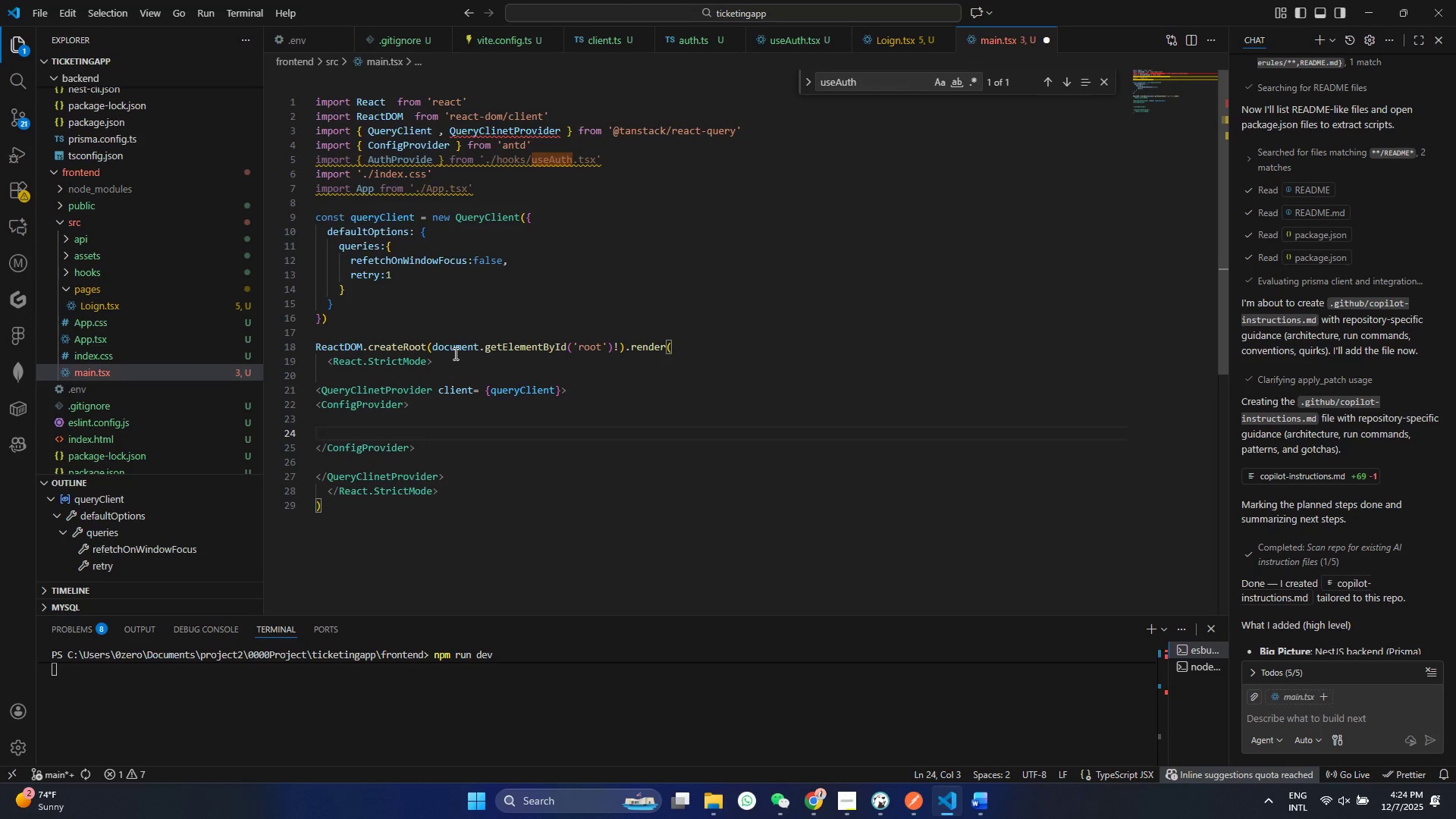 
type(<h)
key(Backspace)
type(th)
 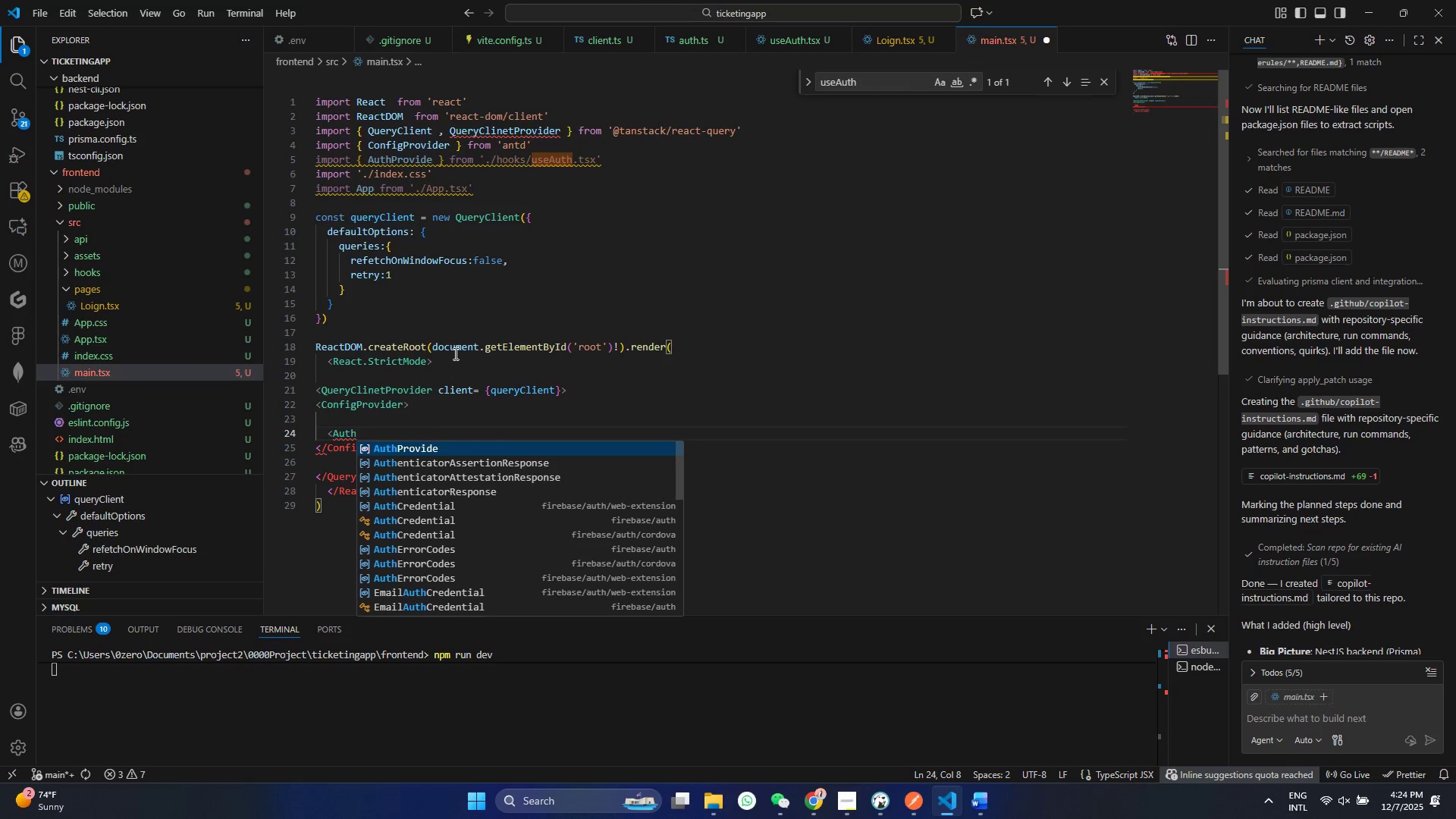 
key(Enter)
 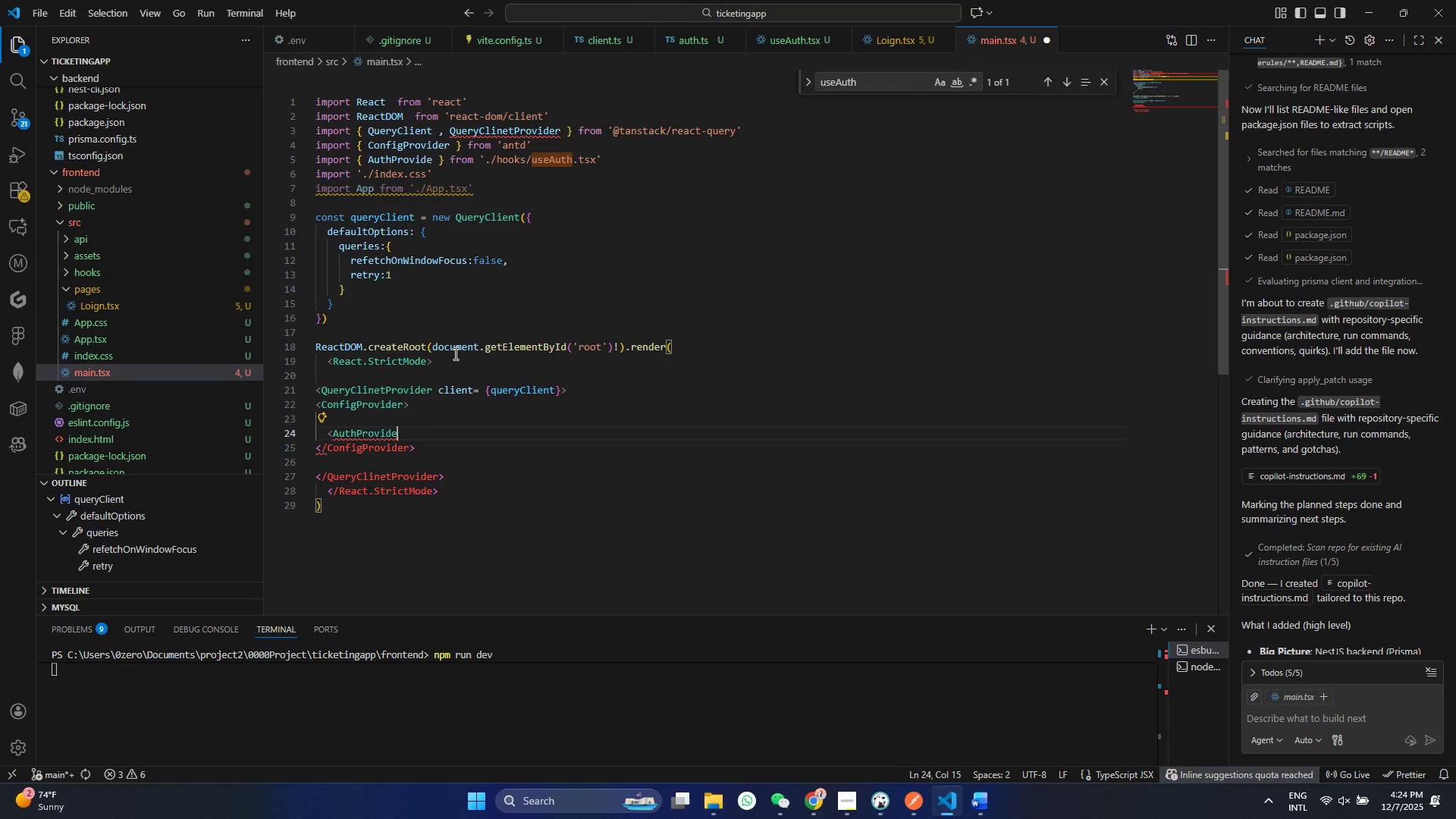 
key(R)
 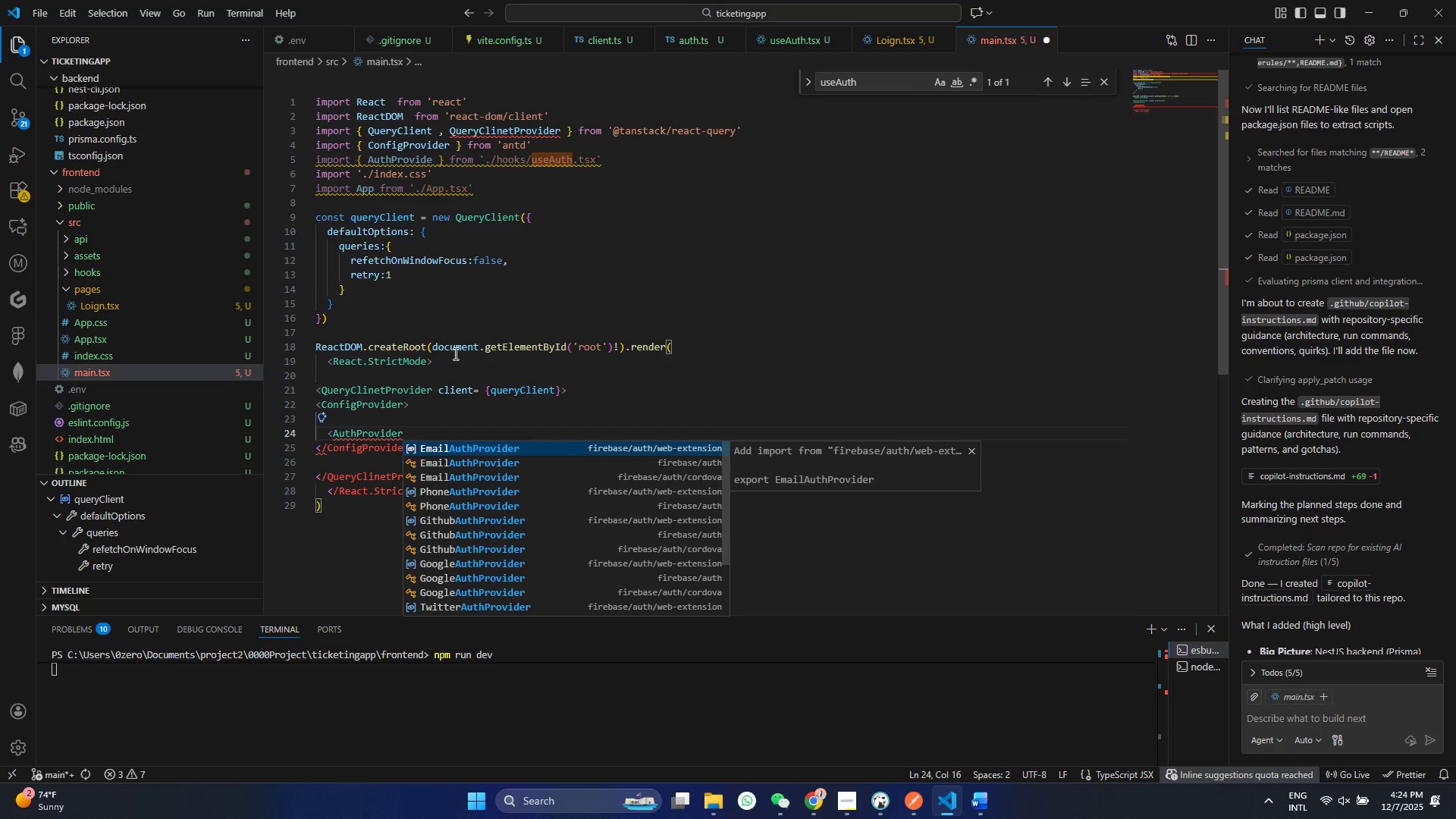 
key(Shift+Period)
 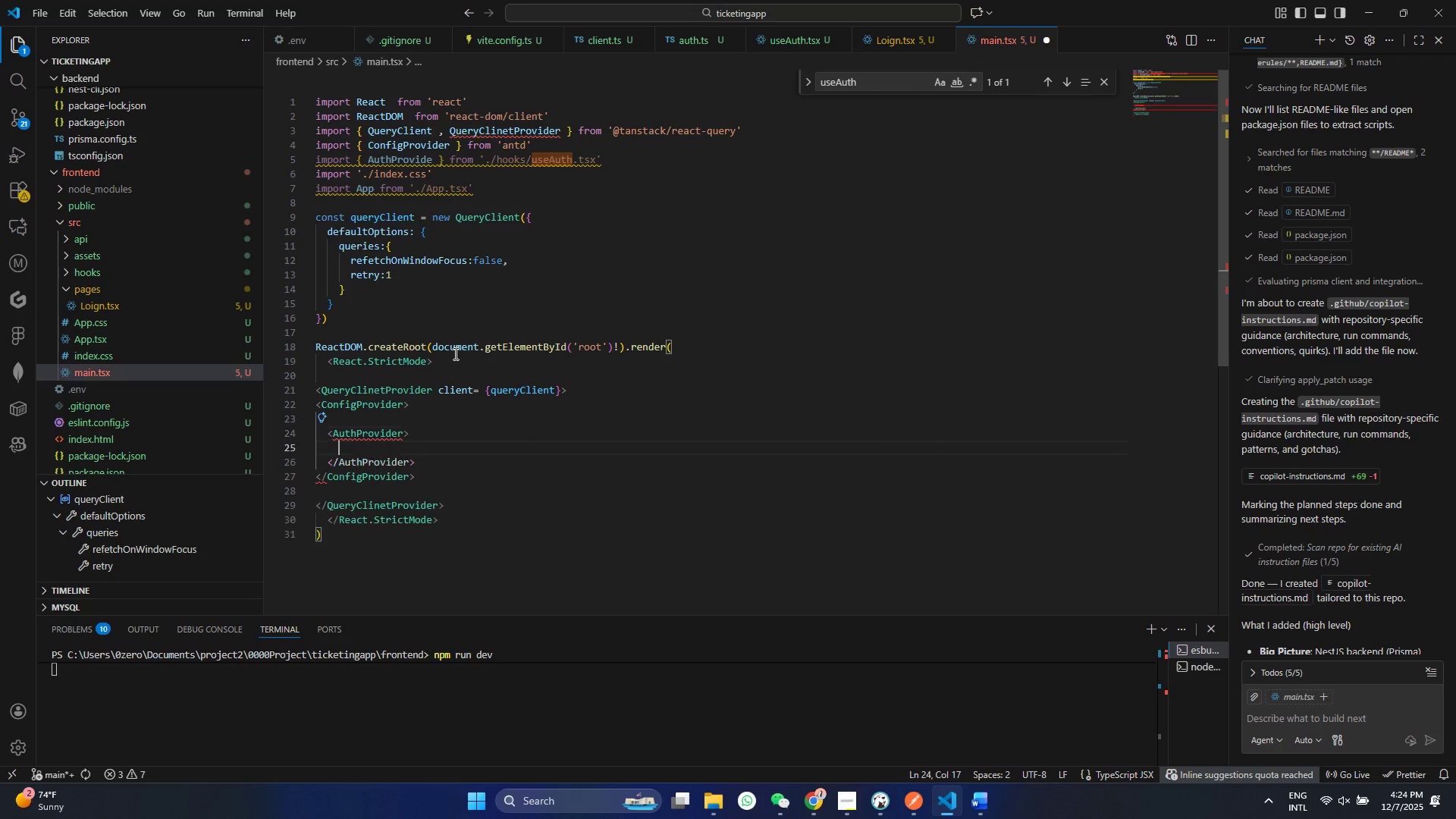 
key(Enter)
 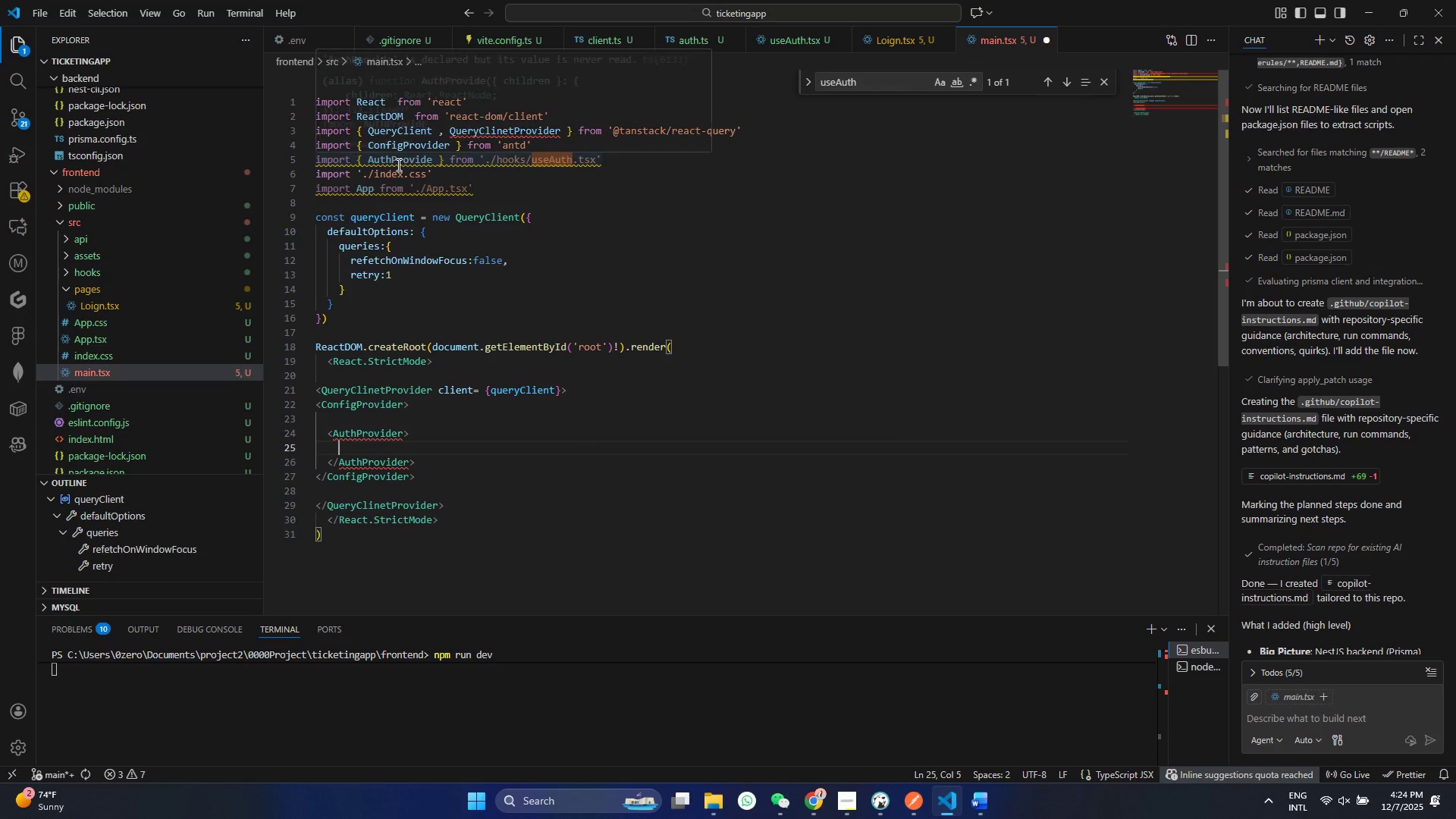 
left_click([432, 165])
 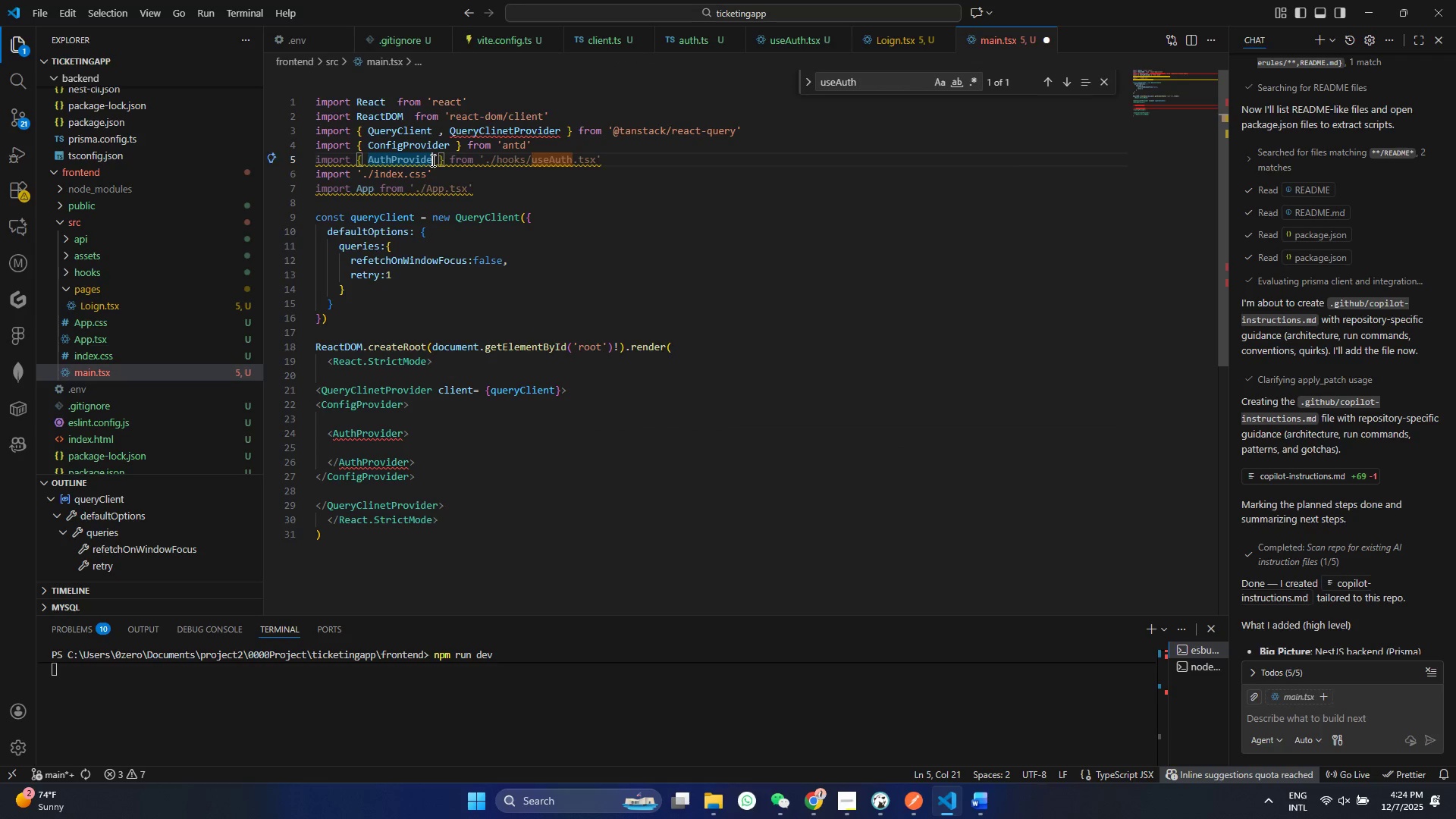 
key(E)
 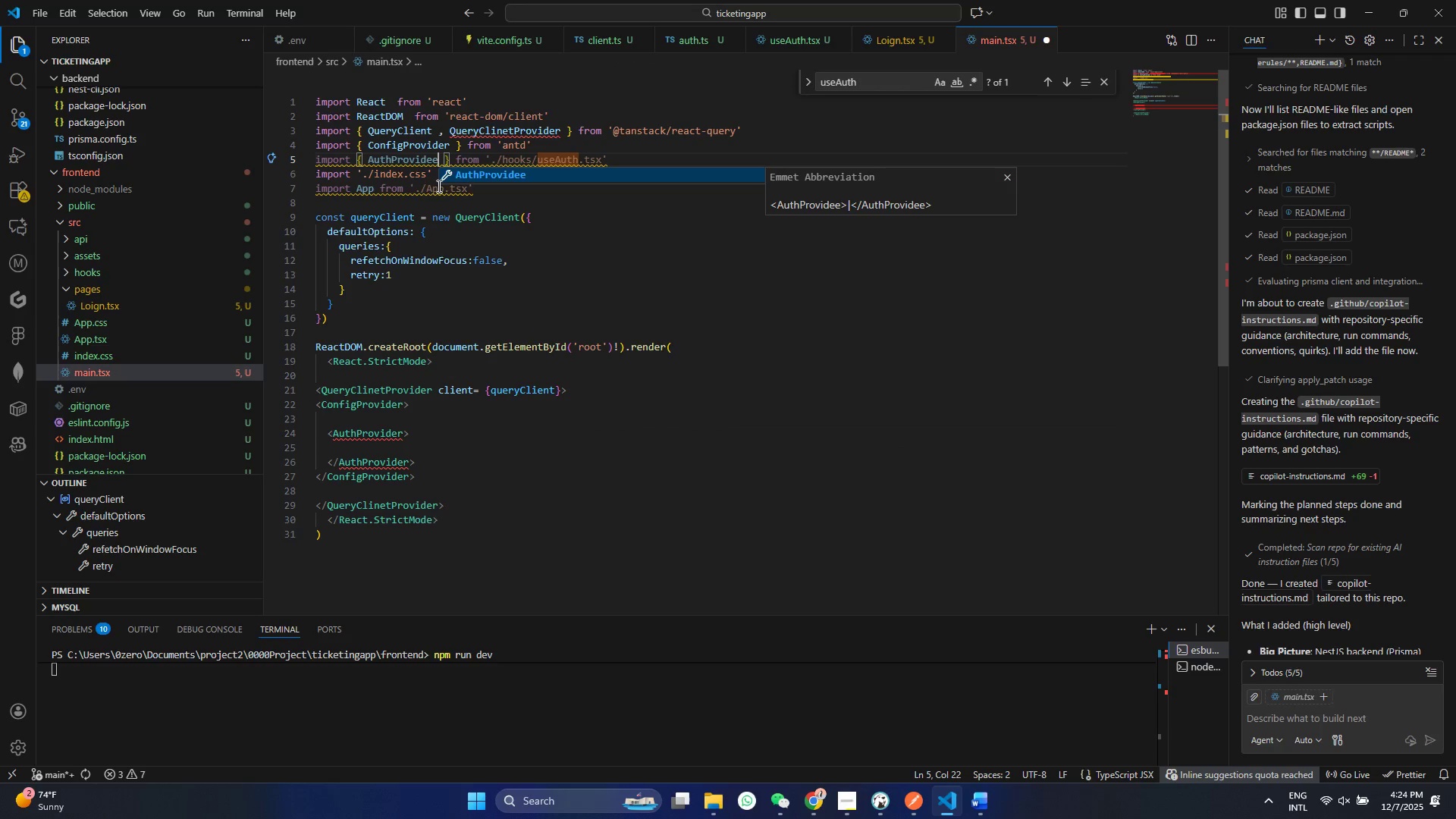 
key(Control+ControlLeft)
 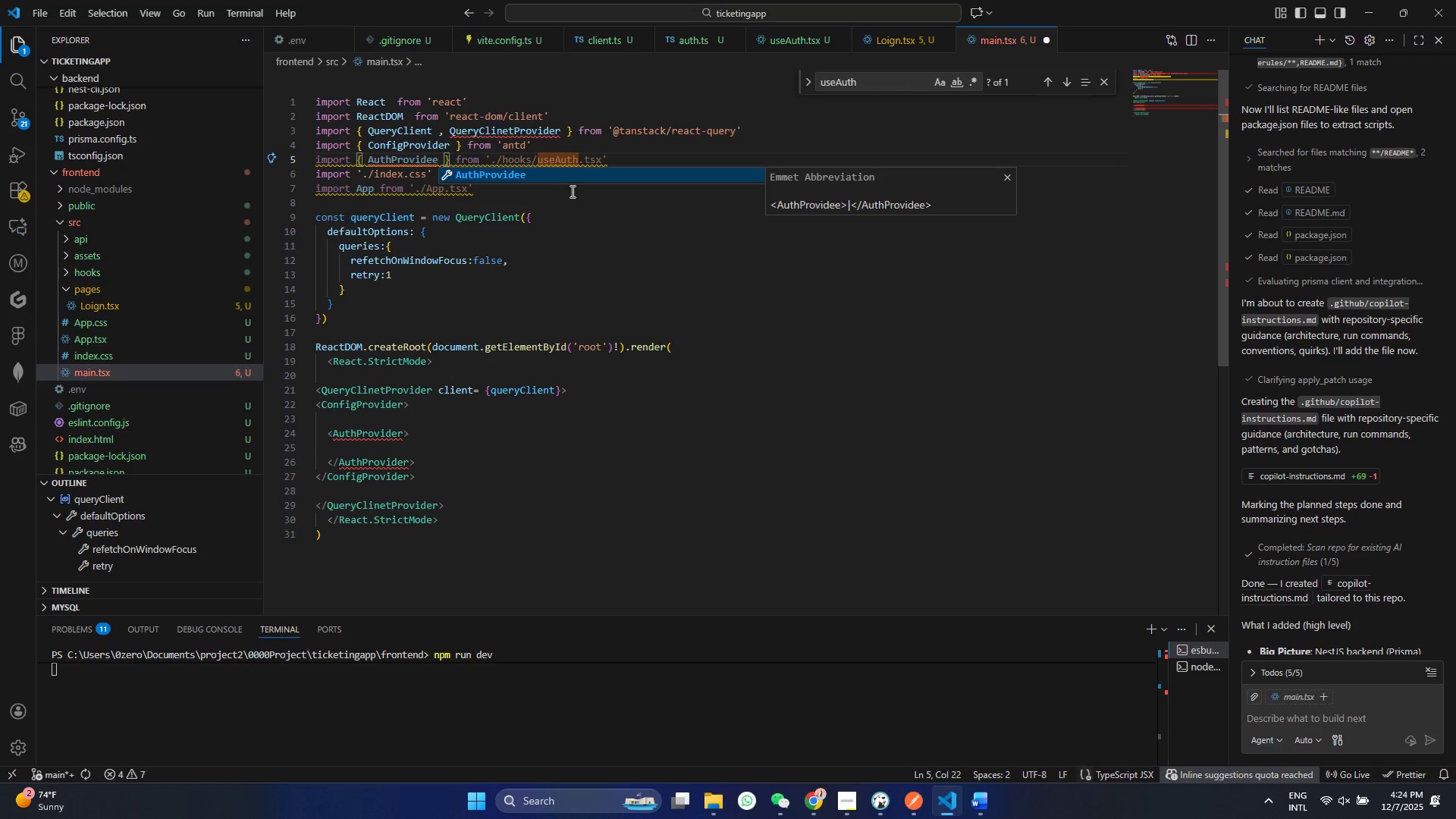 
key(Backspace)
 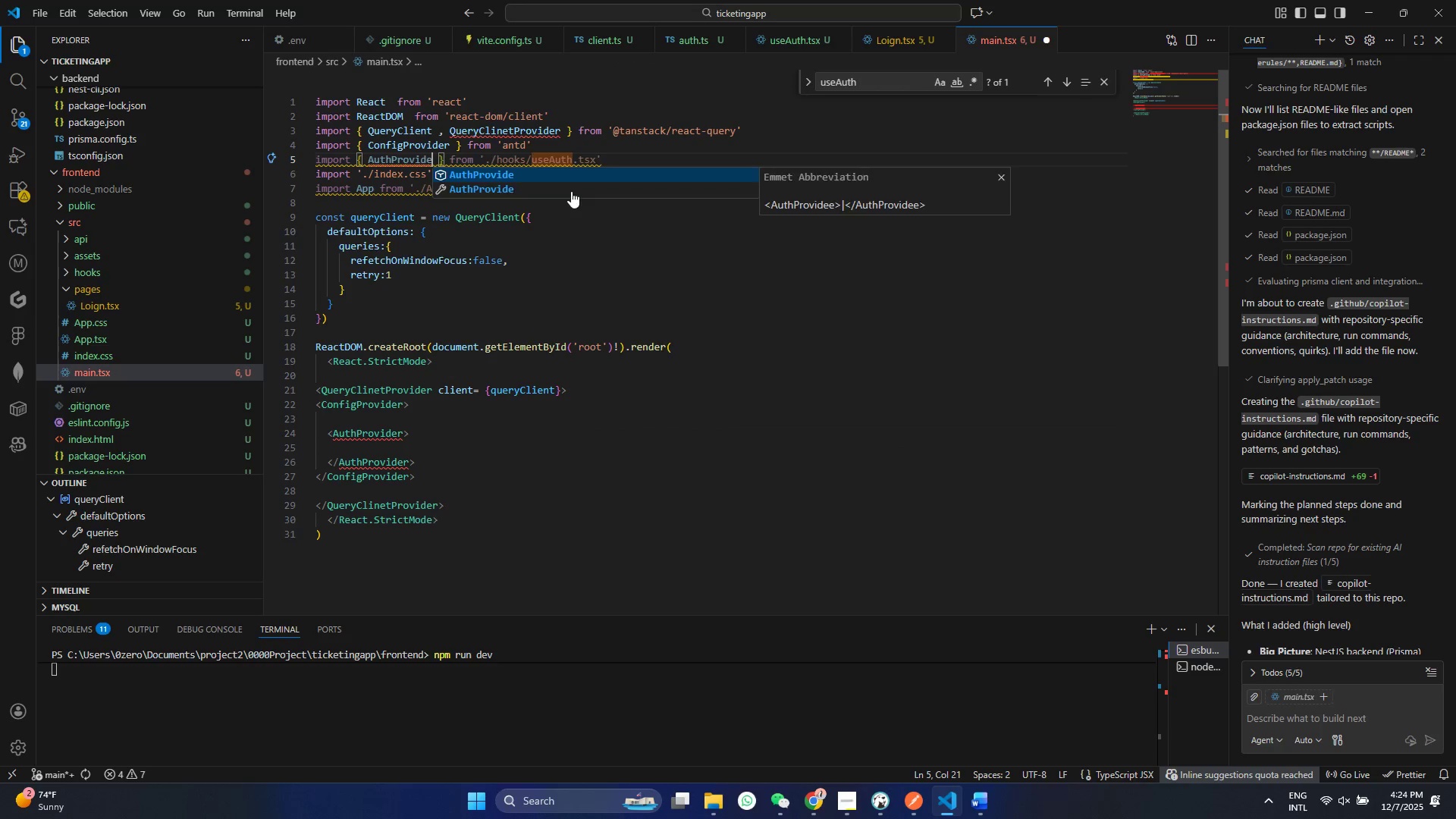 
key(R)
 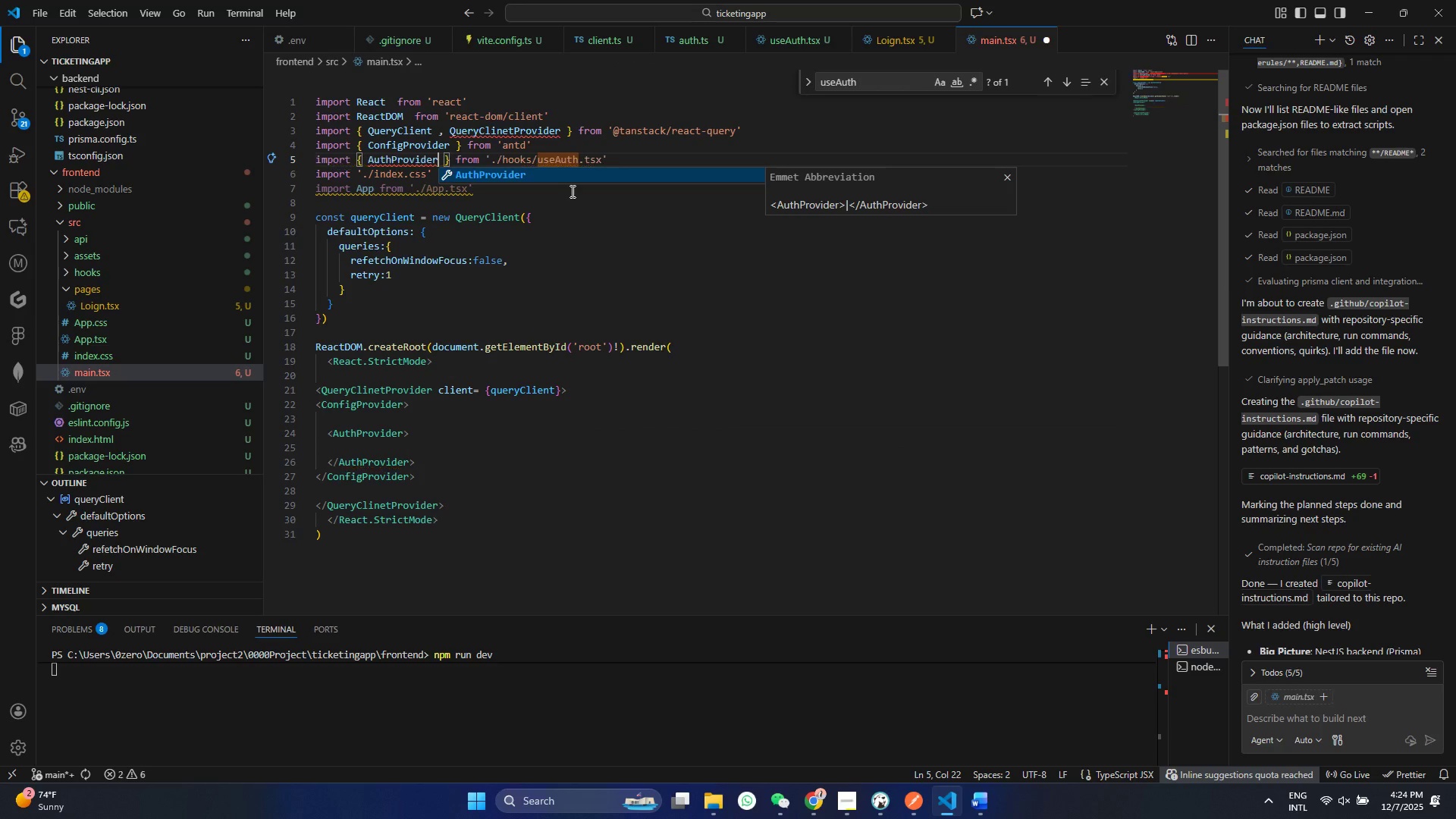 
key(Control+ControlLeft)
 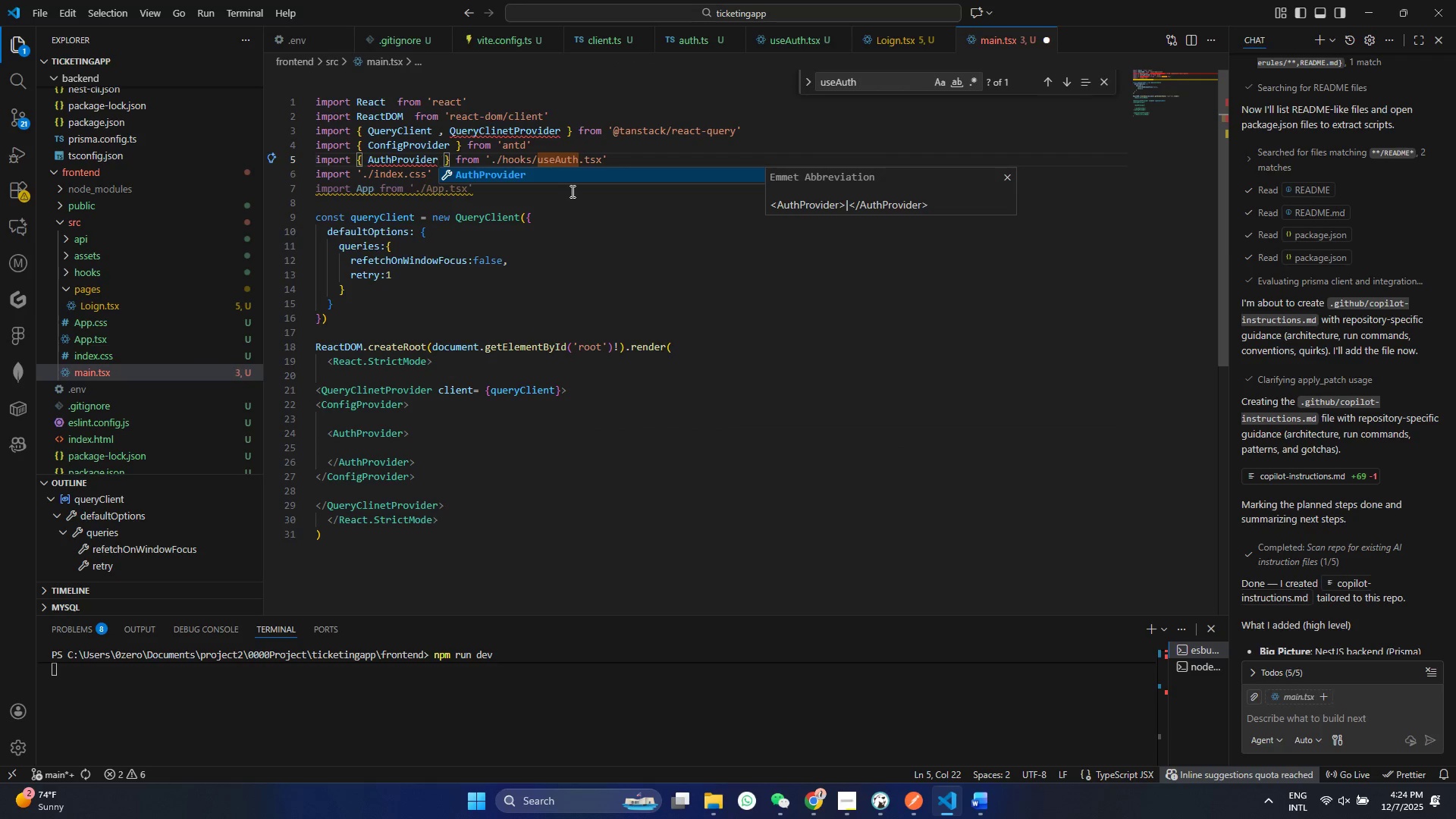 
key(Control+S)
 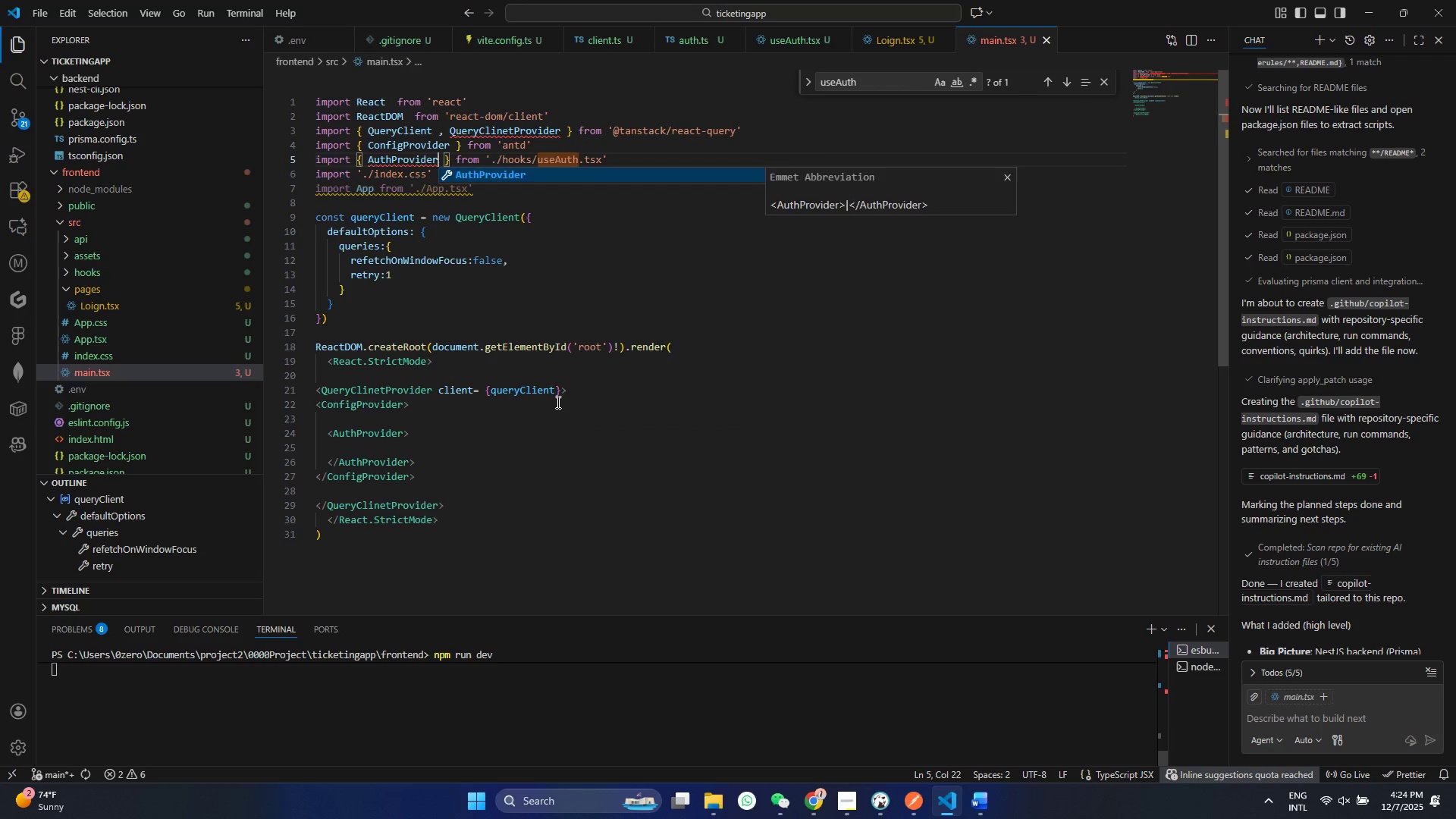 
left_click([557, 402])
 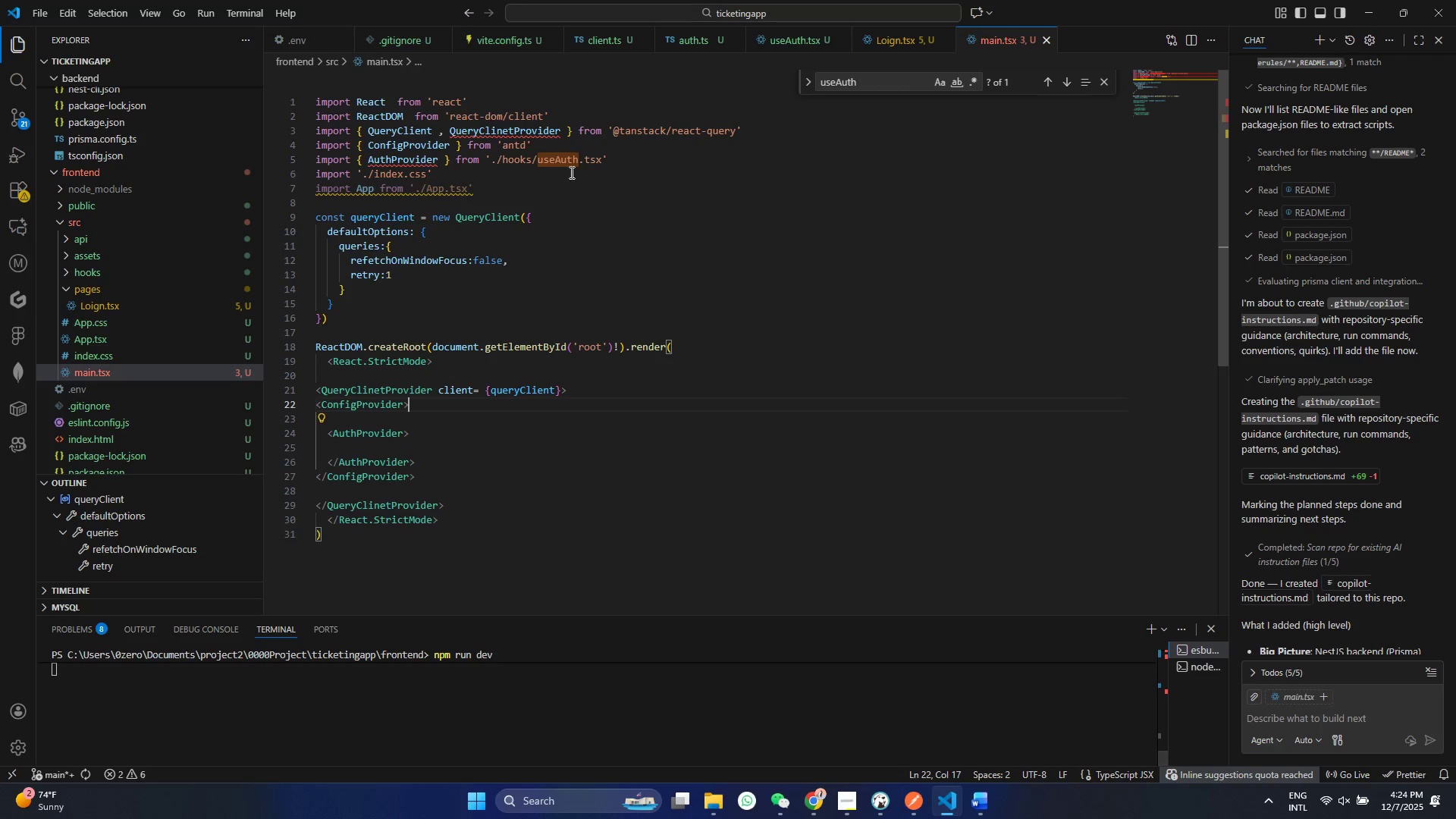 
hold_key(key=ControlLeft, duration=1.23)
left_click([562, 155])
 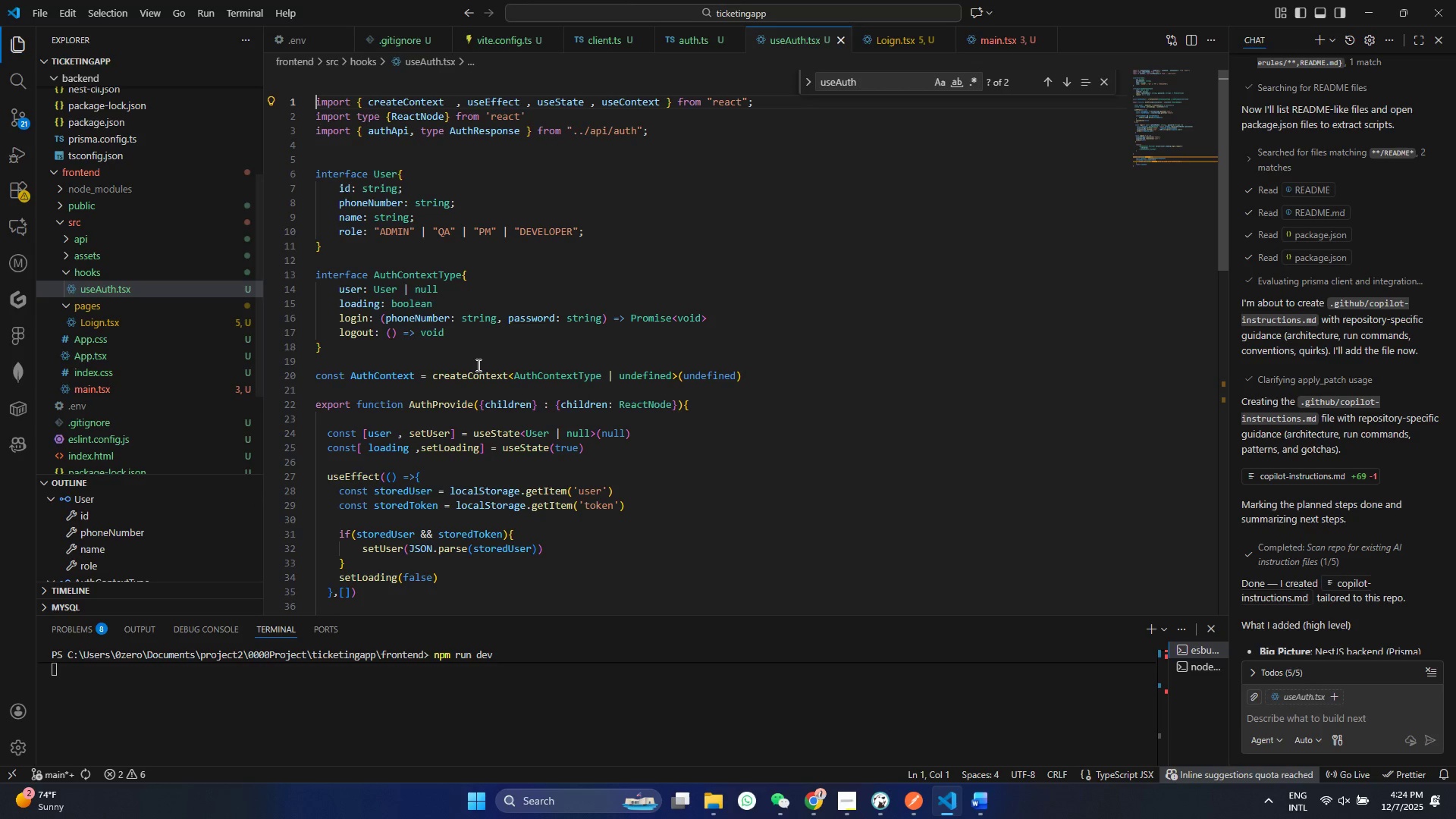 
scroll: coordinate [479, 367], scroll_direction: down, amount: 1.0
 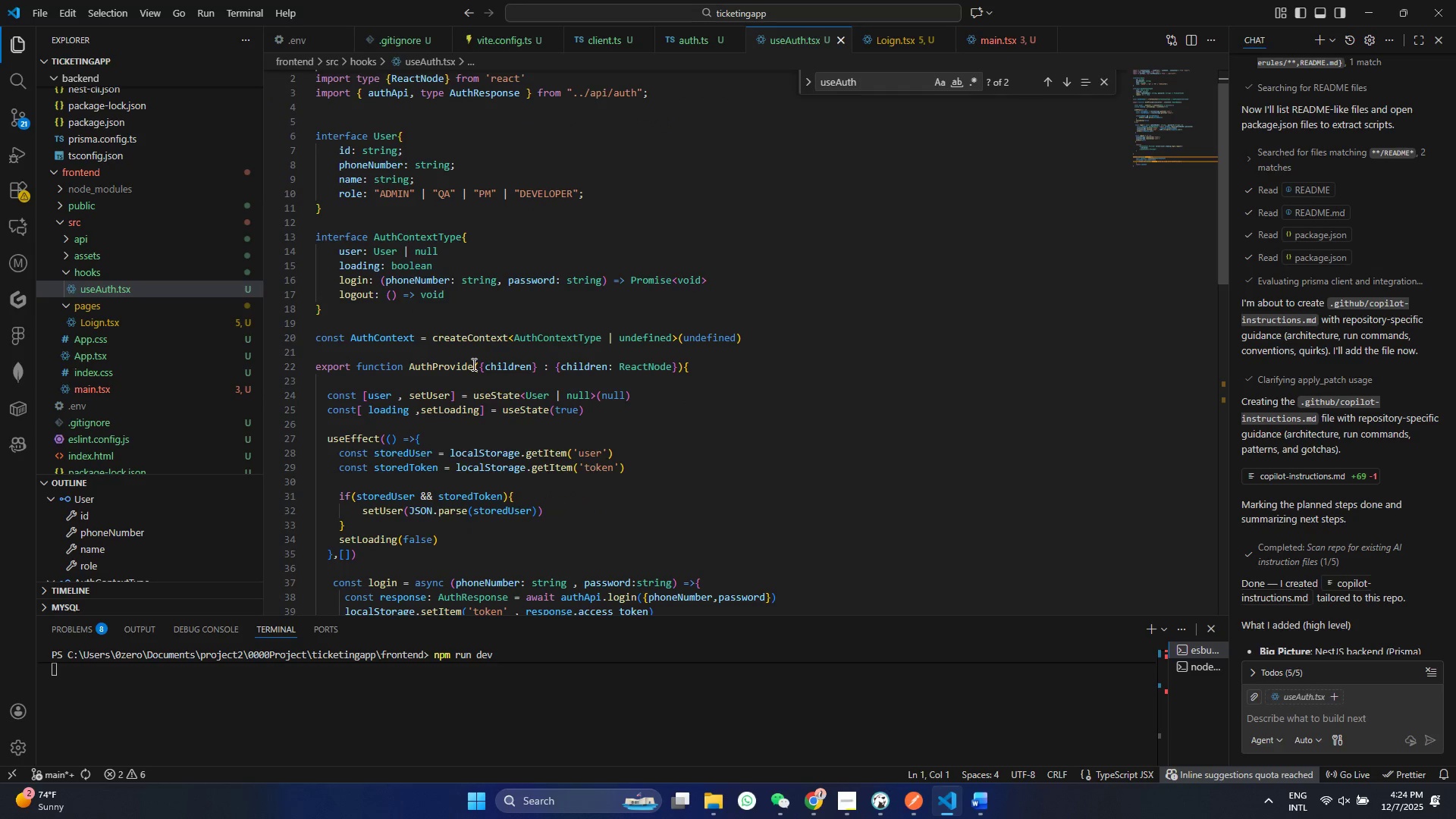 
left_click([472, 364])
 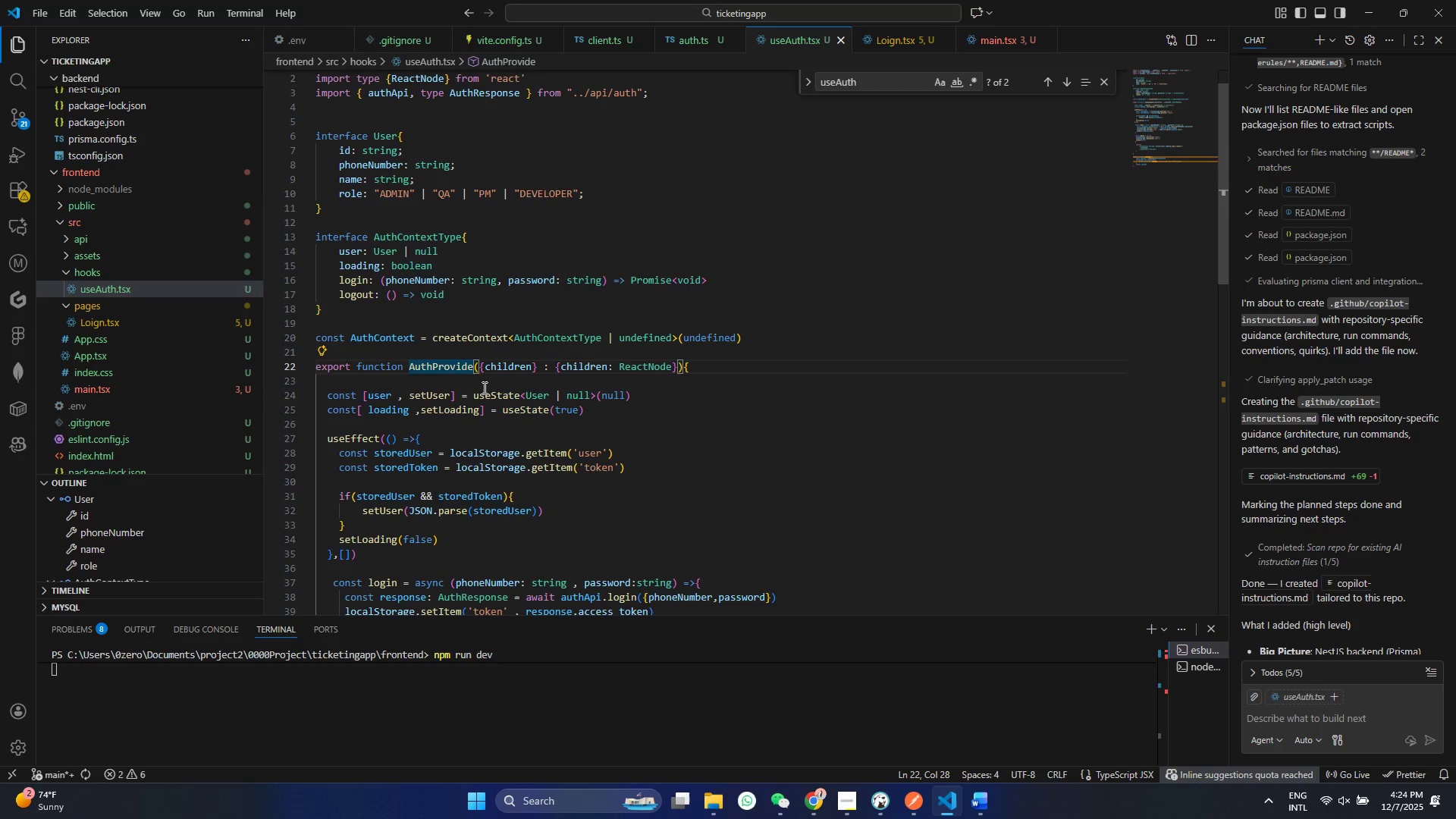 
key(Control+E)
 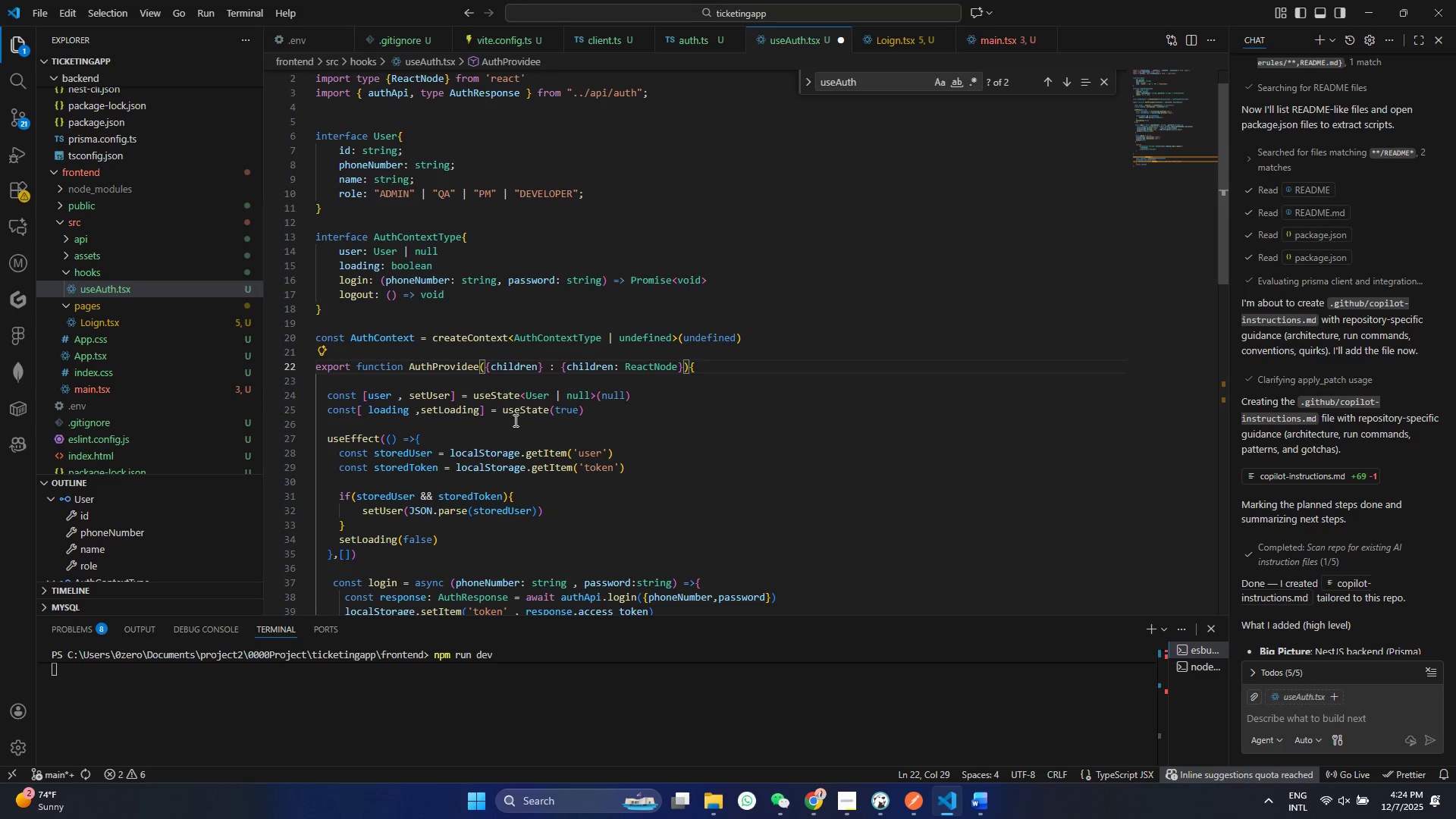 
key(Backspace)
 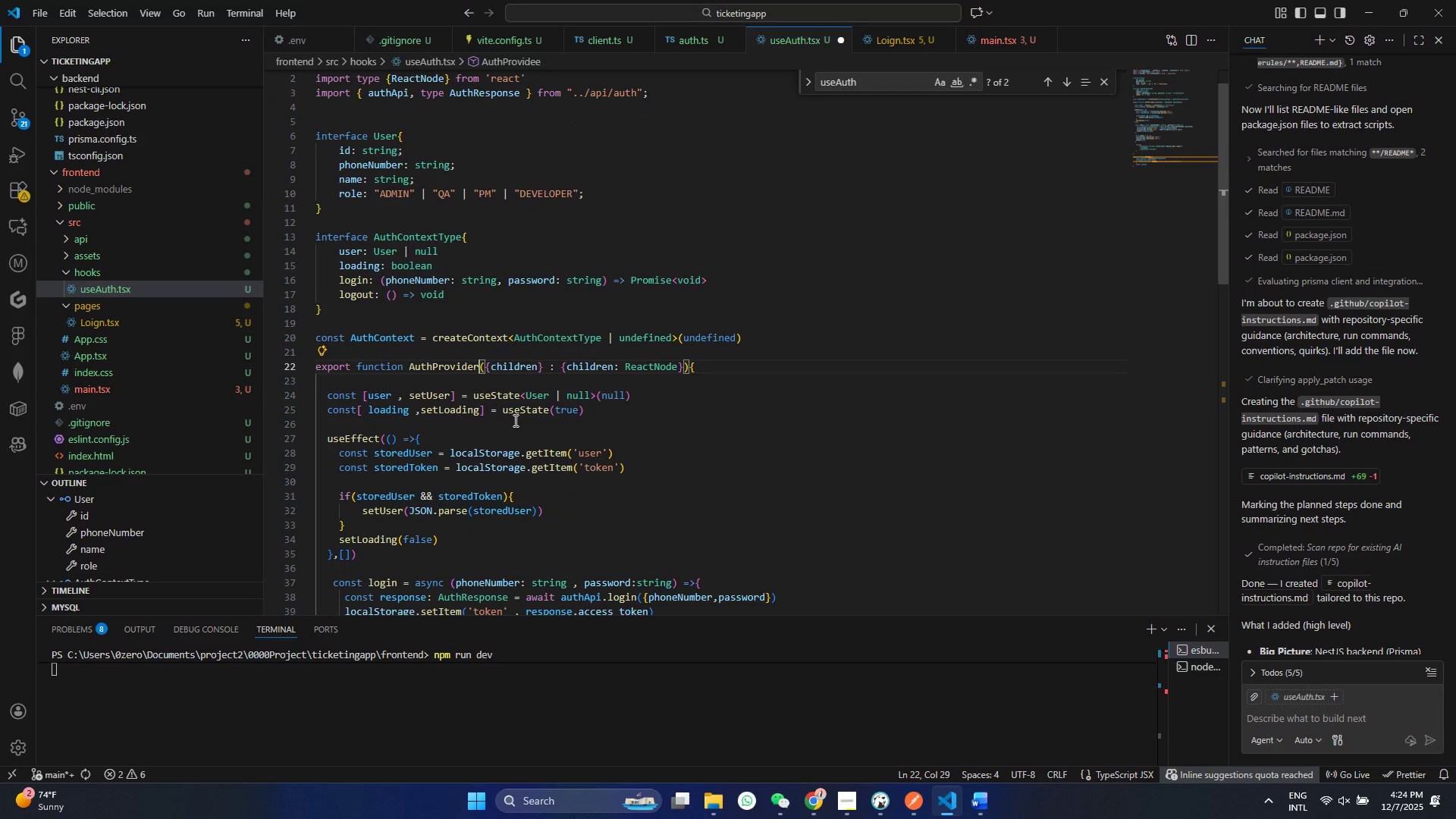 
key(R)
 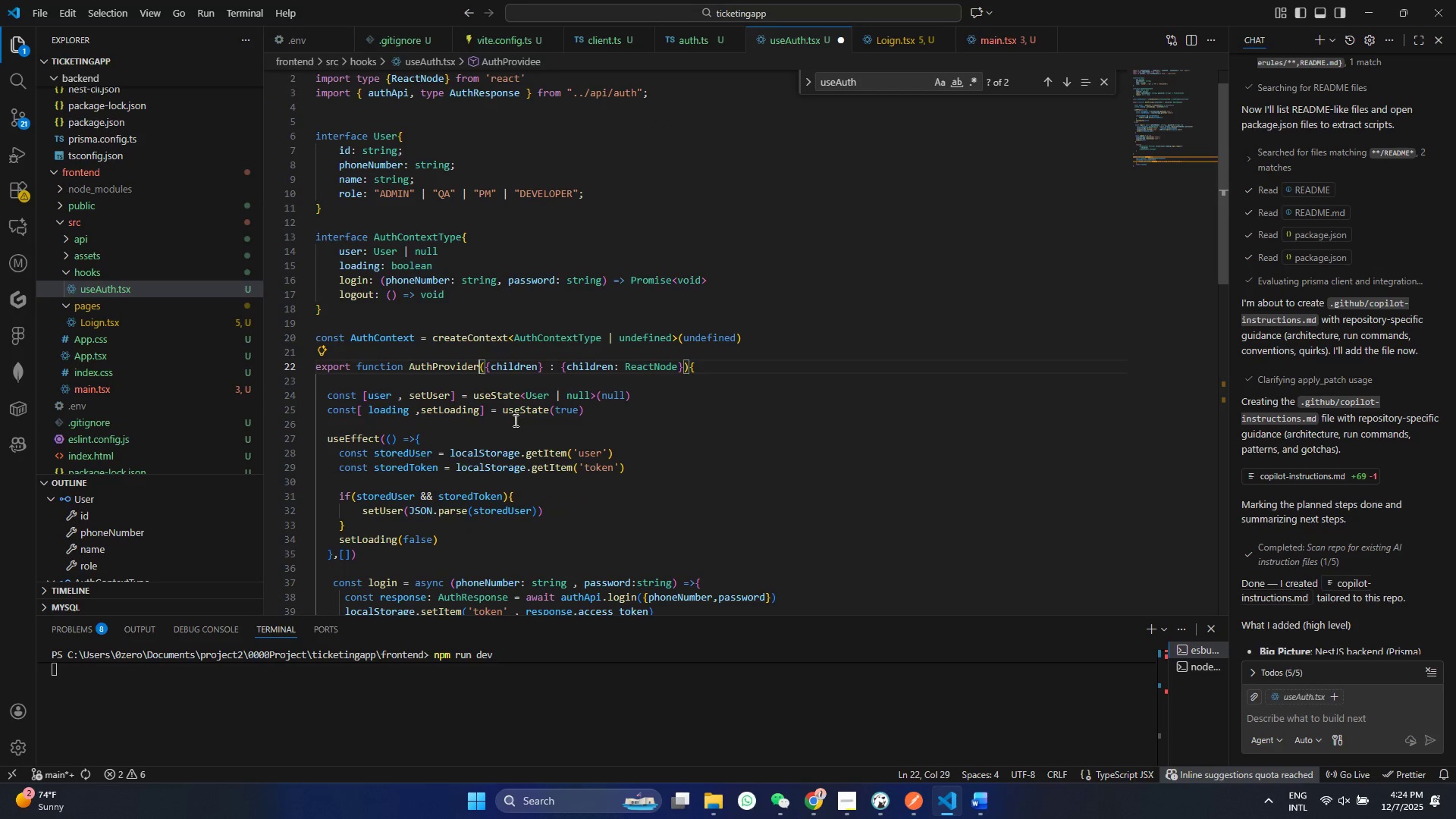 
key(Control+ControlLeft)
 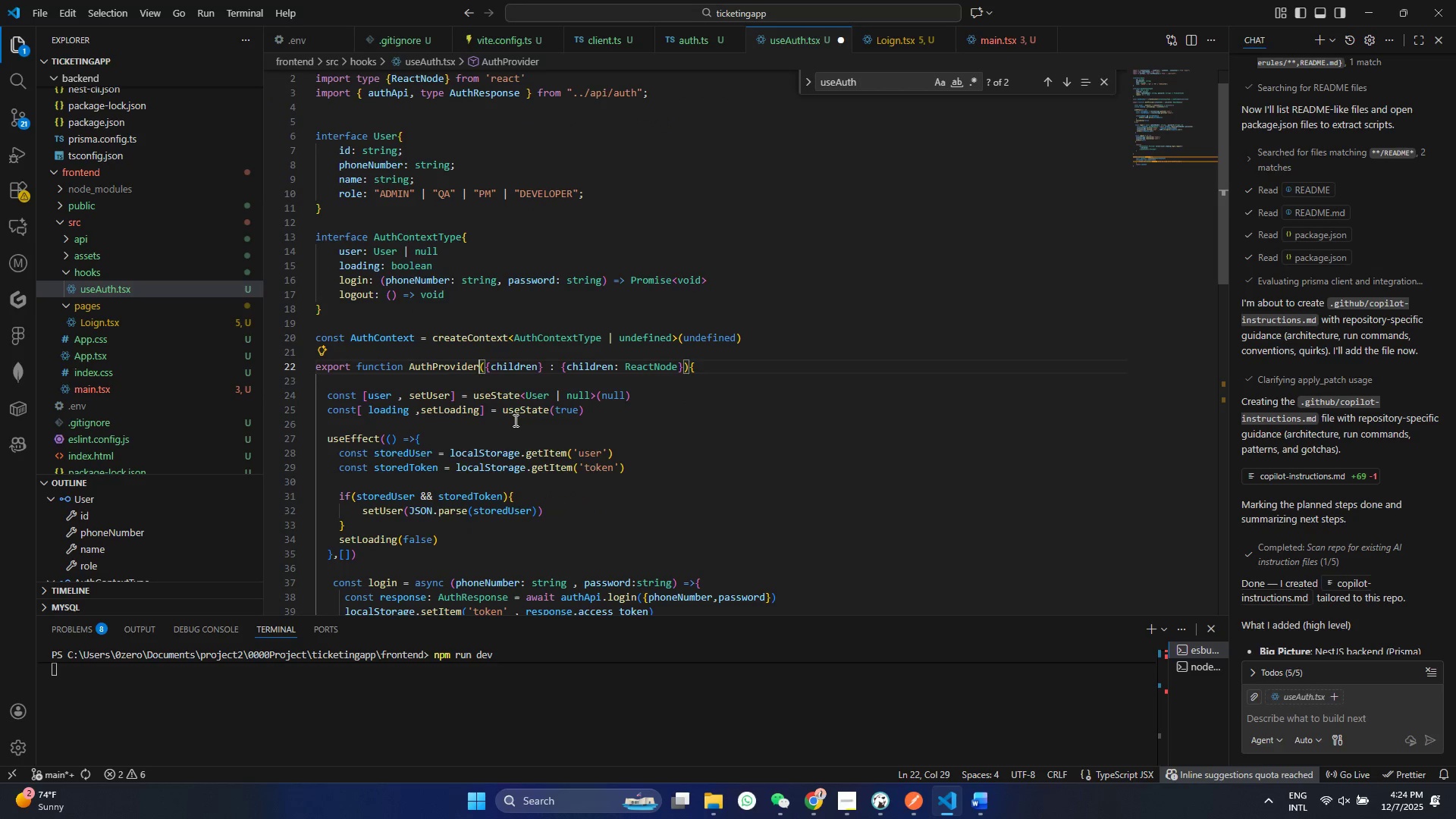 
key(Control+S)
 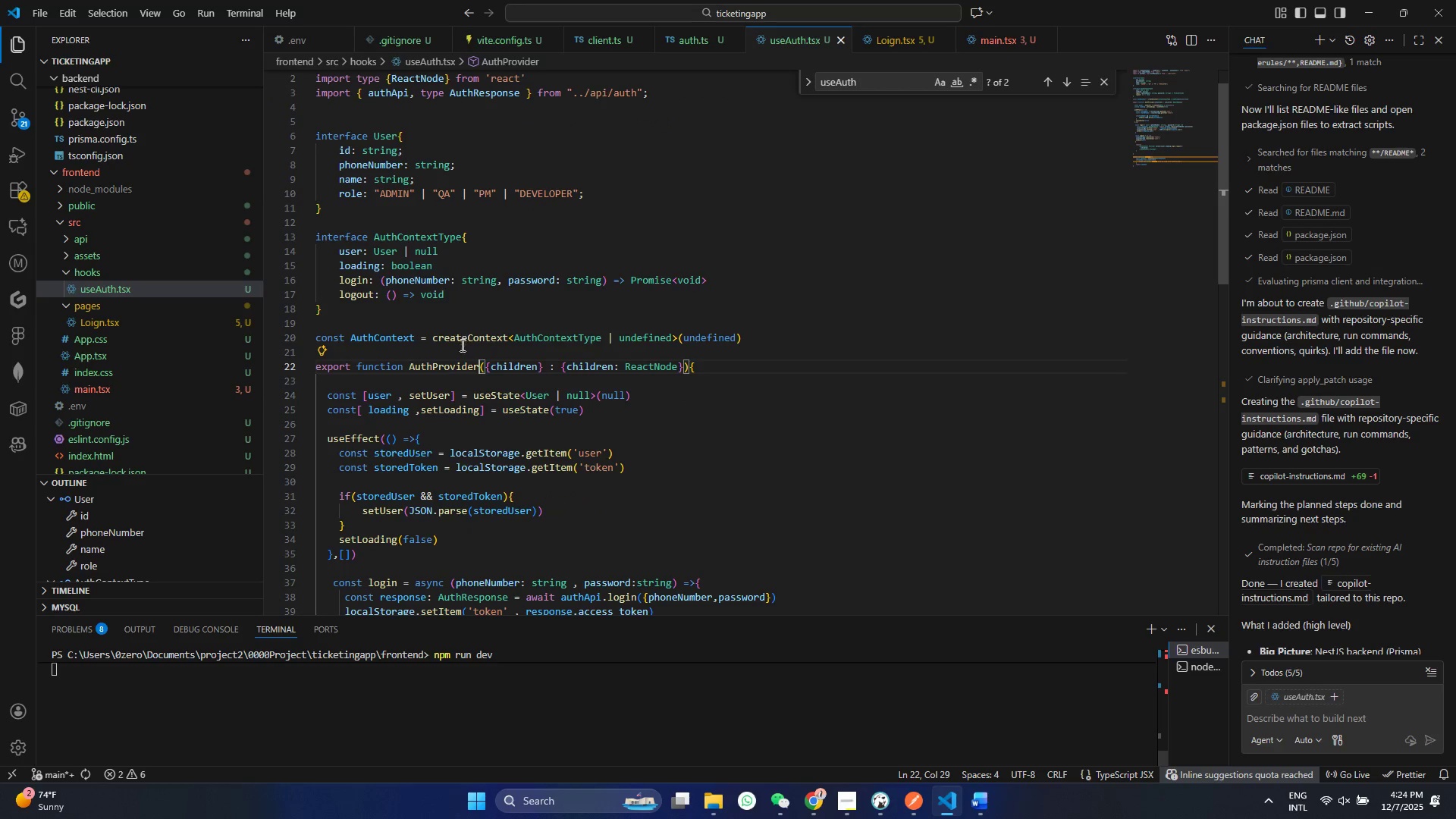 
left_click([453, 370])
 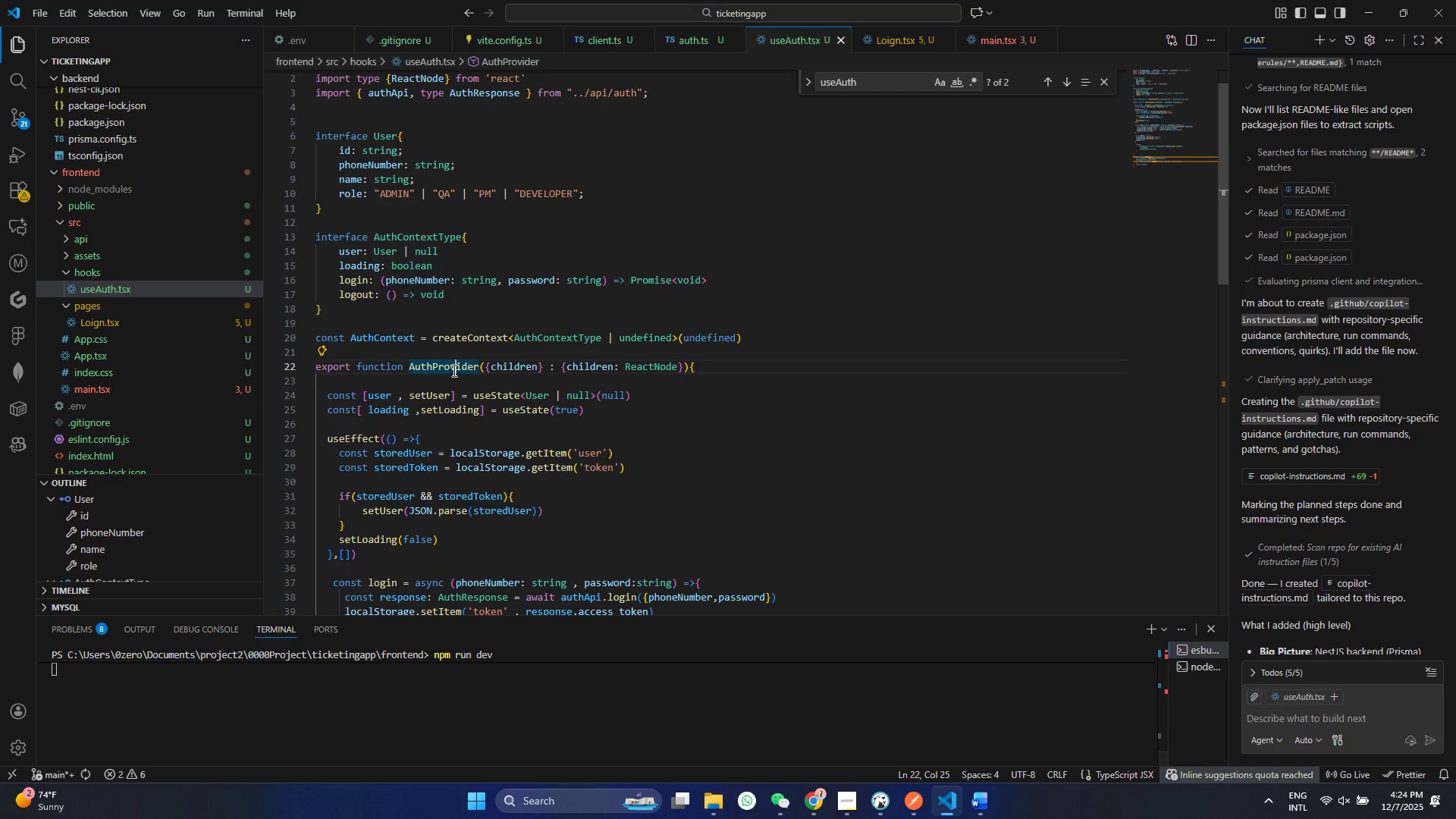 
key(Control+ControlLeft)
 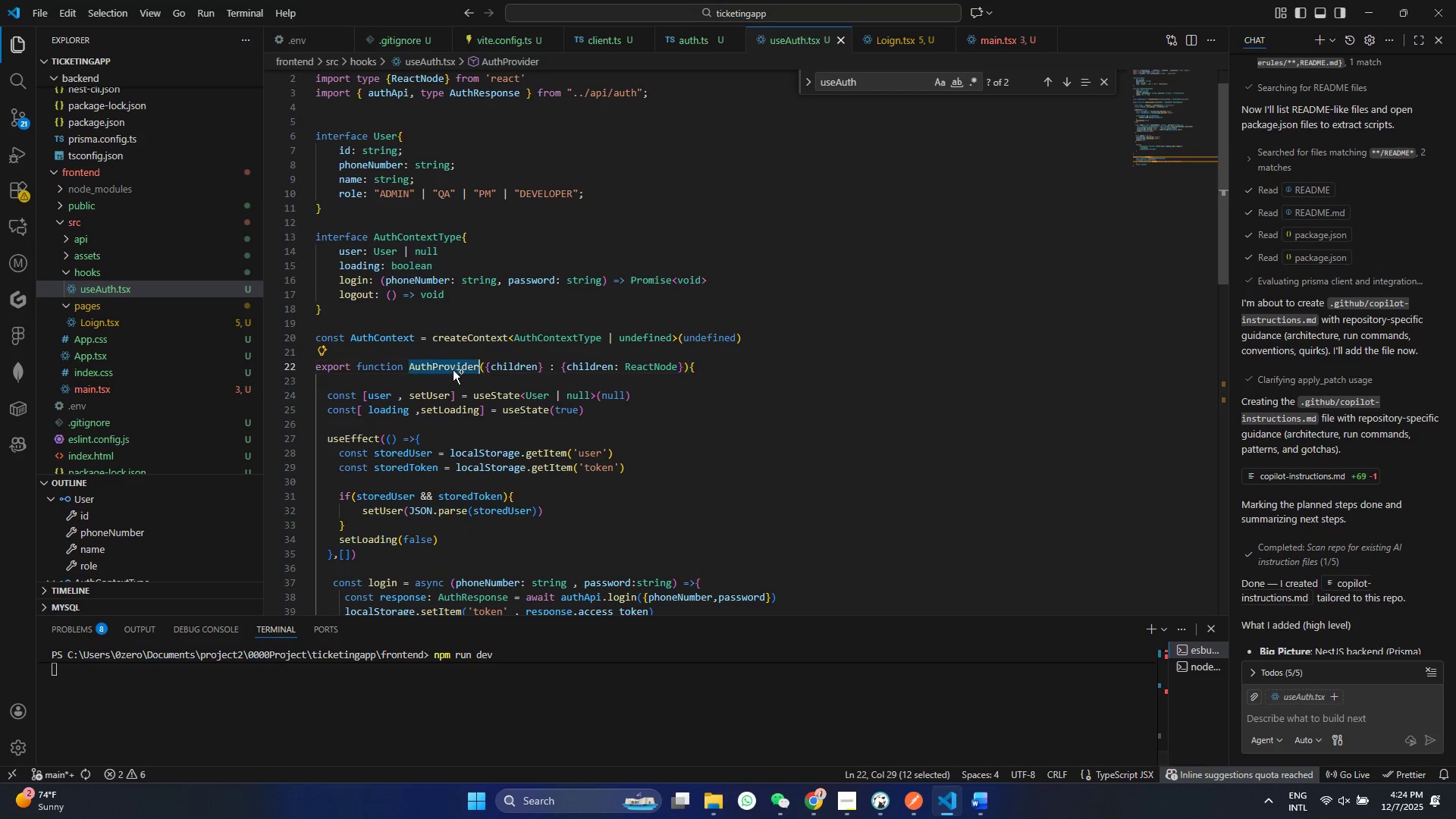 
double_click([453, 370])
 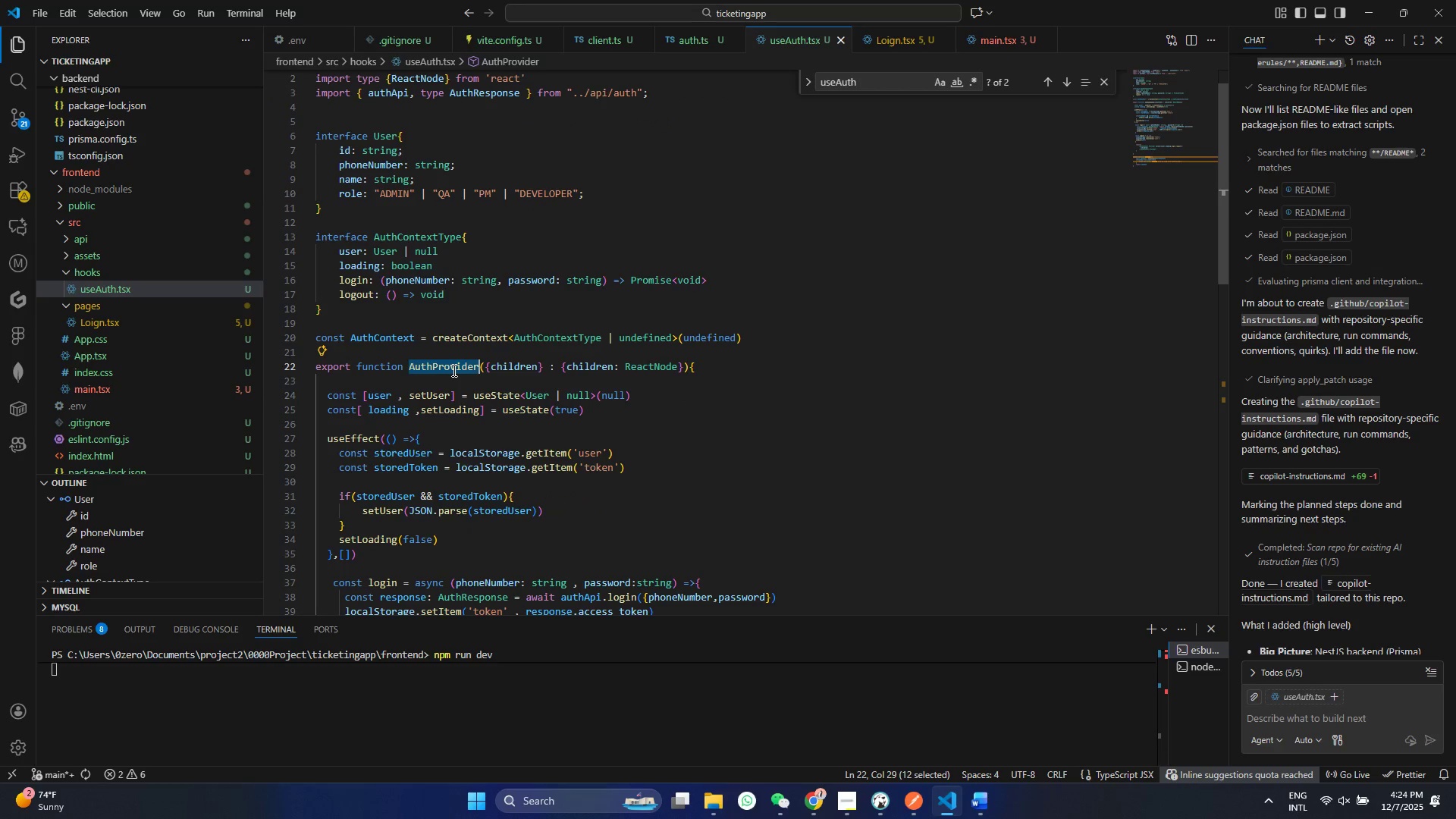 
key(Control+C)
 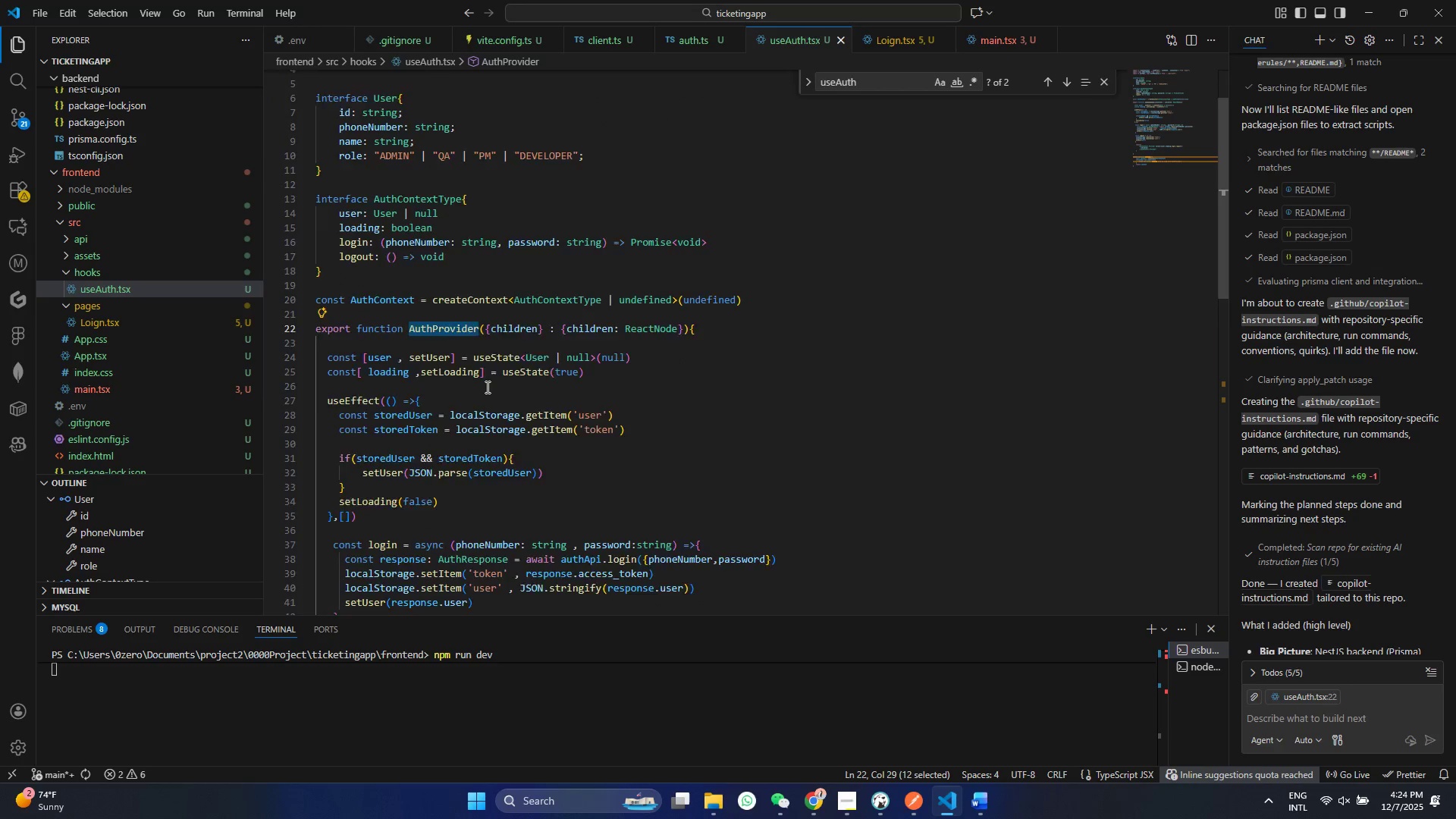 
scroll: coordinate [486, 389], scroll_direction: down, amount: 13.0
 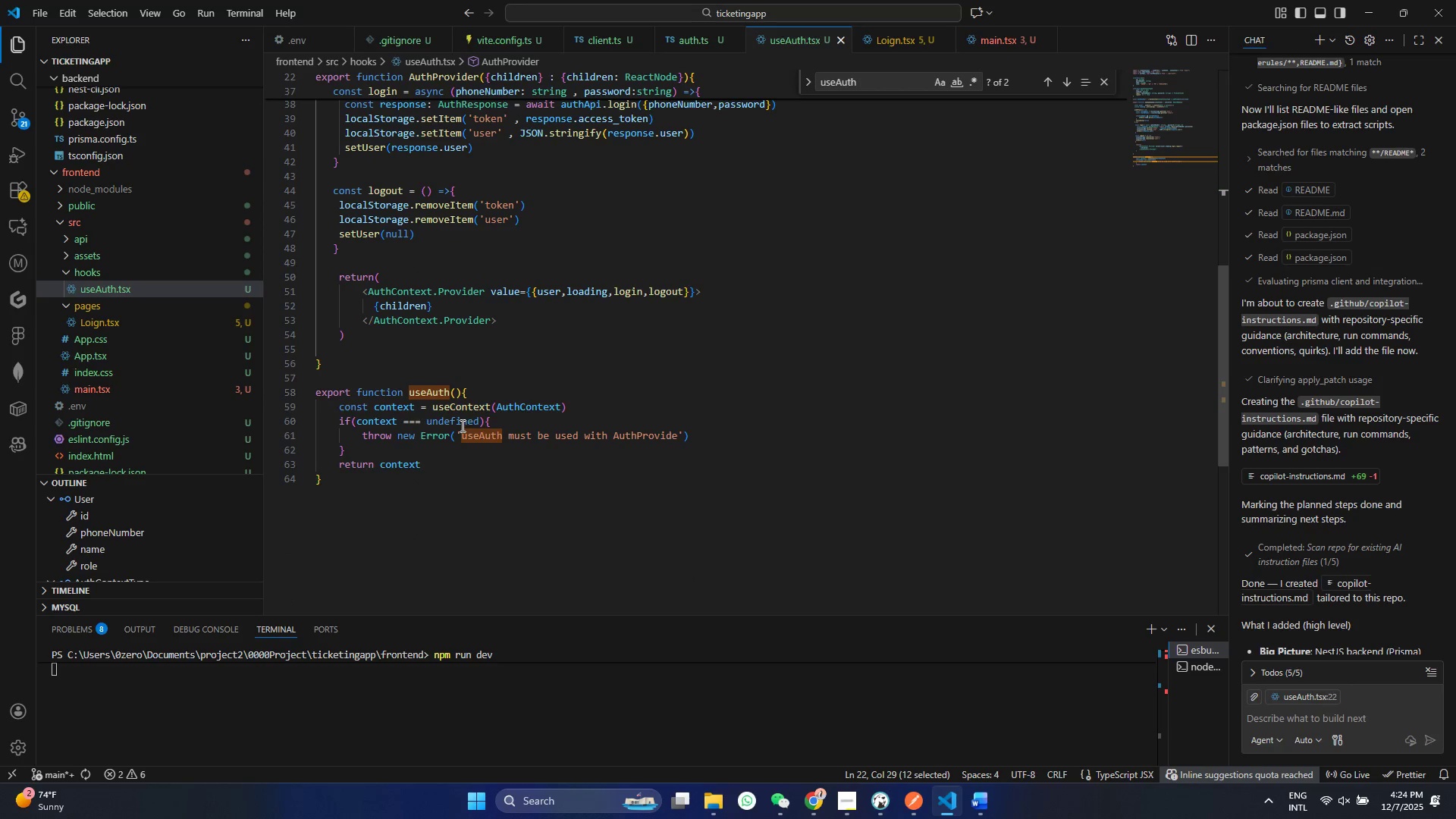 
key(Control+S)
 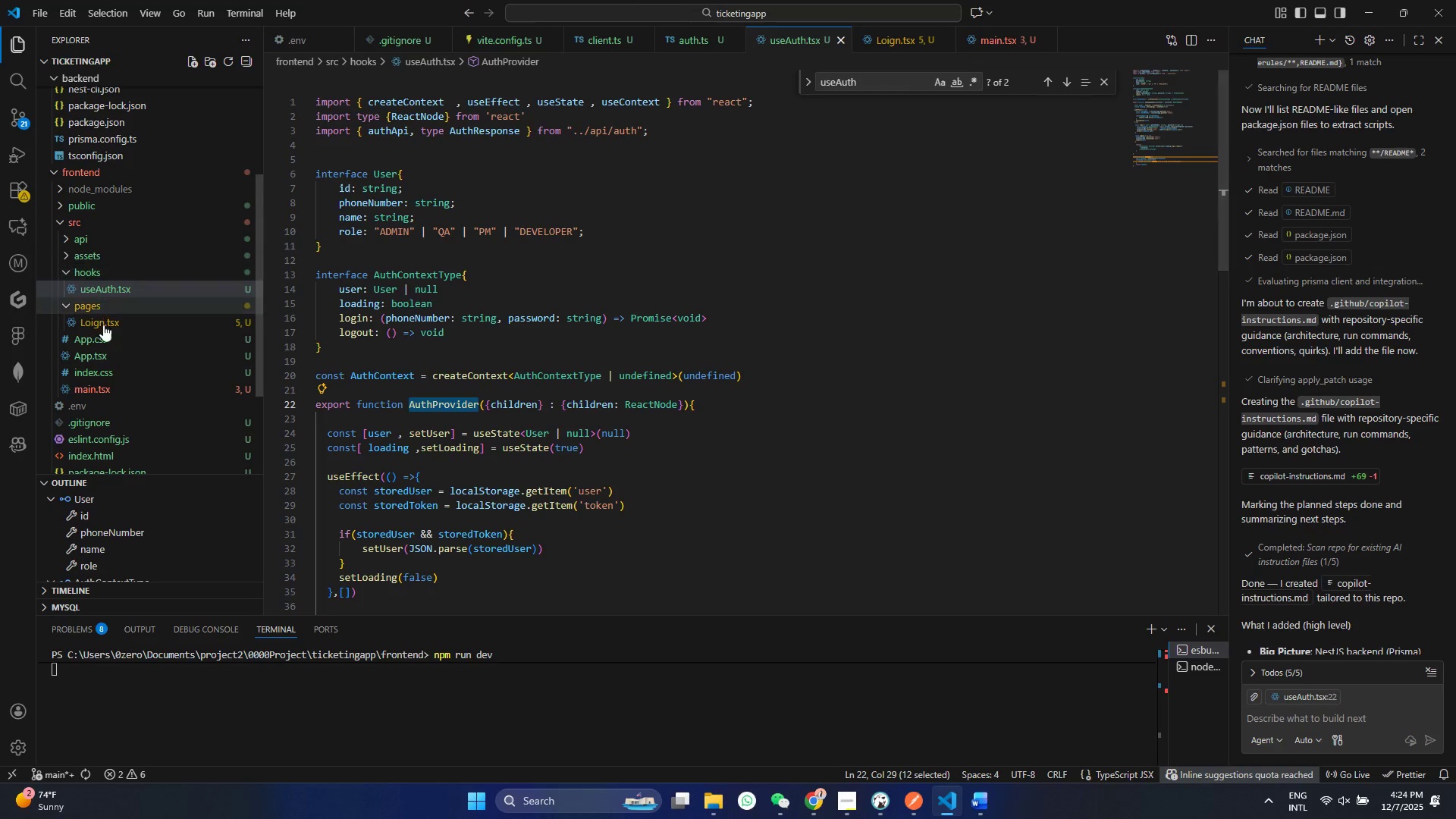 
scroll: coordinate [463, 423], scroll_direction: up, amount: 18.0
 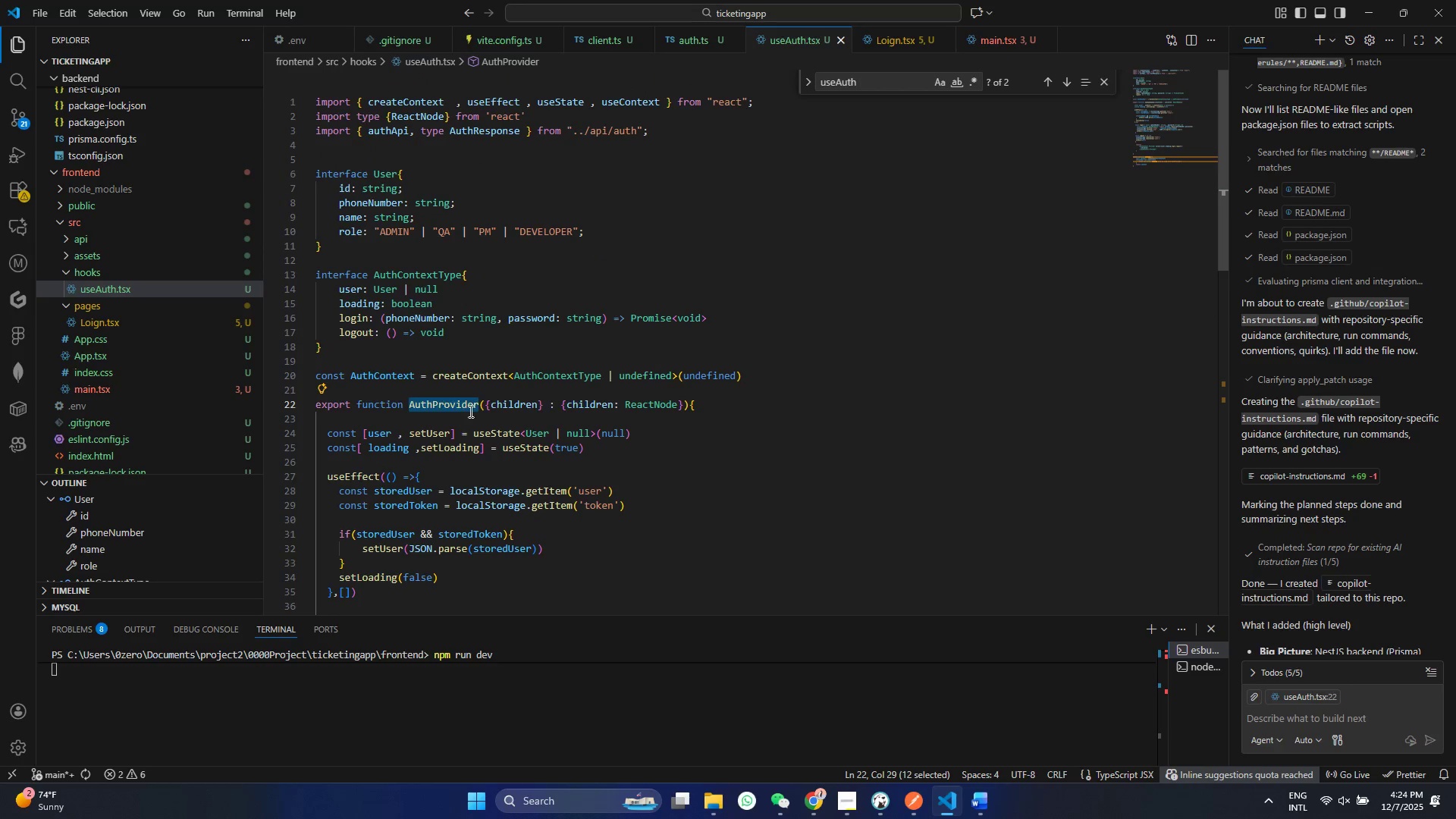 
left_click([105, 314])
 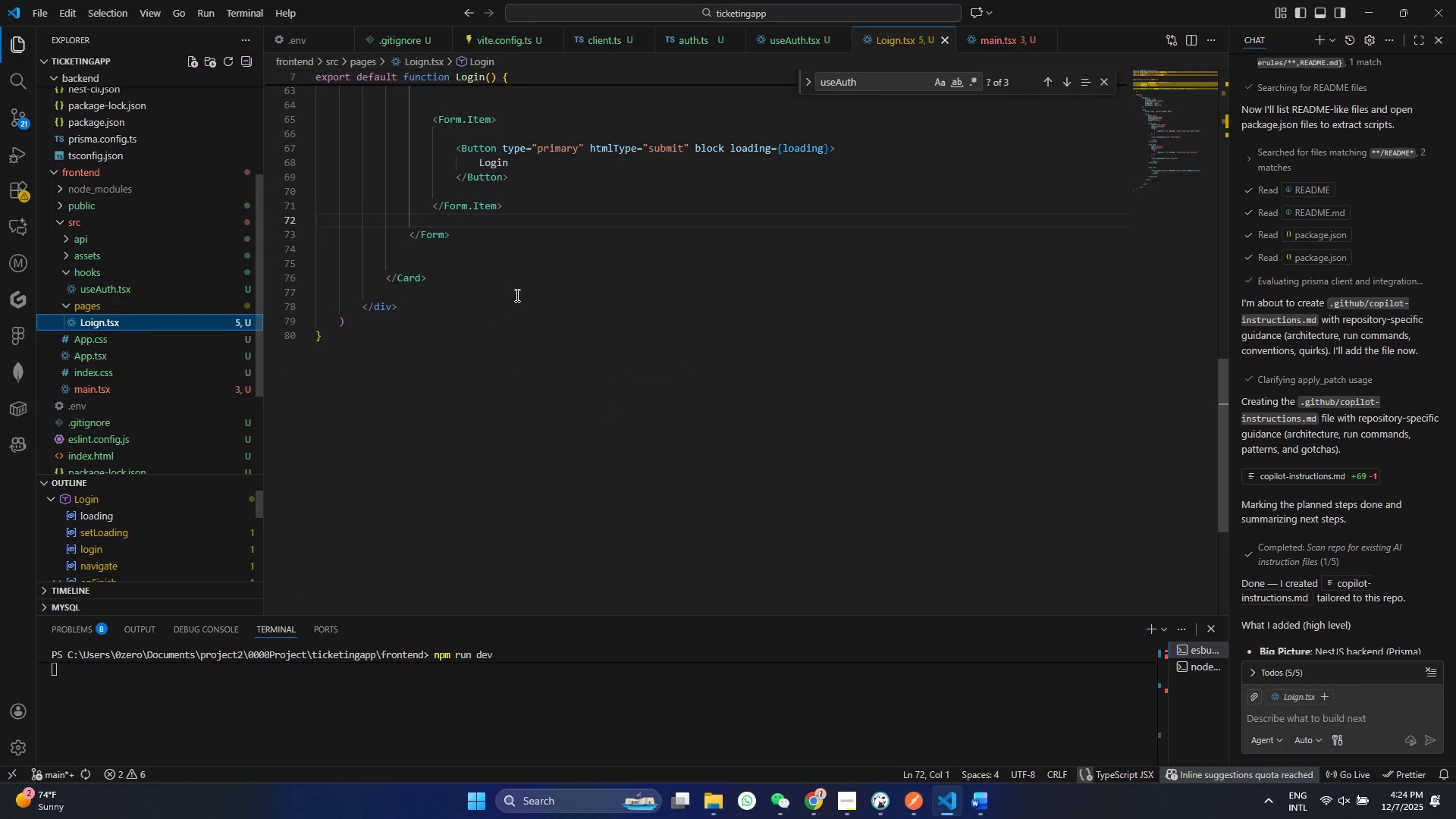 
scroll: coordinate [570, 293], scroll_direction: up, amount: 37.0
 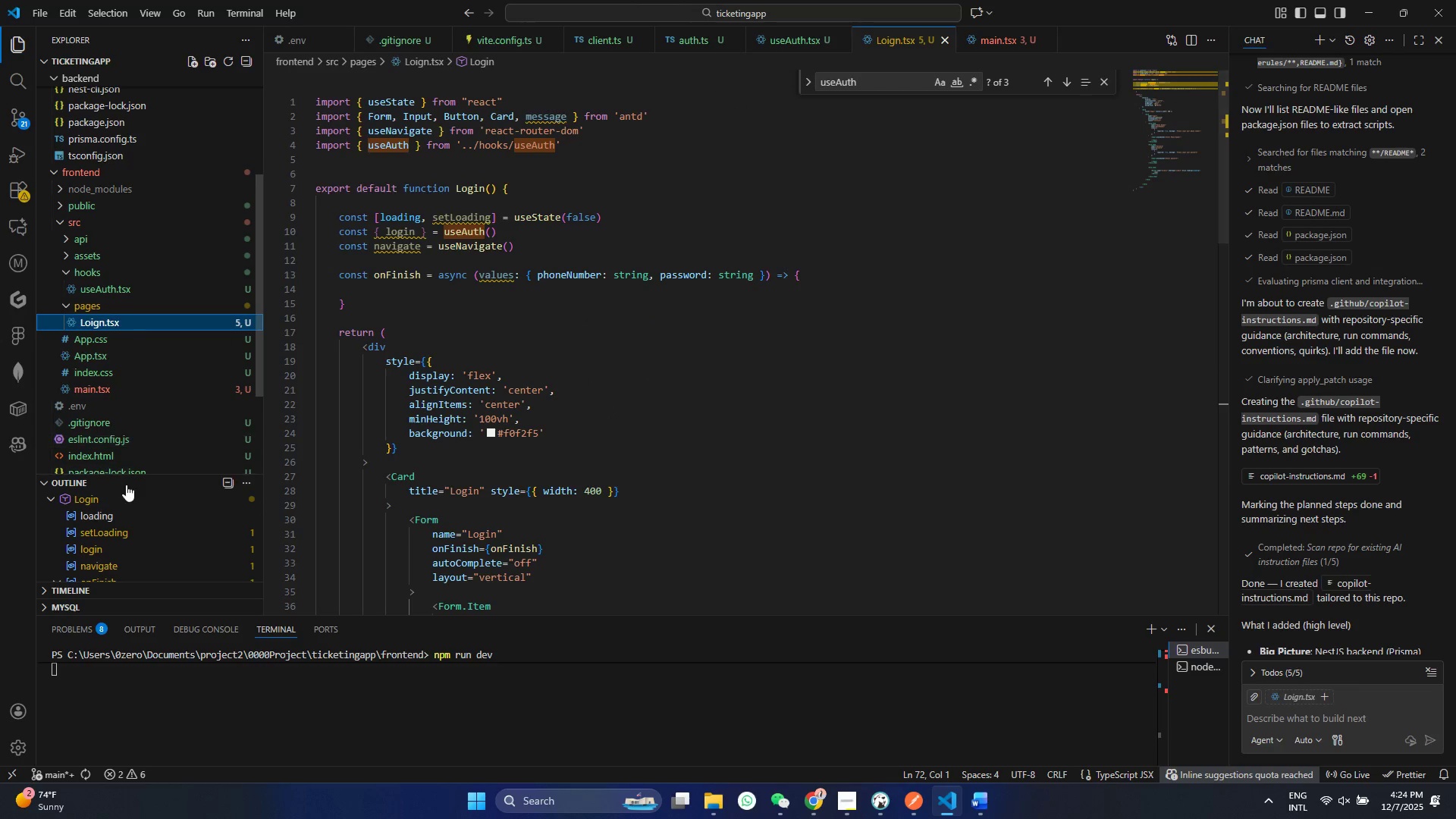 
scroll: coordinate [174, 423], scroll_direction: down, amount: 4.0
 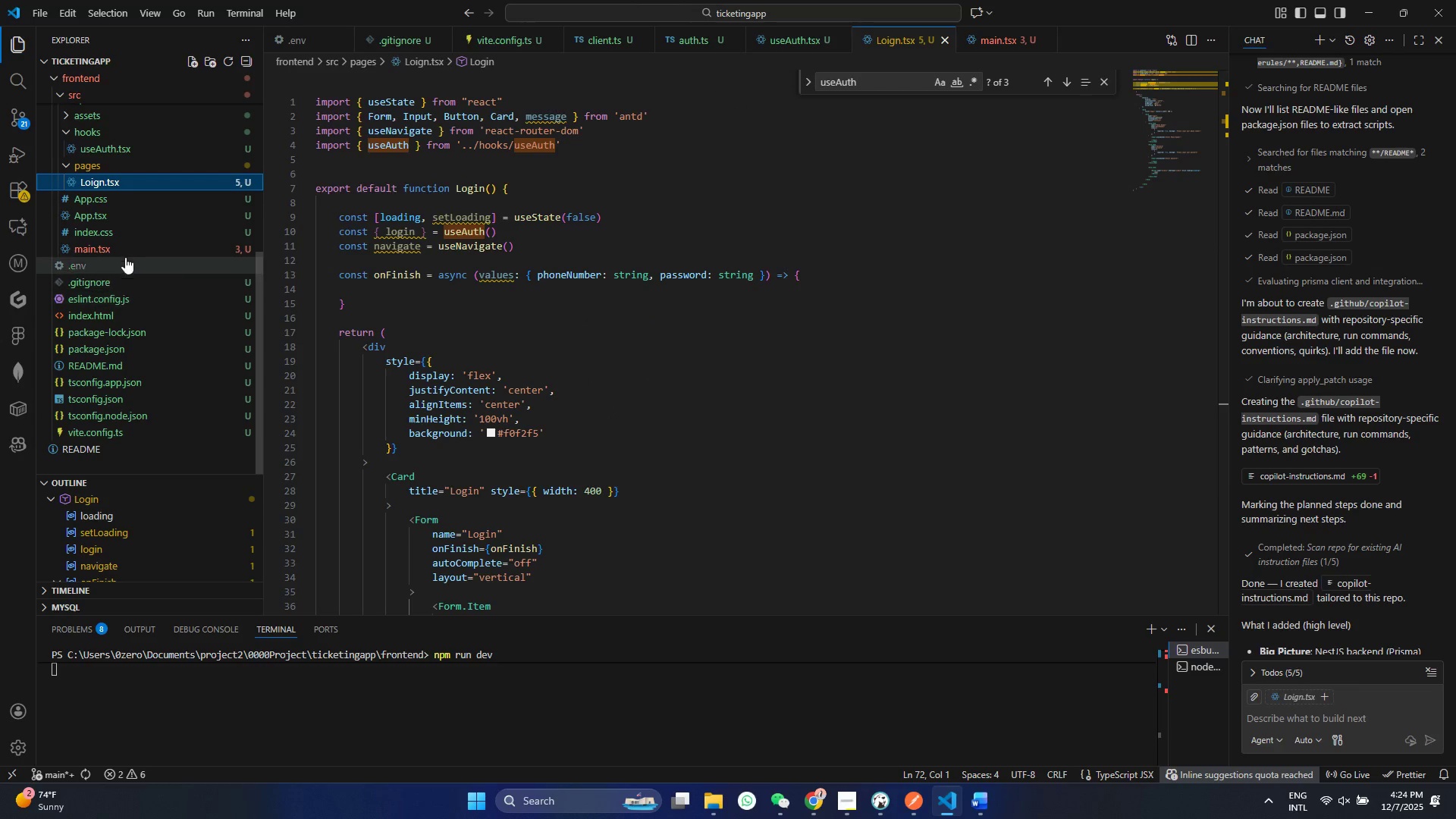 
left_click([124, 250])
 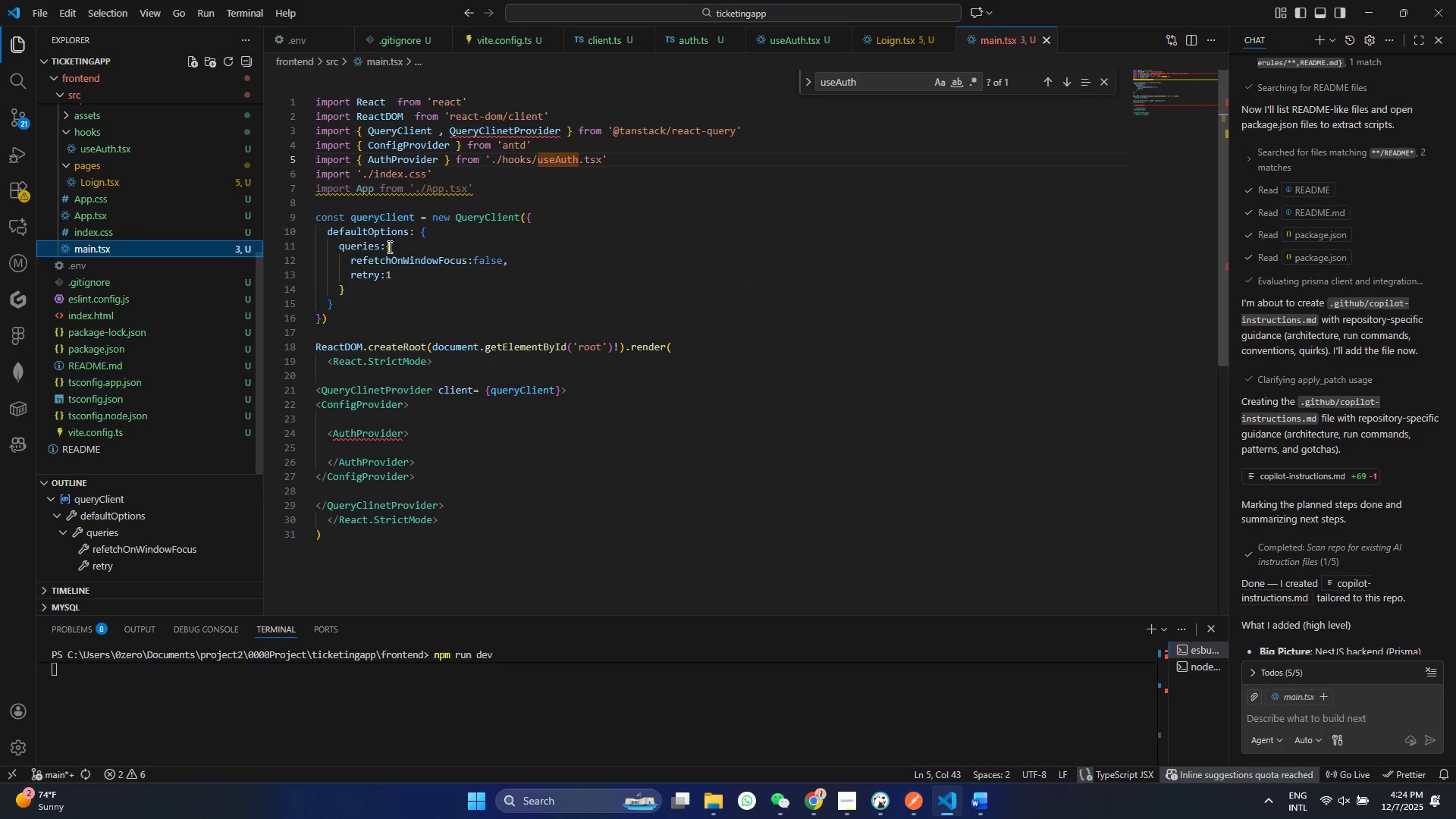 
scroll: coordinate [404, 217], scroll_direction: up, amount: 4.0
 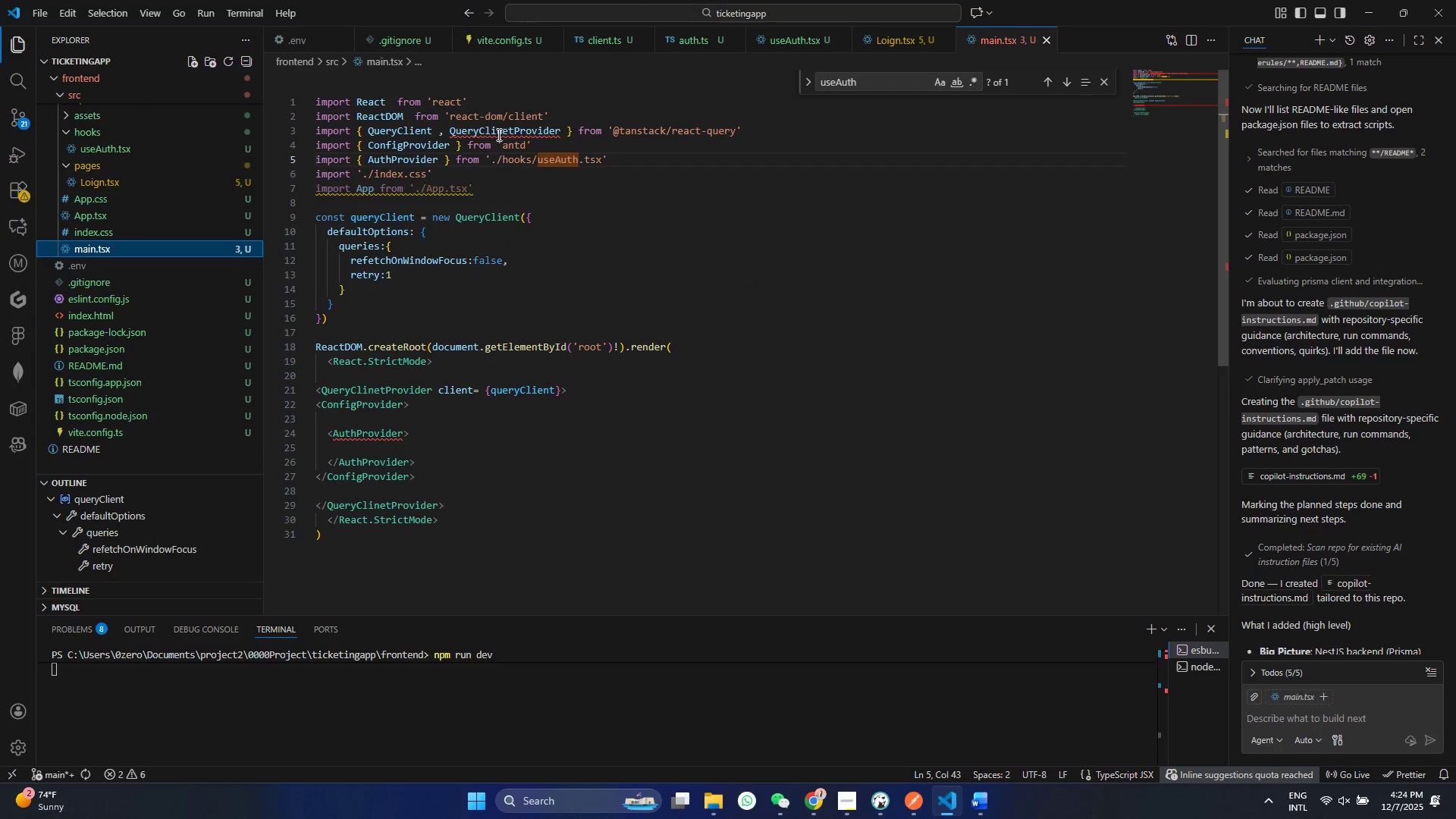 
left_click_drag(start_coordinate=[511, 133], to_coordinate=[750, 407])
 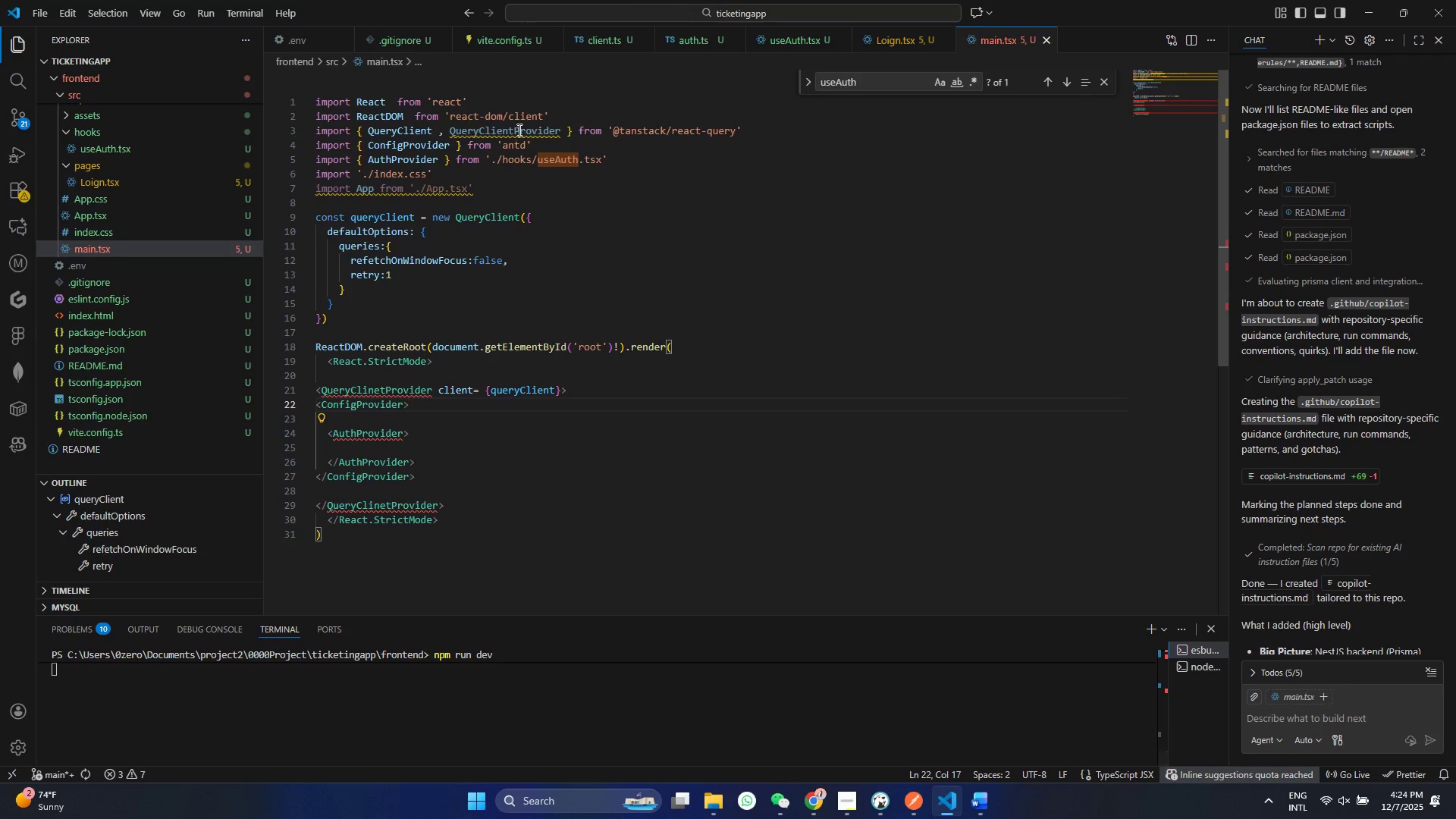 
key(Backspace)
key(Backspace)
key(Backspace)
type(ent)
 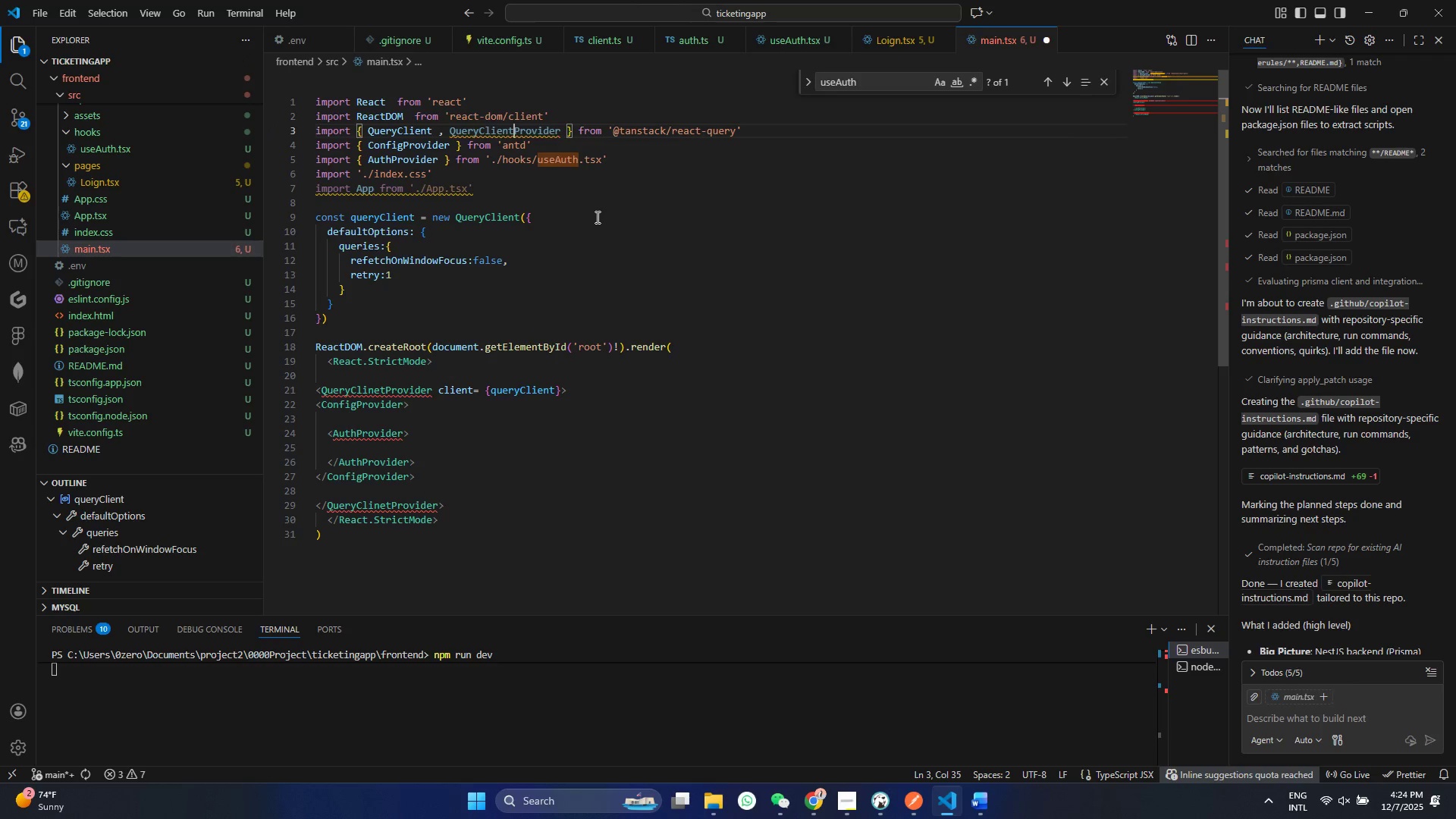 
key(Control+ControlLeft)
 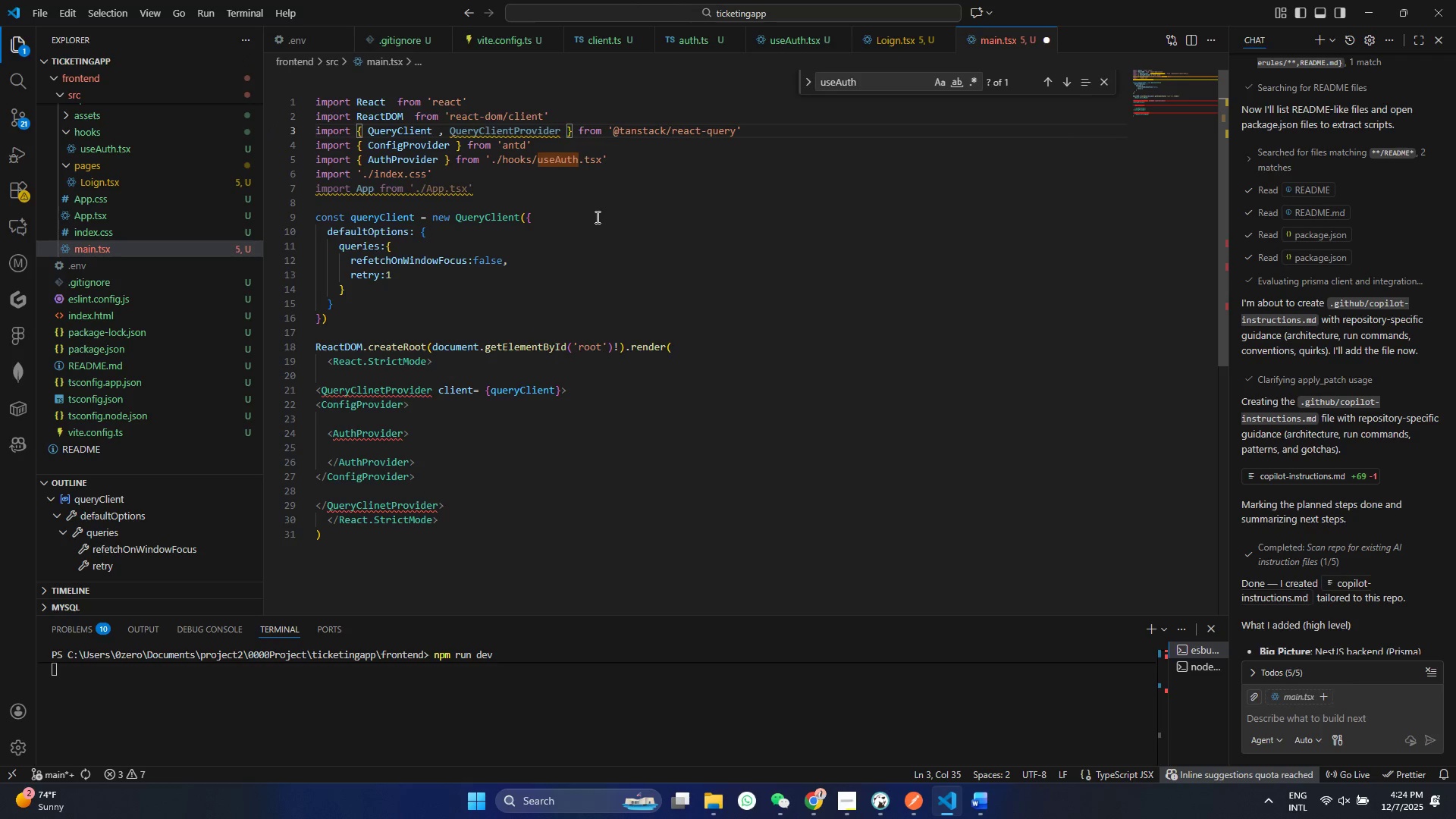 
key(Control+S)
 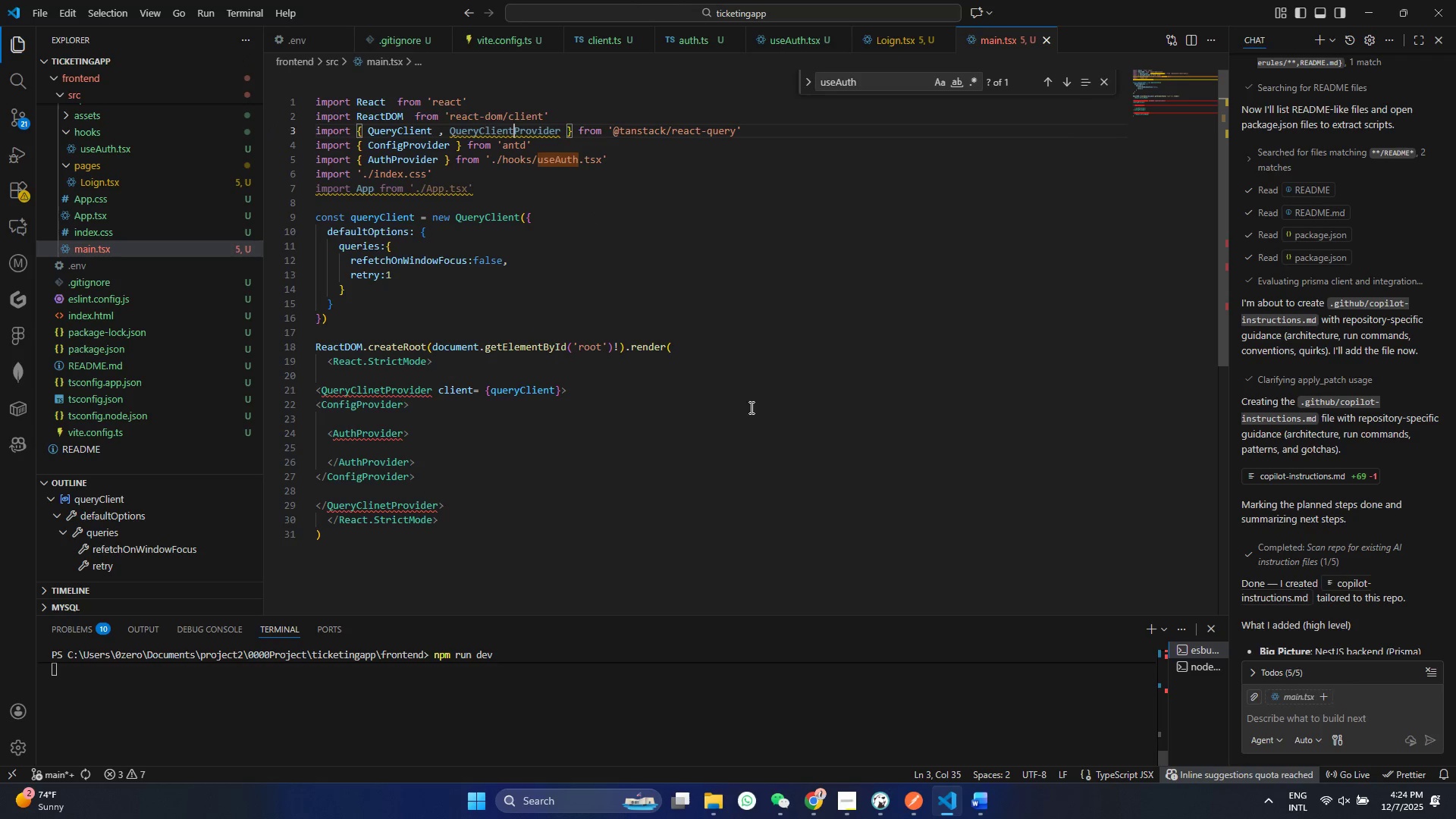 
left_click([750, 407])
 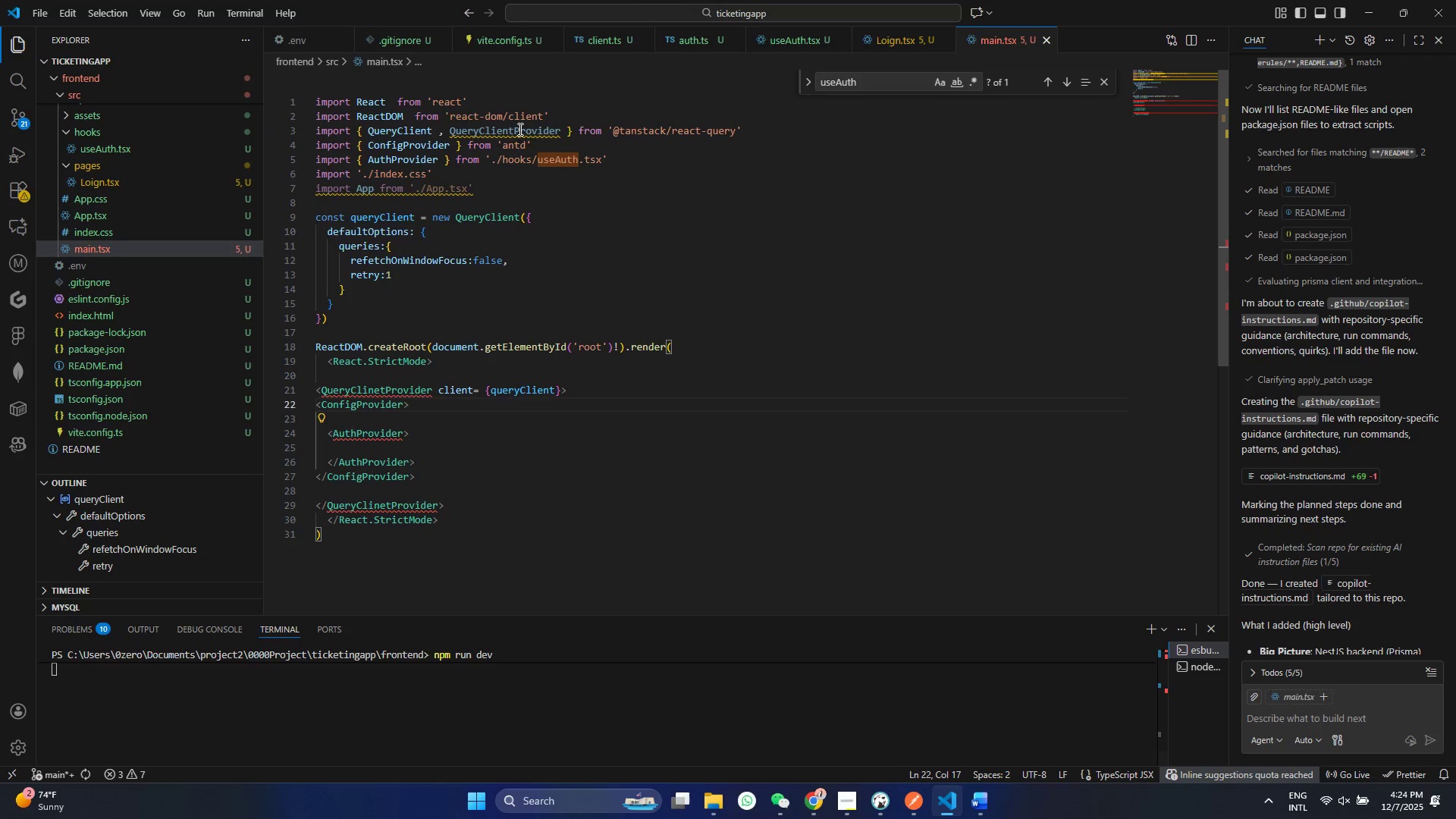 
left_click([519, 128])
 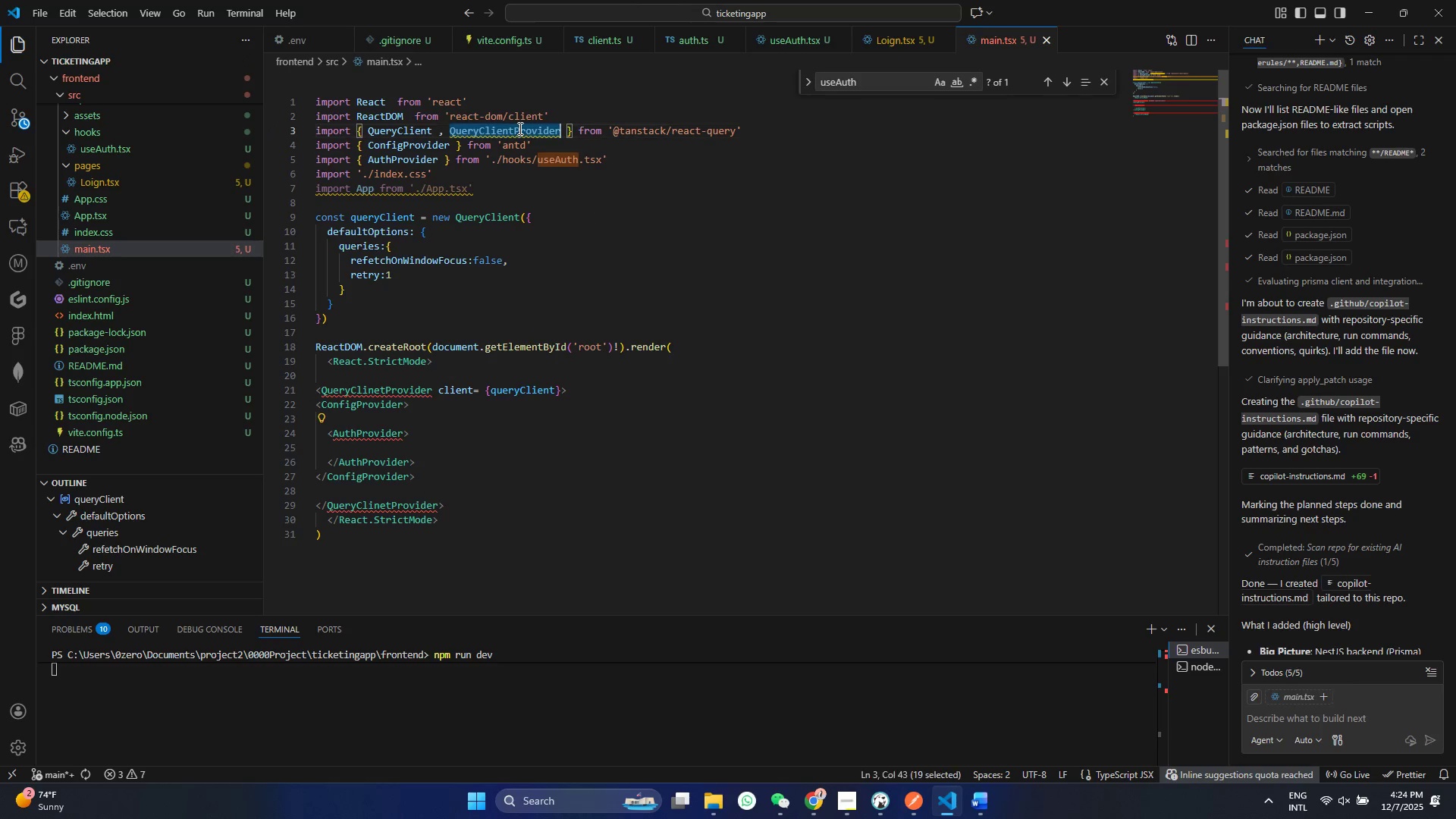 
double_click([519, 128])
 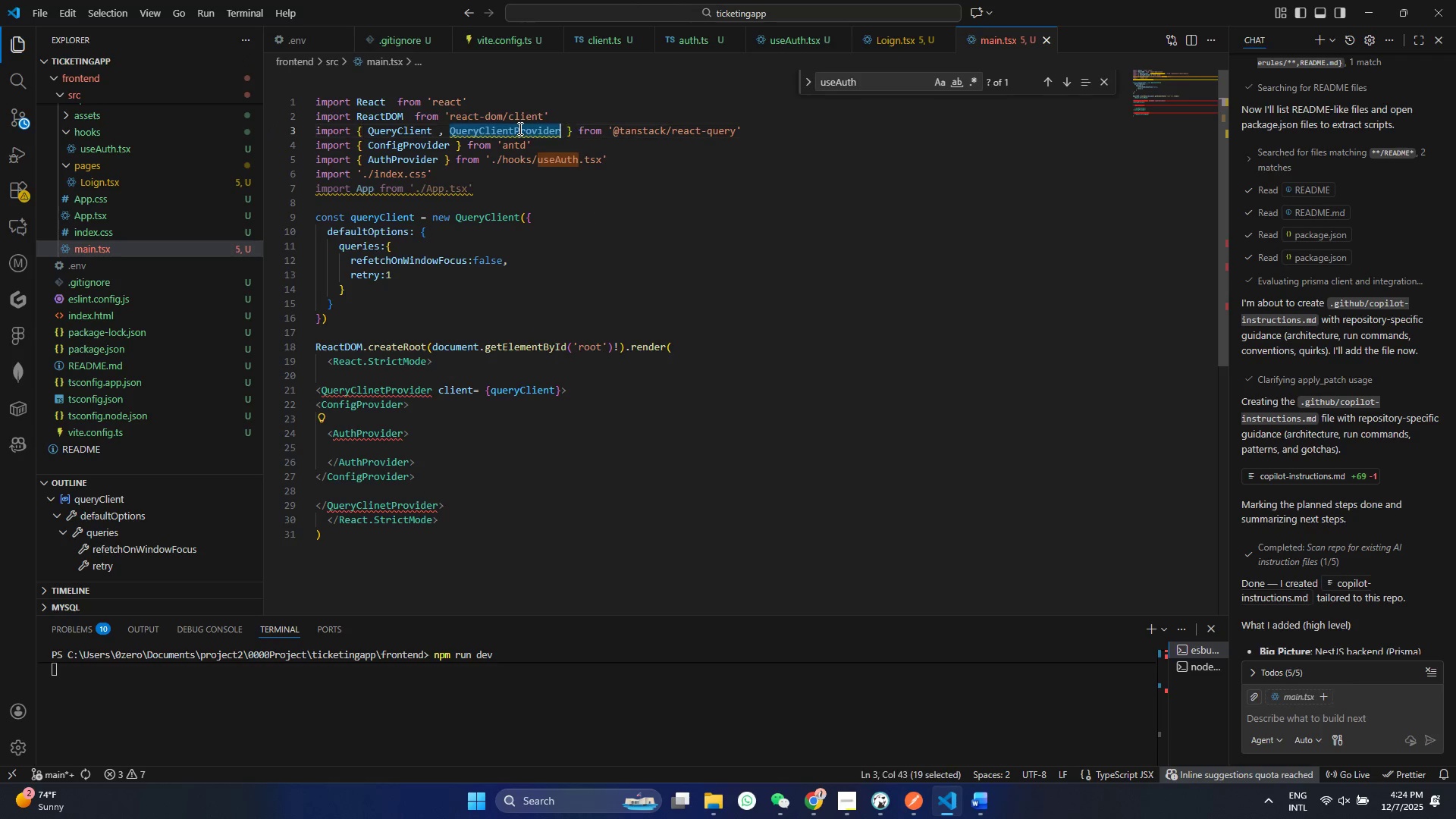 
key(Control+C)
 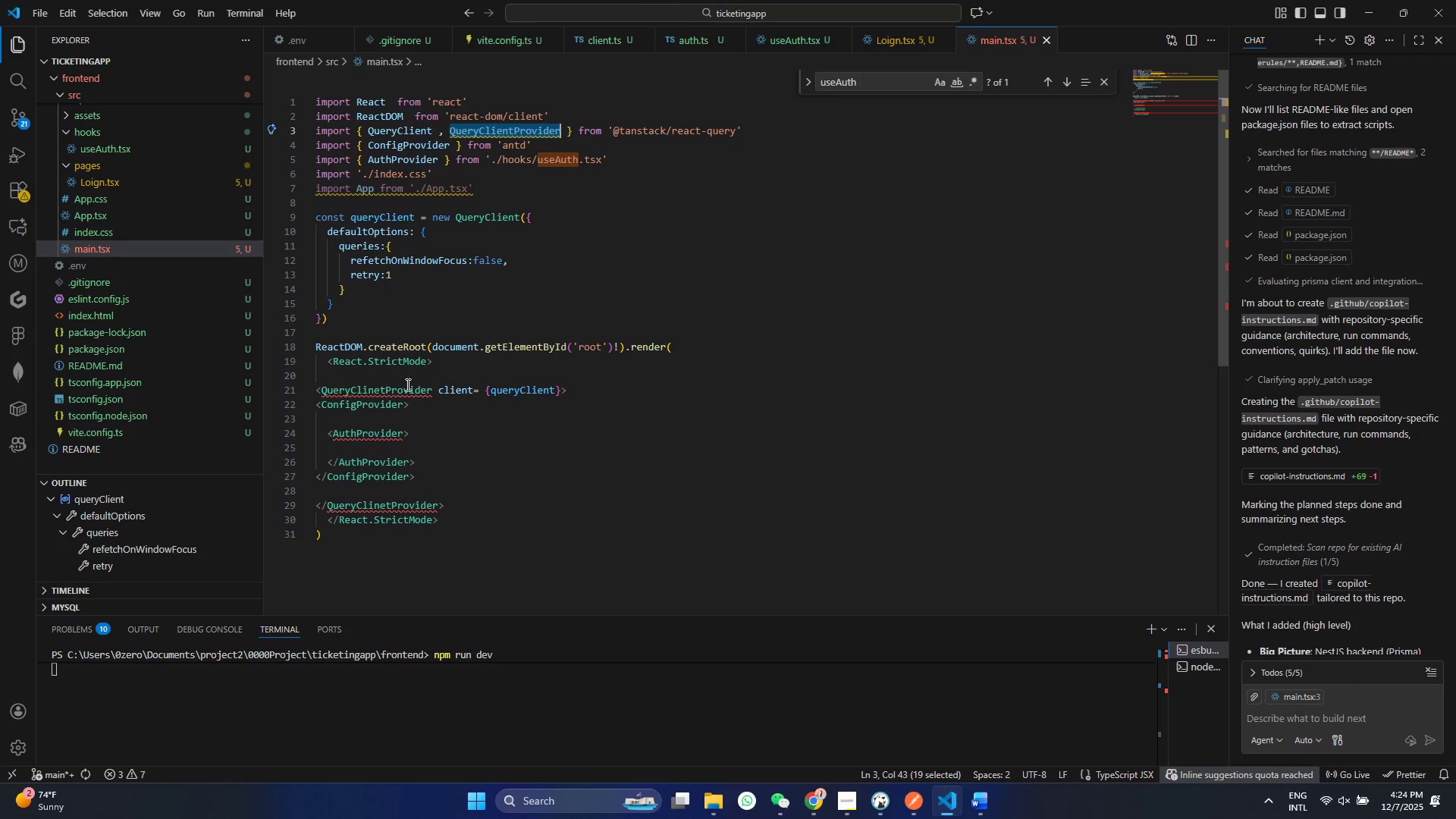 
double_click([406, 384])
 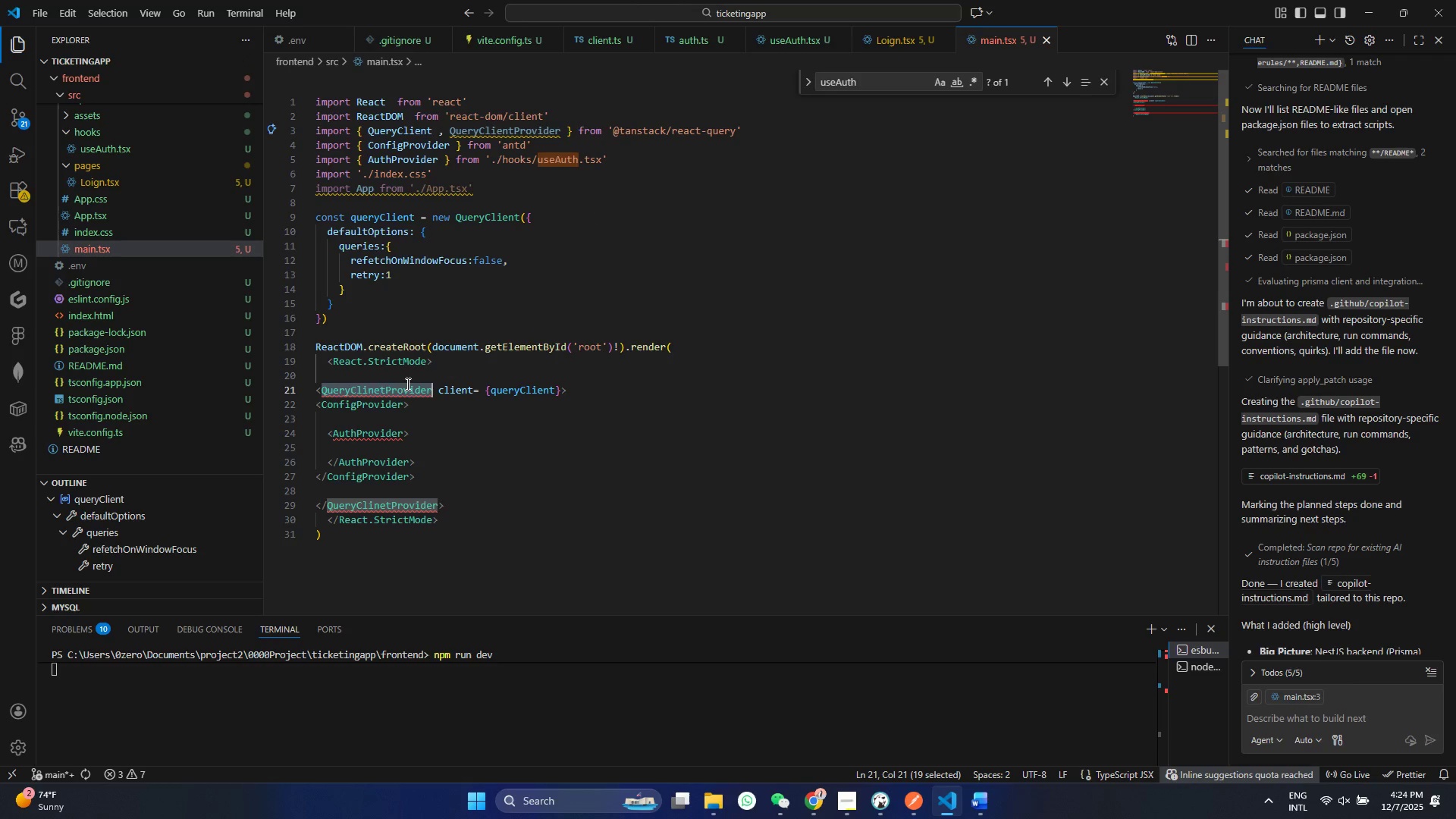 
key(Control+ControlLeft)
 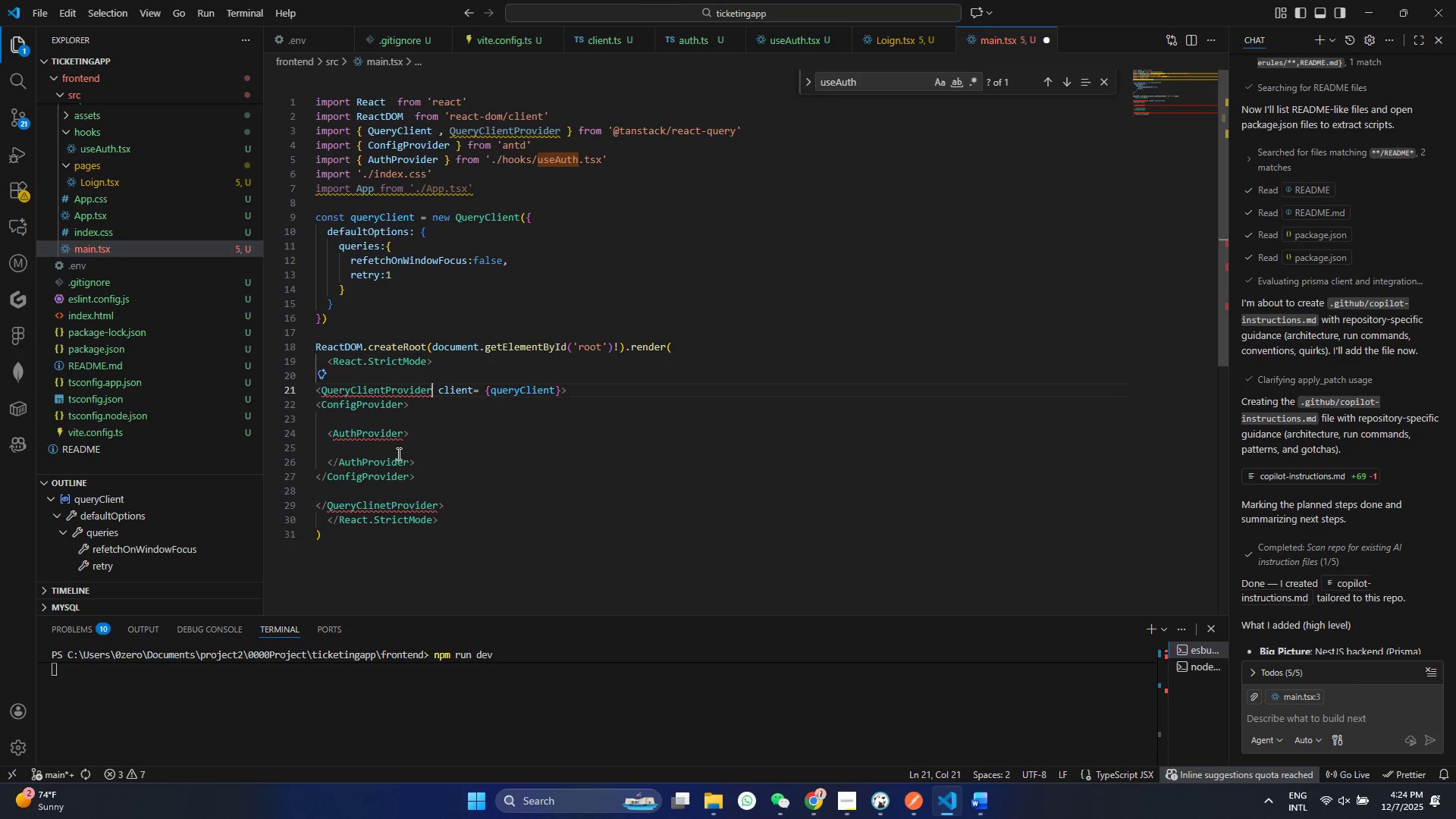 
key(V)
 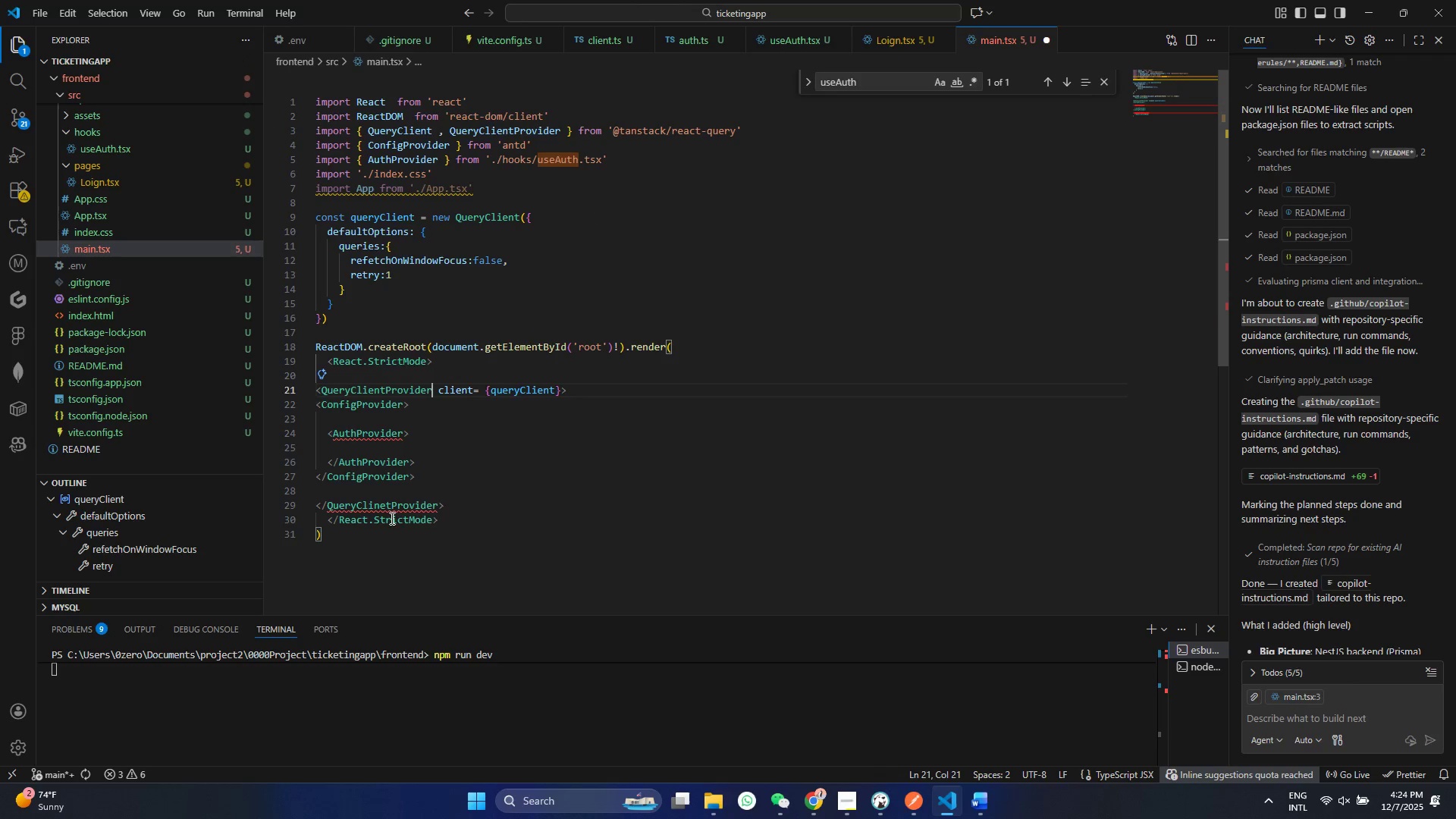 
left_click([391, 518])
 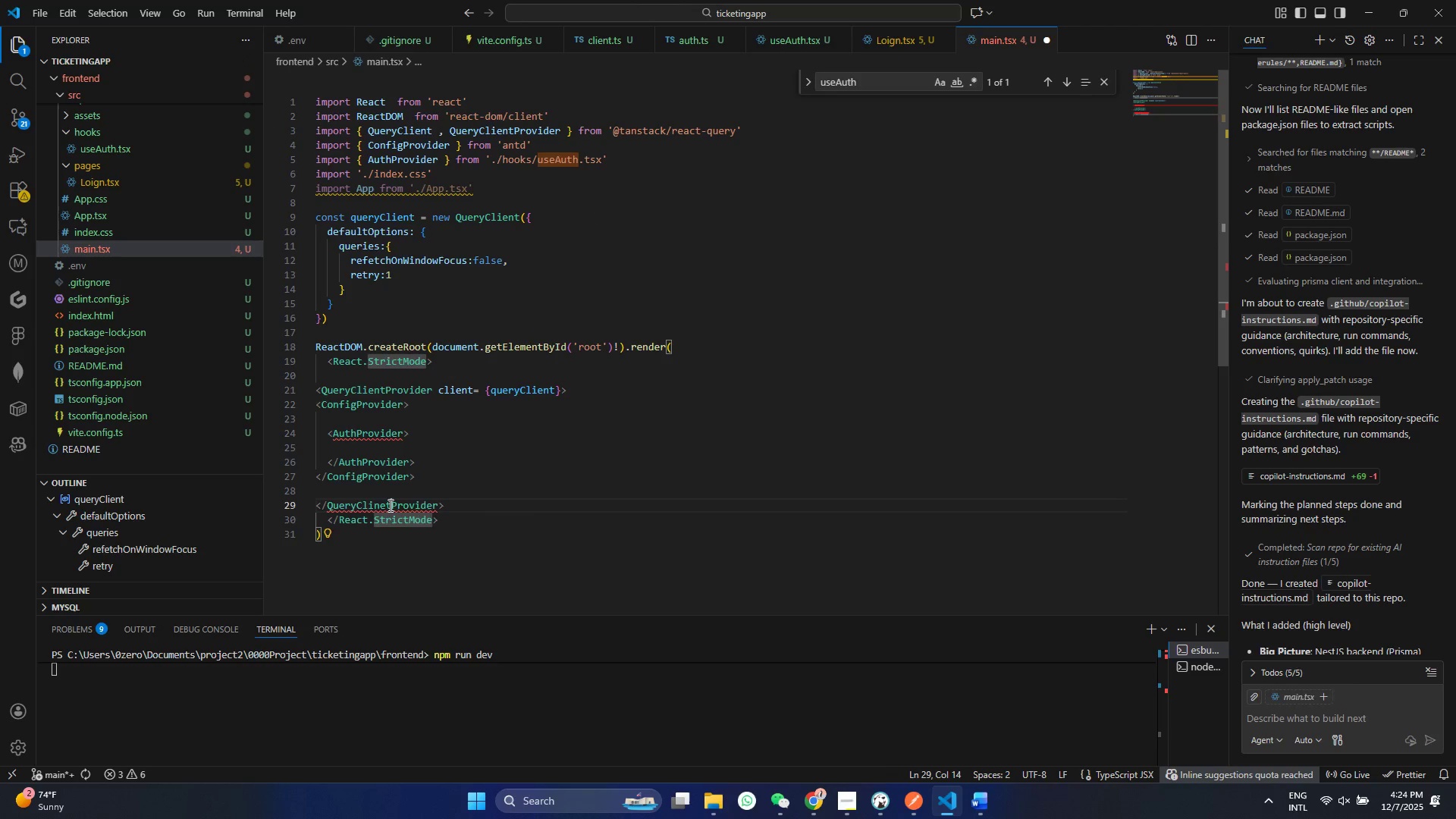 
double_click([389, 505])
 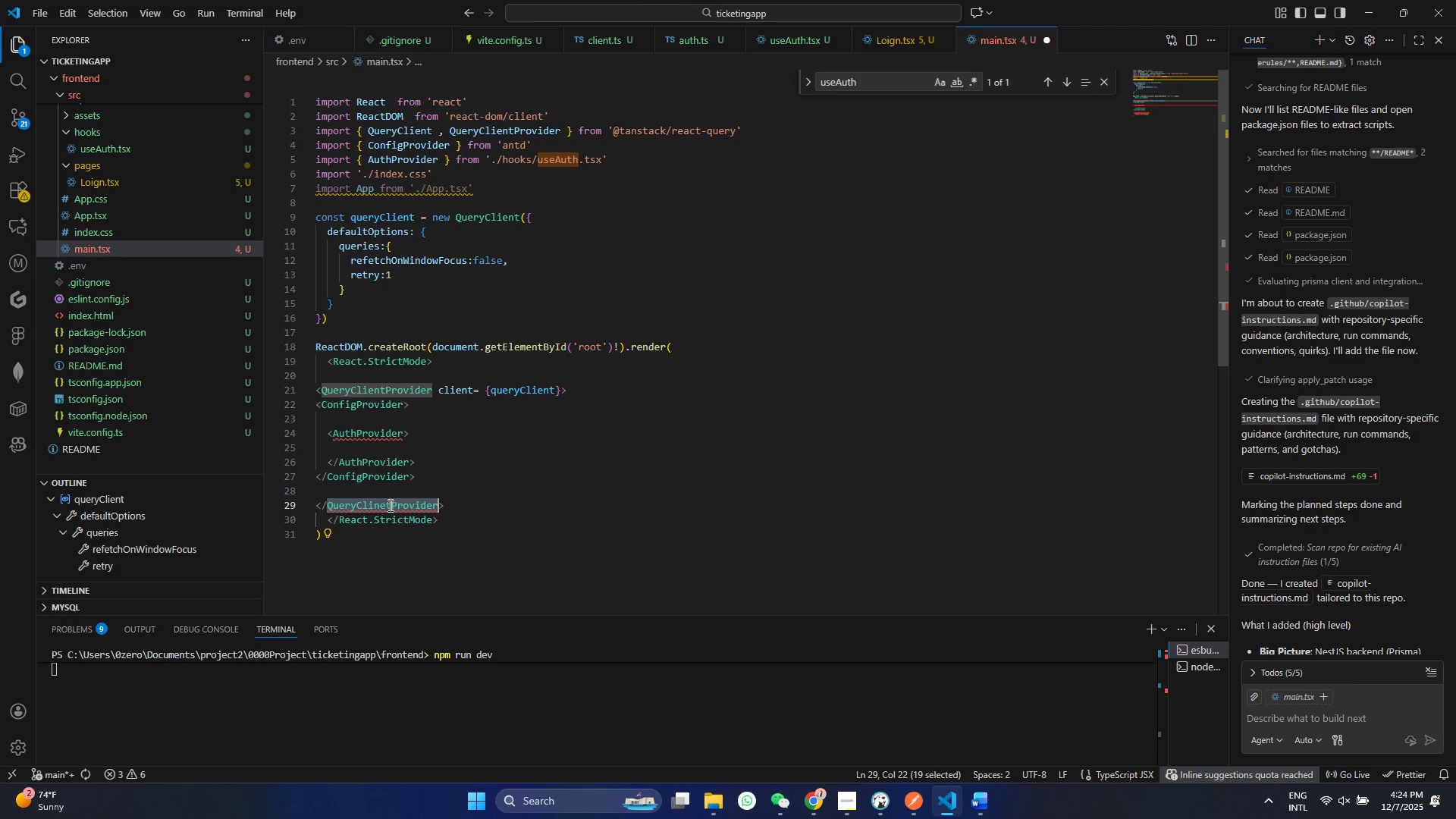 
key(Control+ControlLeft)
 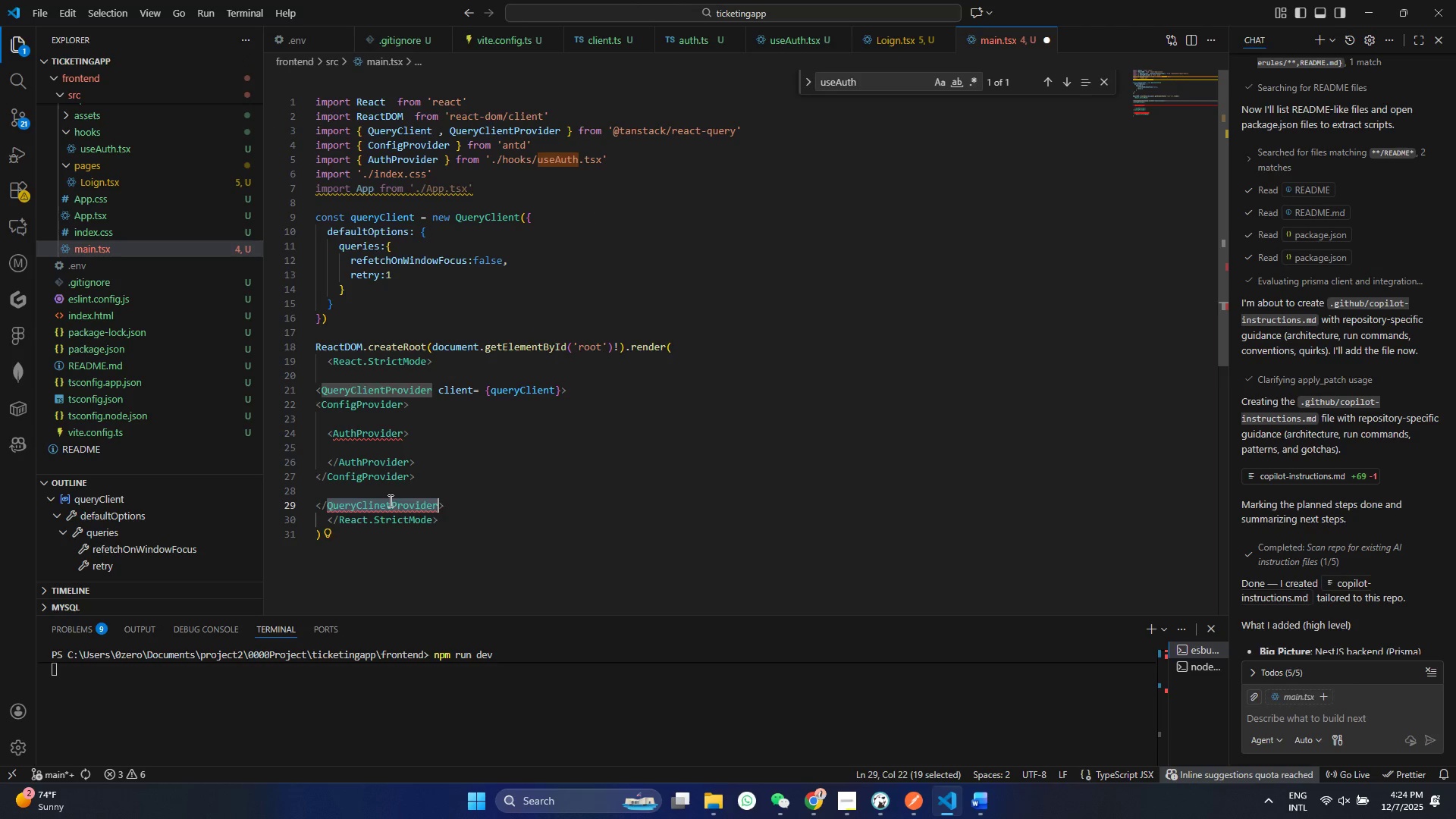 
key(Control+V)
 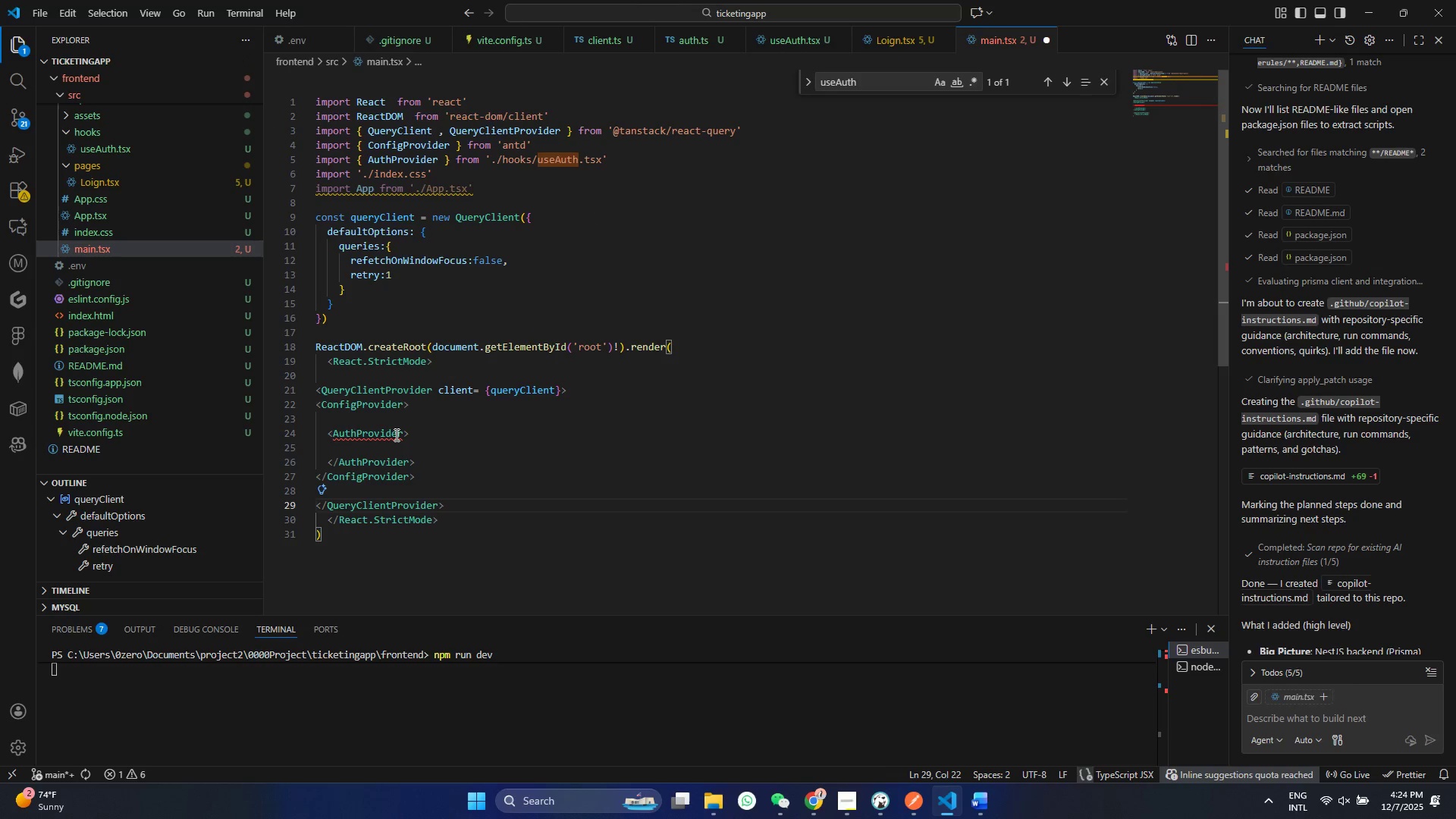 
left_click([395, 435])
 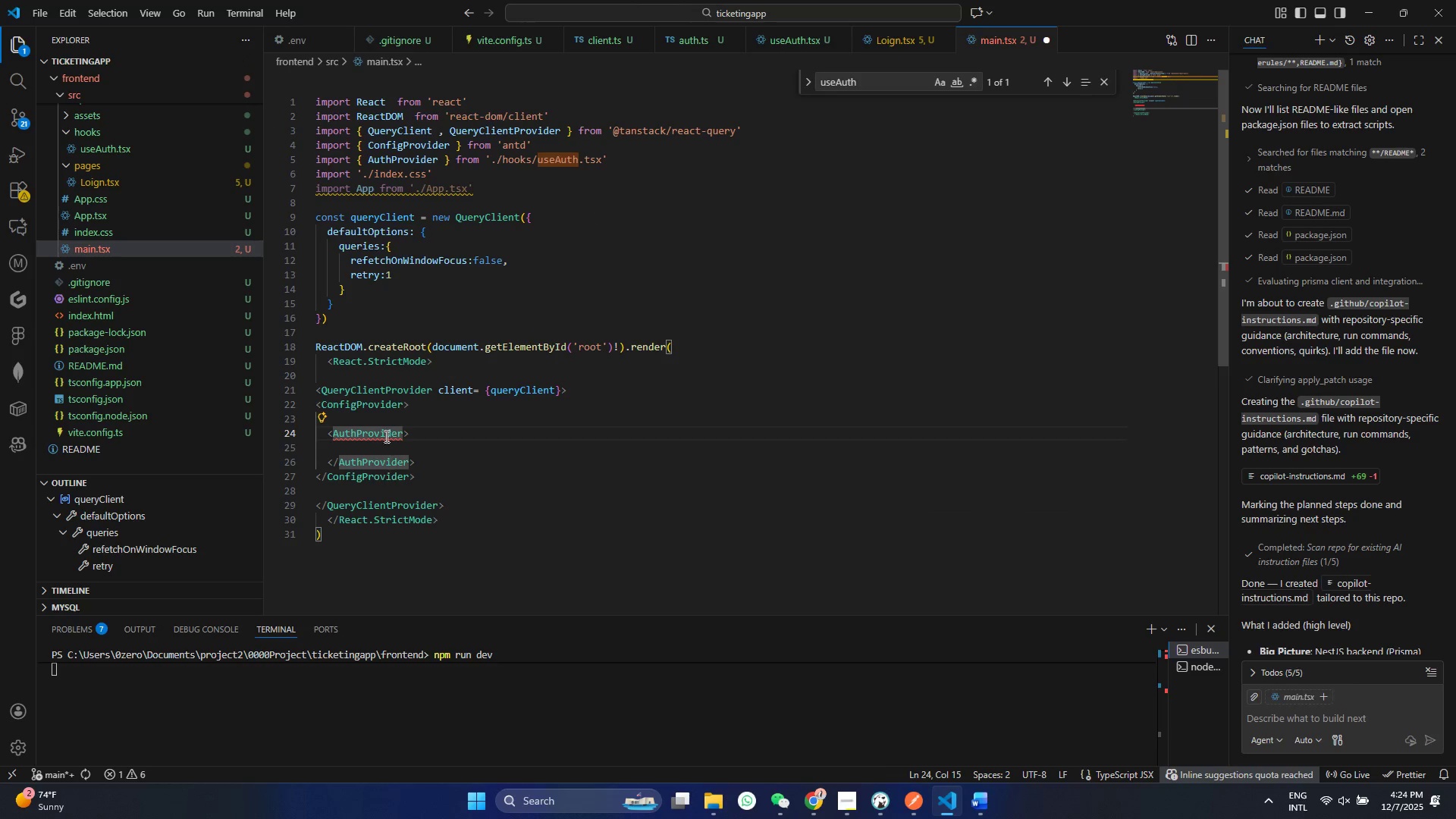 
left_click([385, 429])
 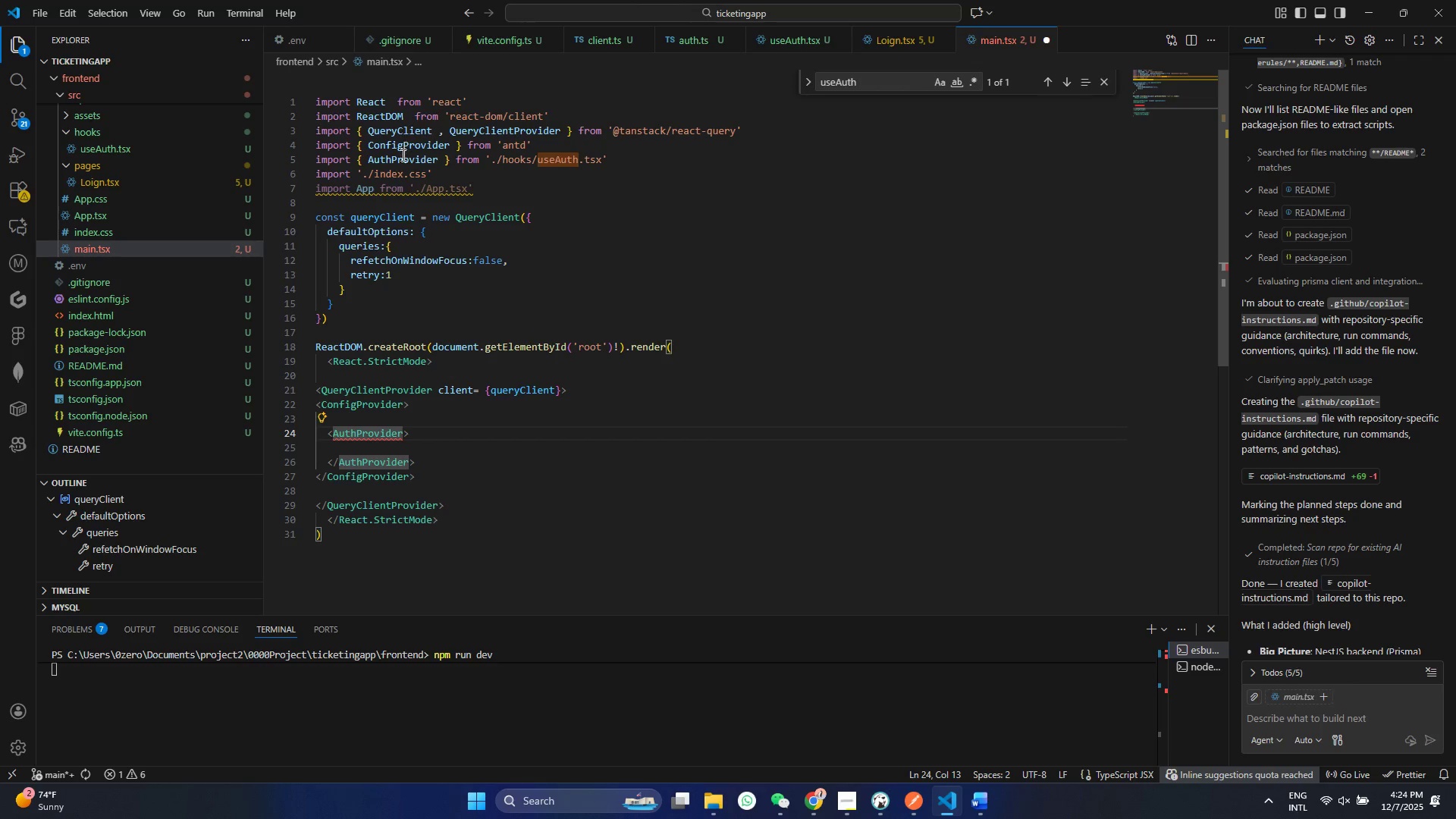 
key(Control+ControlLeft)
 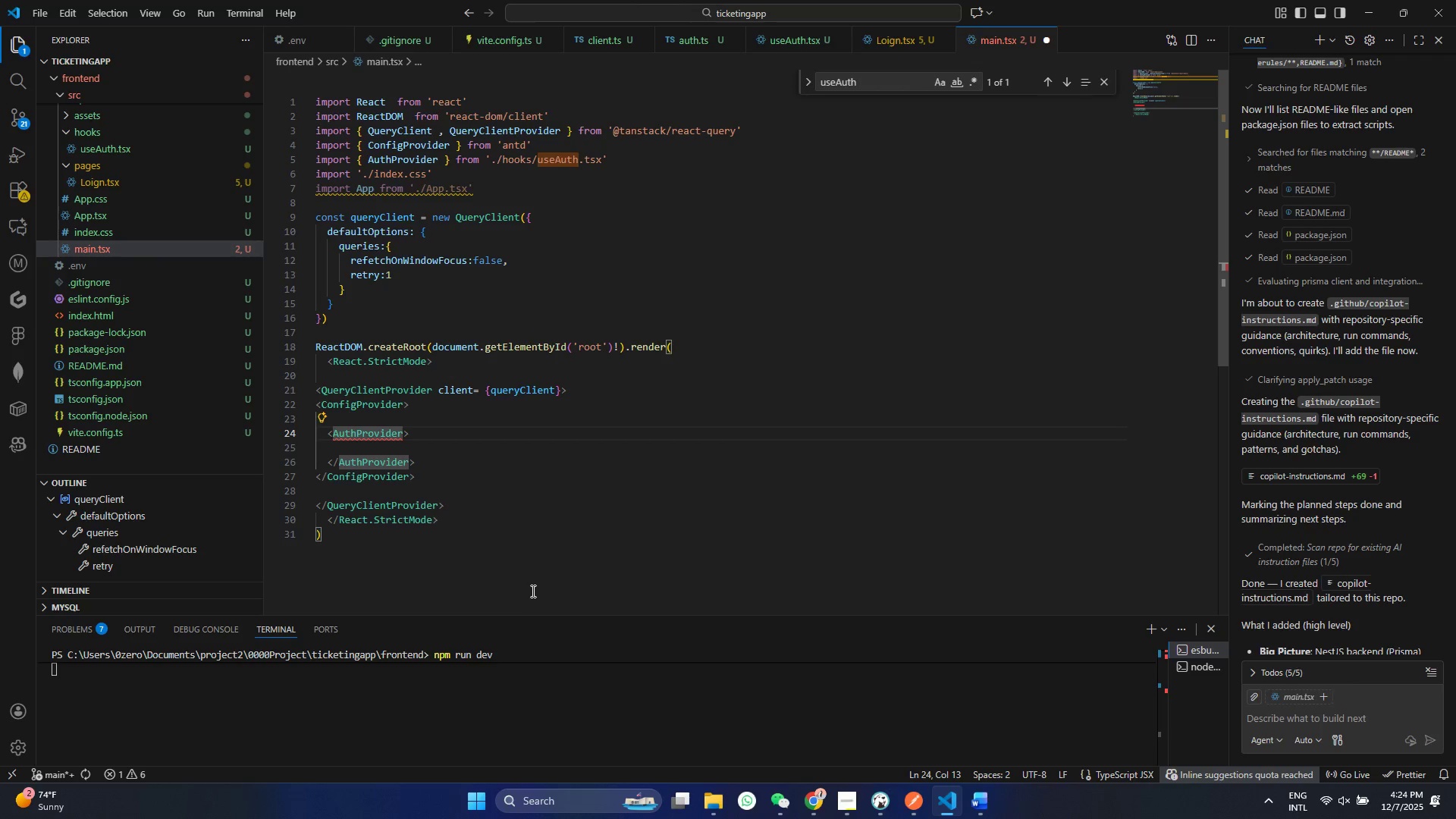 
key(Control+S)
 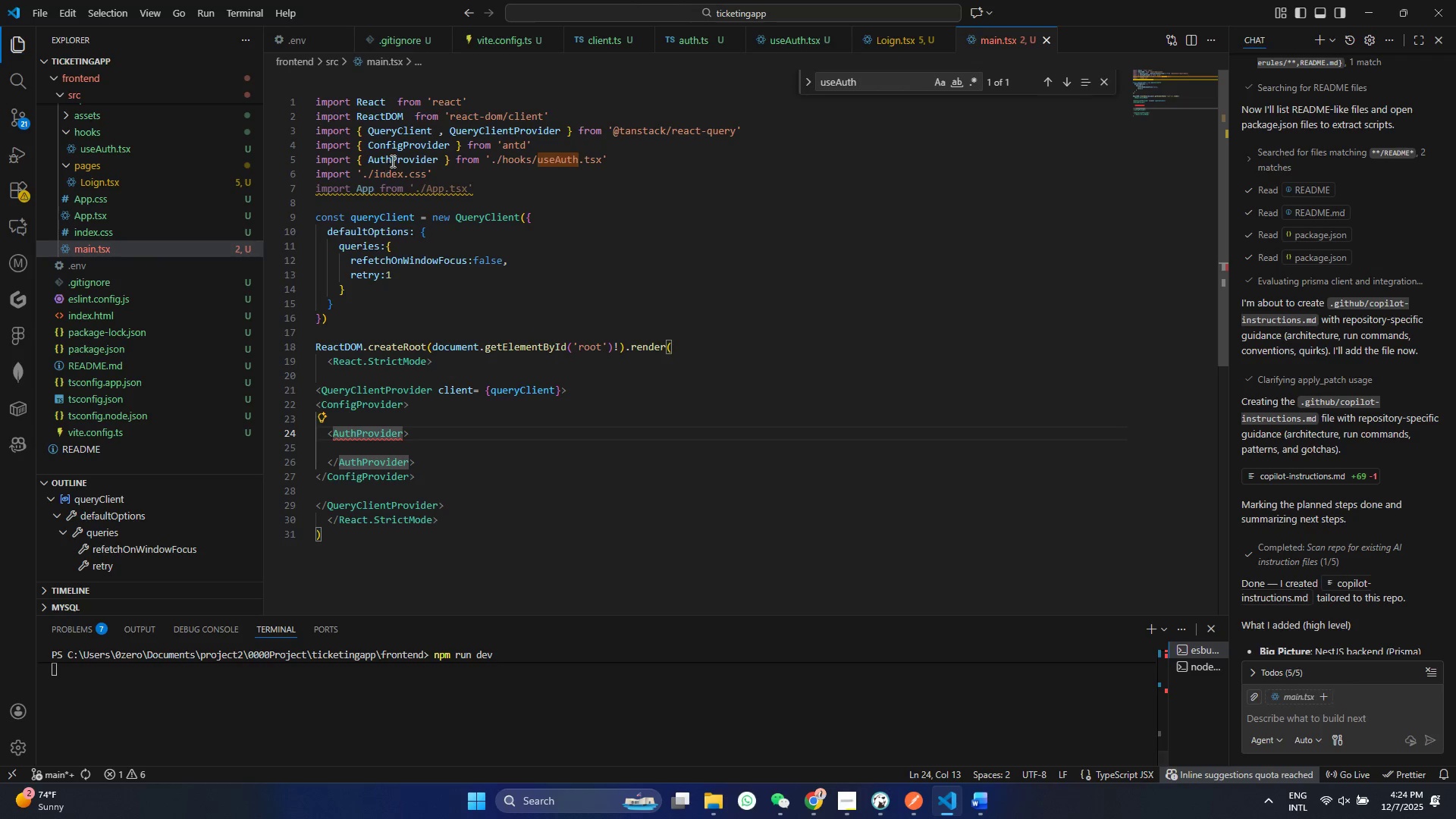 
double_click([394, 158])
 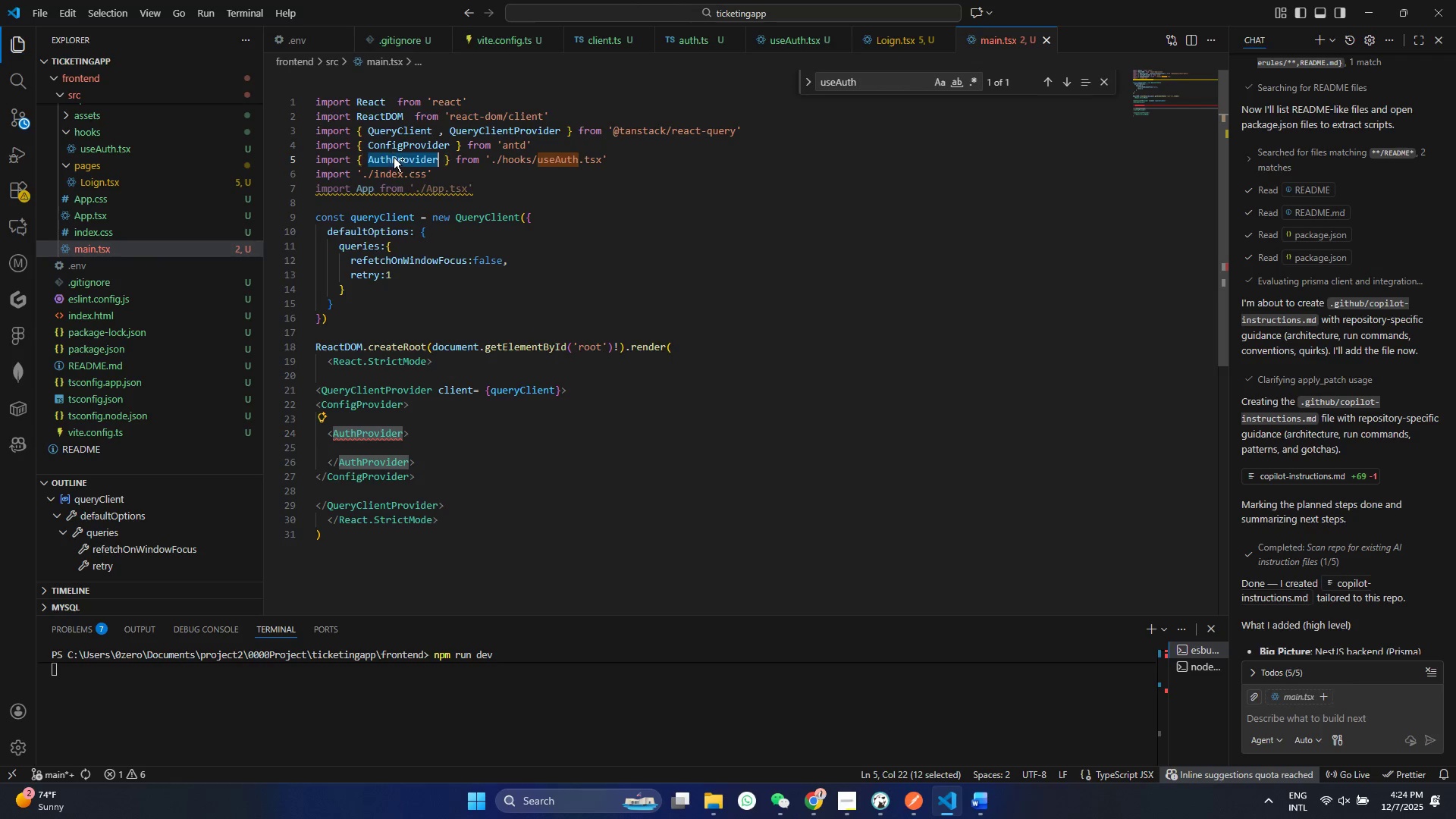 
key(Control+C)
 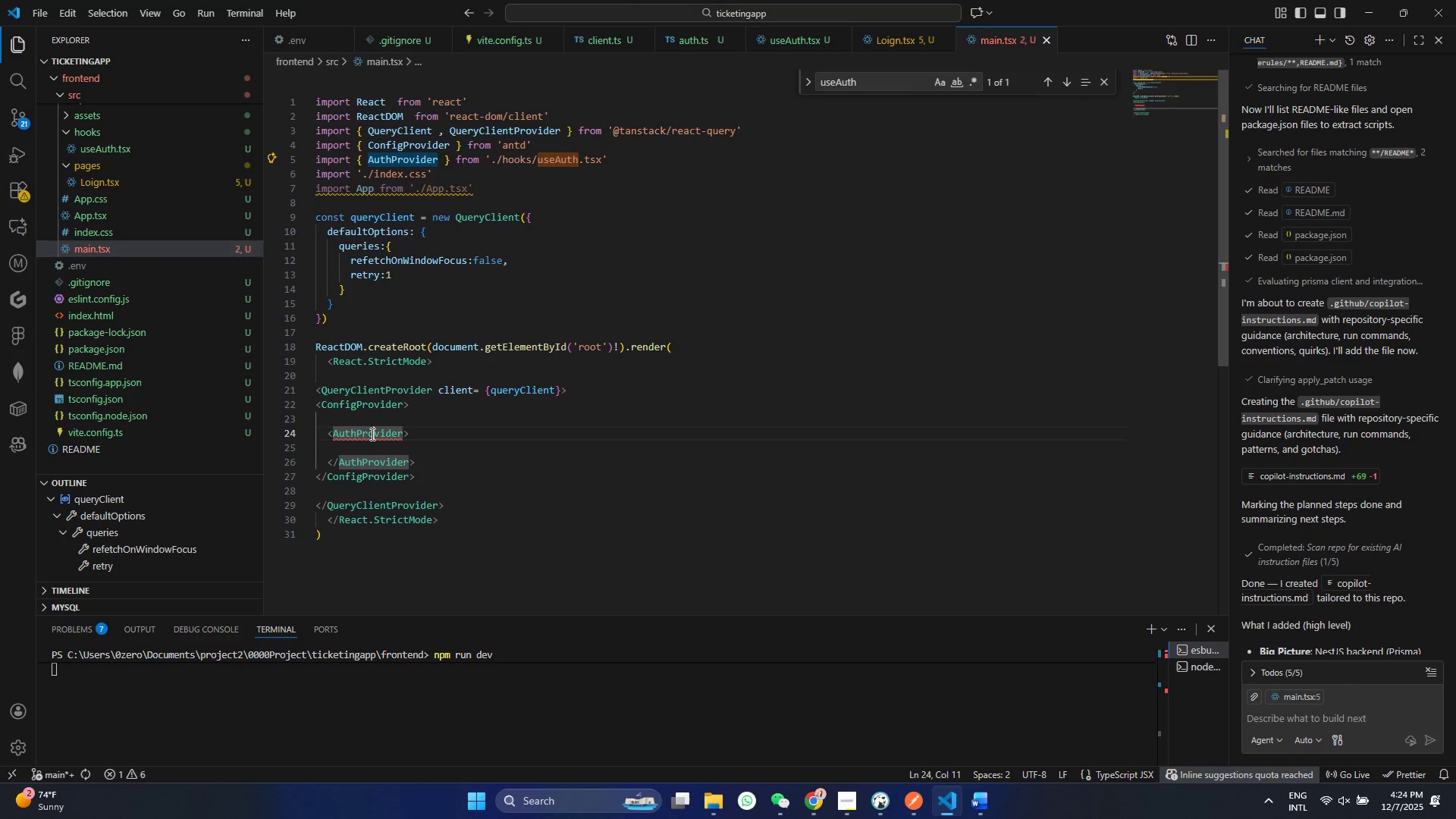 
double_click([371, 434])
 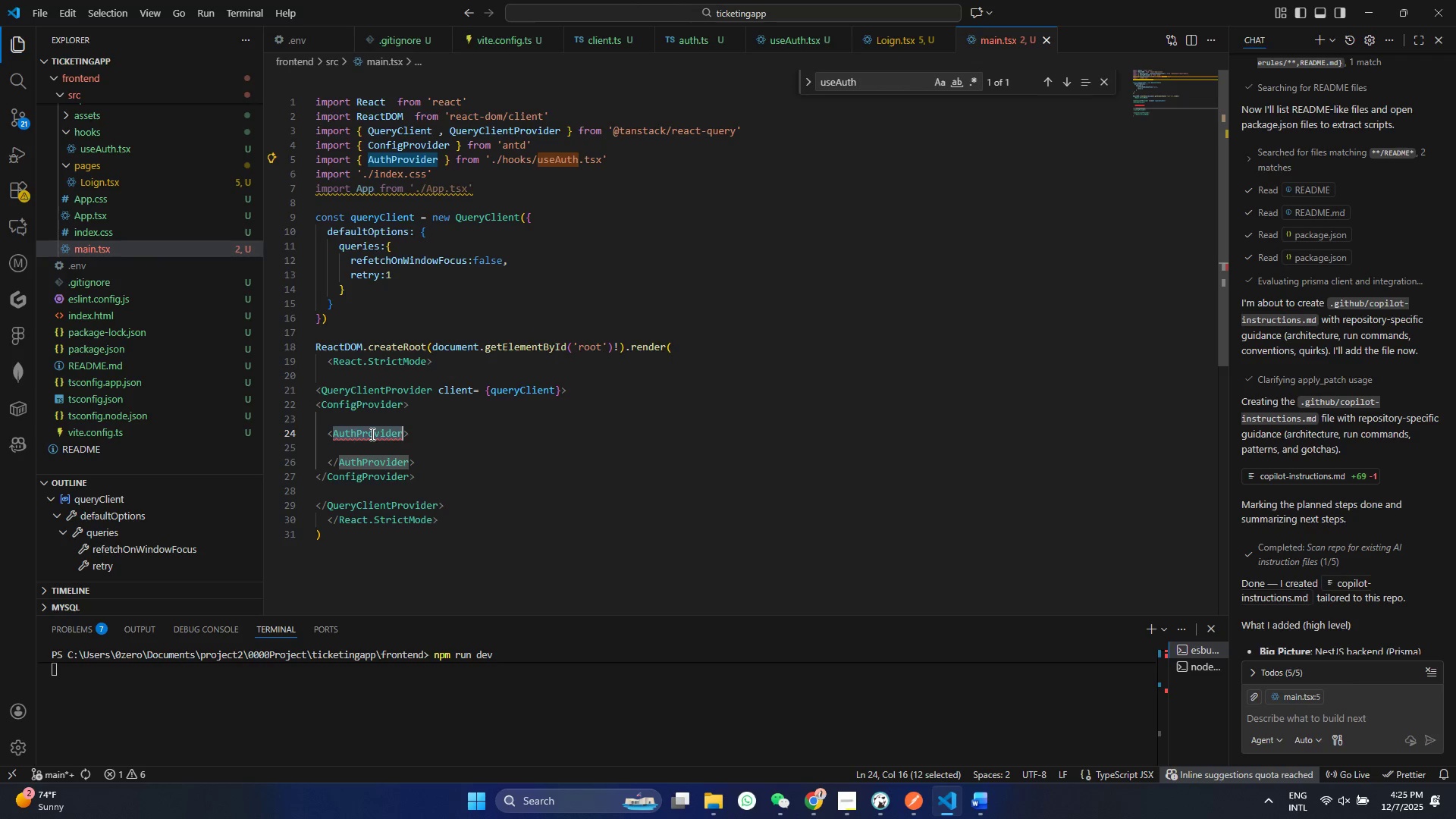 
key(Control+V)
 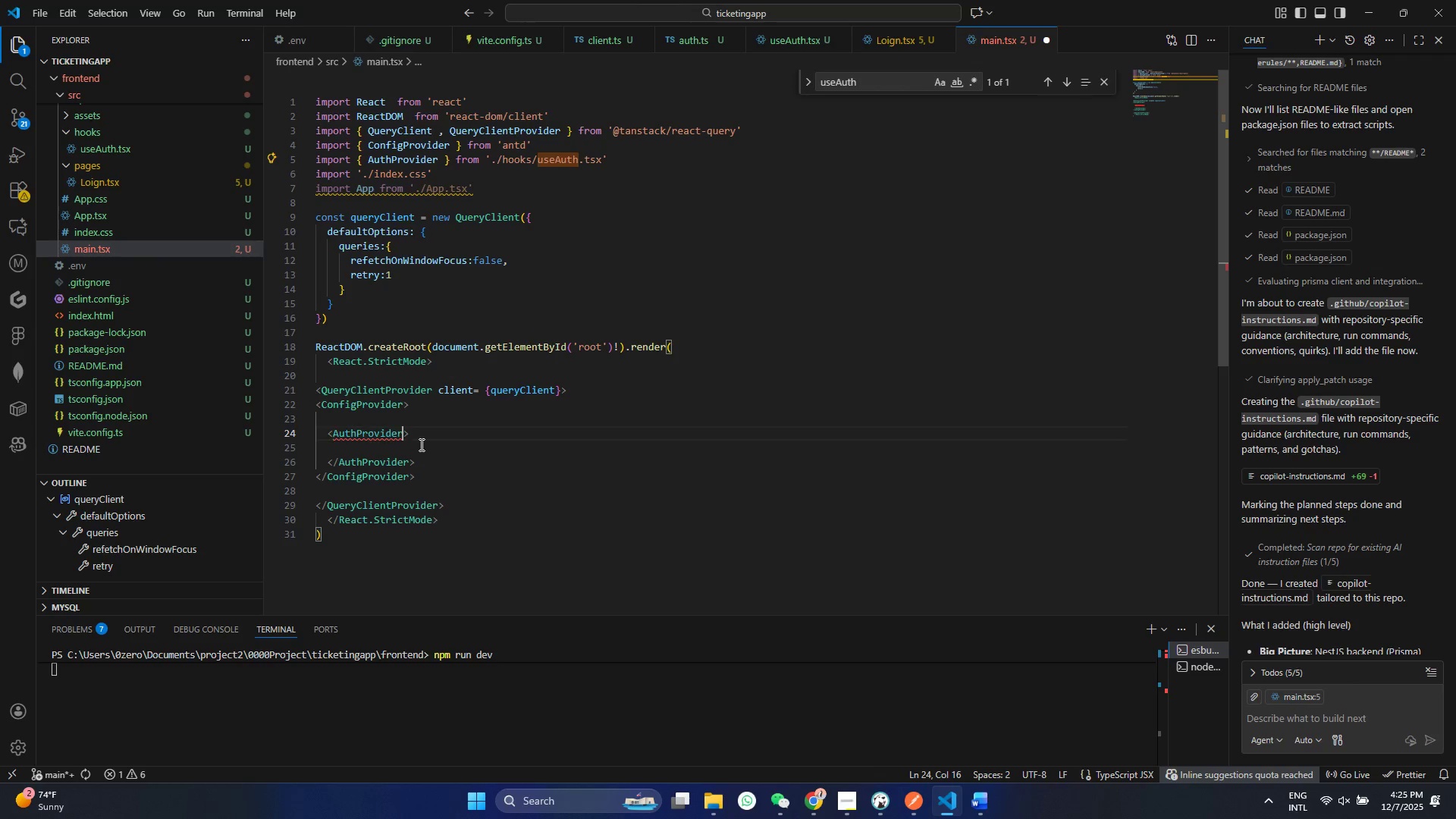 
key(Control+S)
 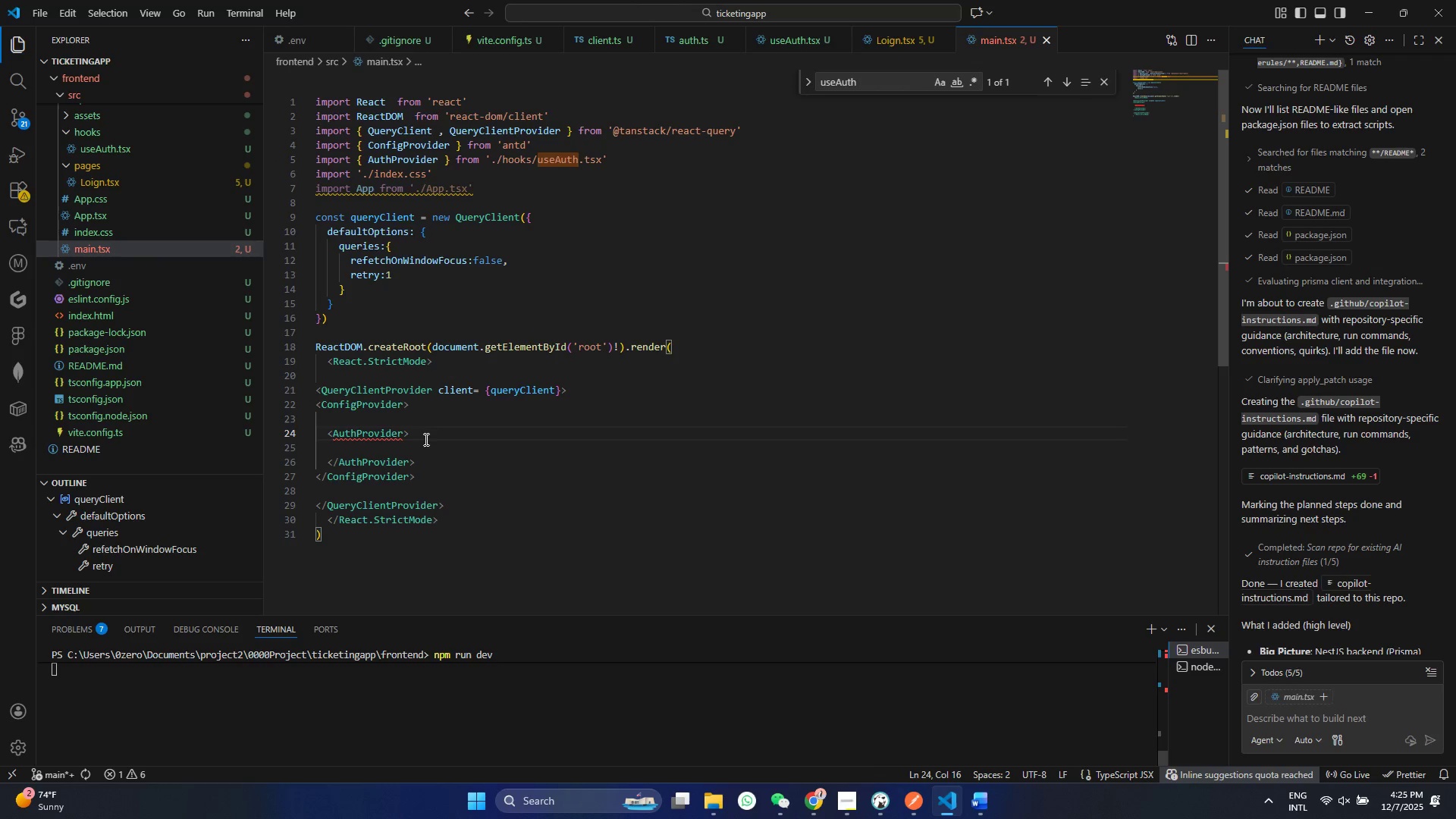 
left_click([424, 439])
 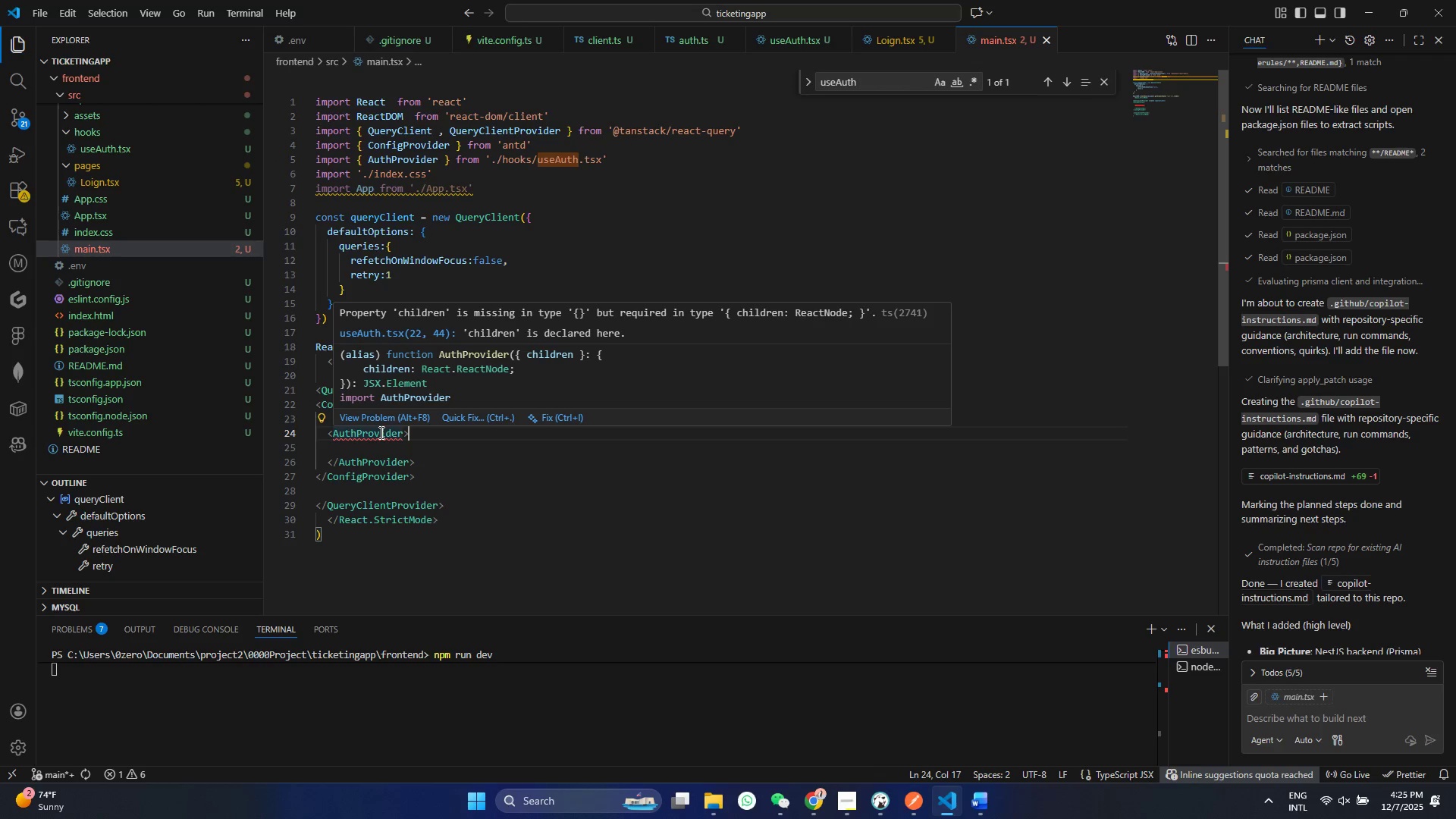 
left_click([375, 449])
 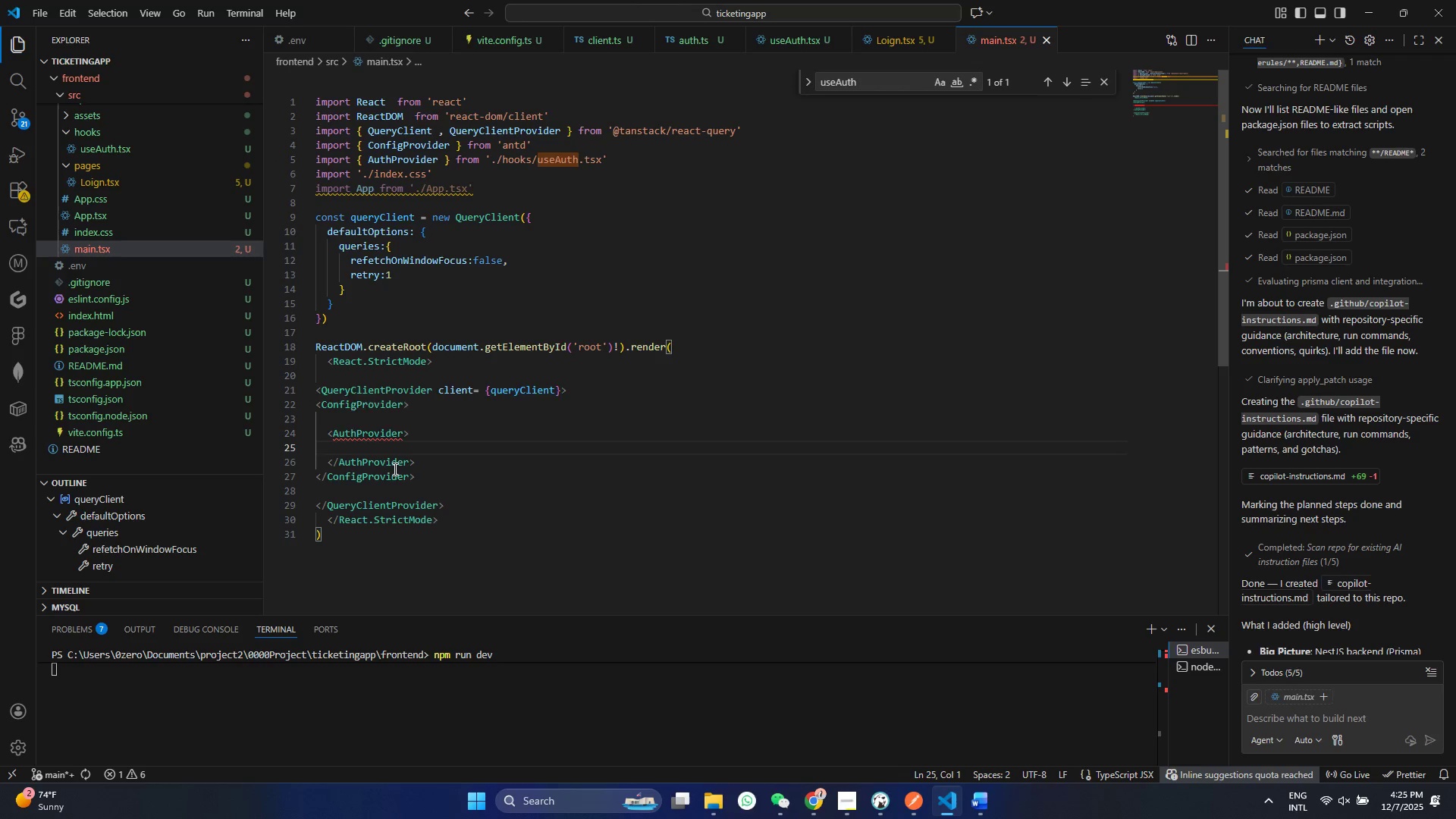 
type( <AP)
key(Tab)
type(/.)
 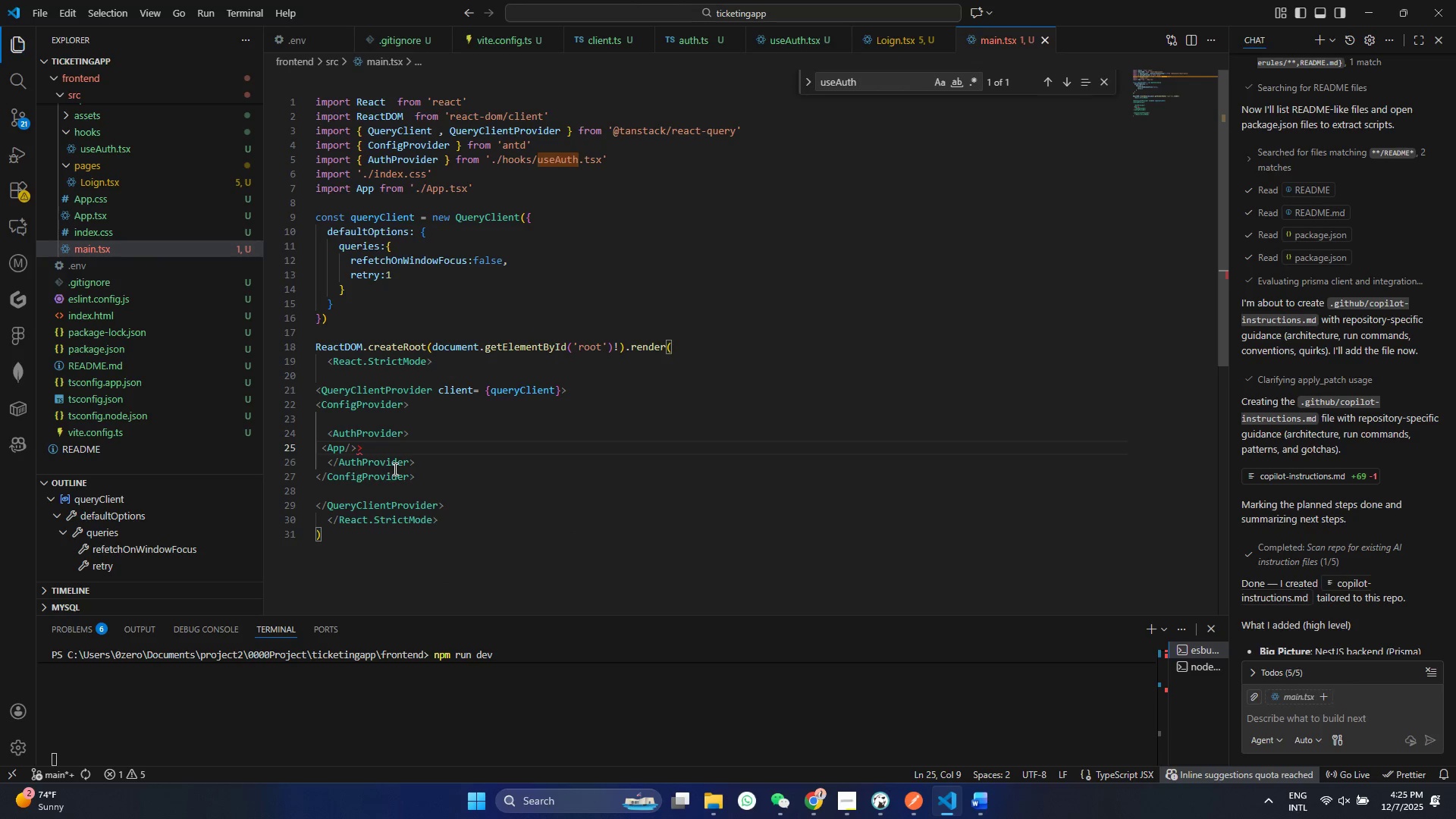 
key(Control+Shift+S)
 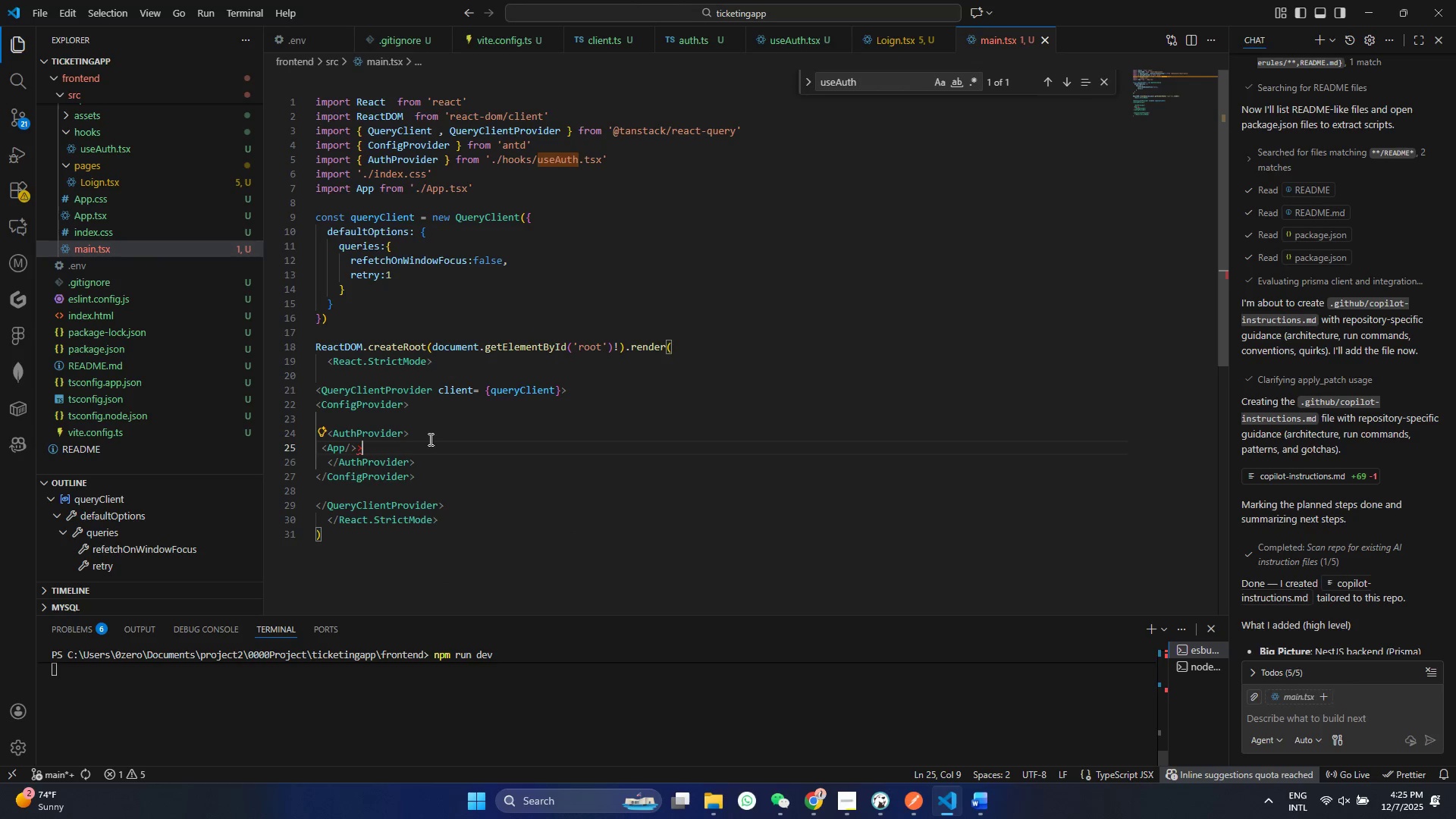 
key(Equal)
 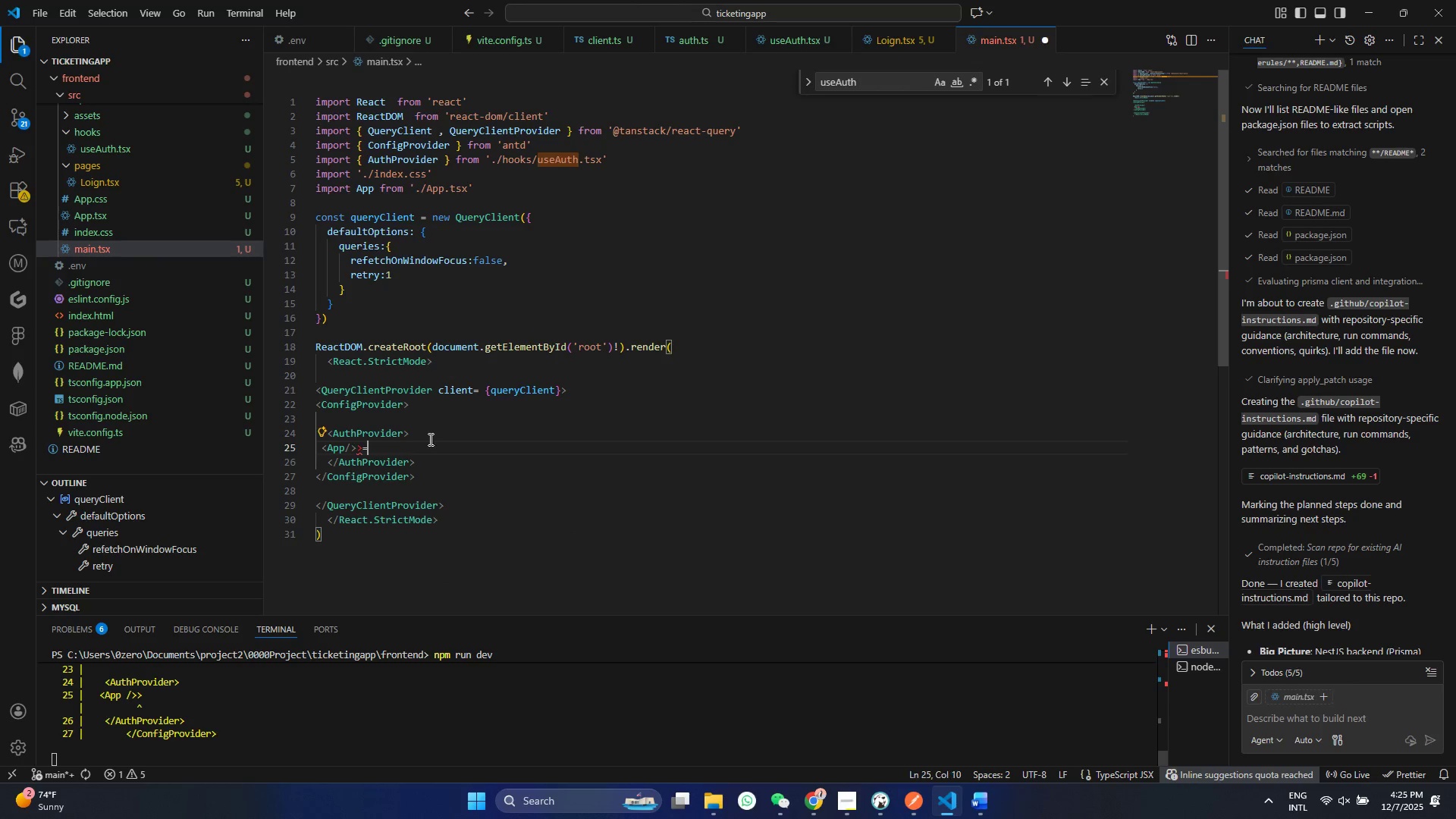 
key(Control+ControlLeft)
 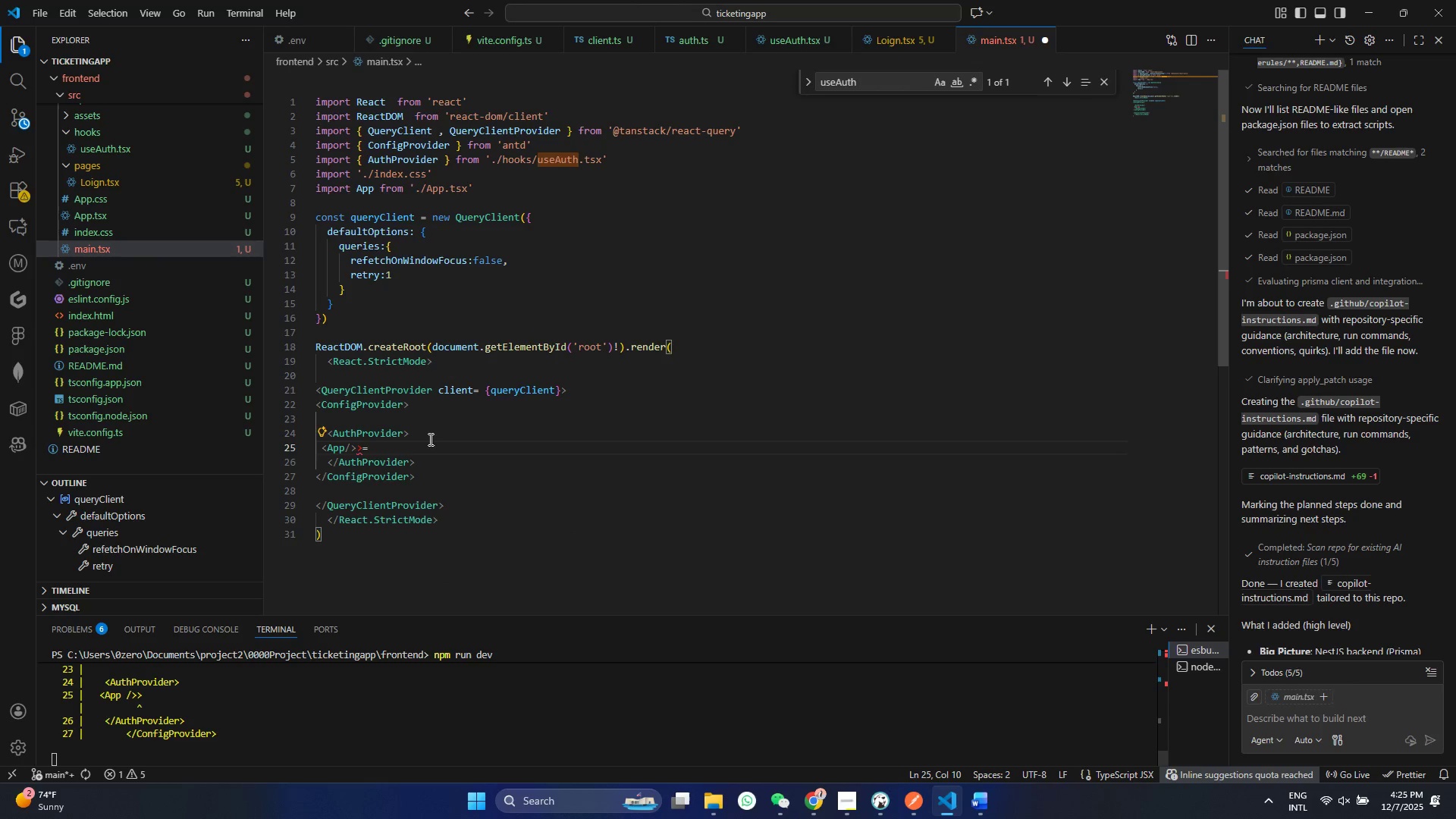 
key(Backspace)
 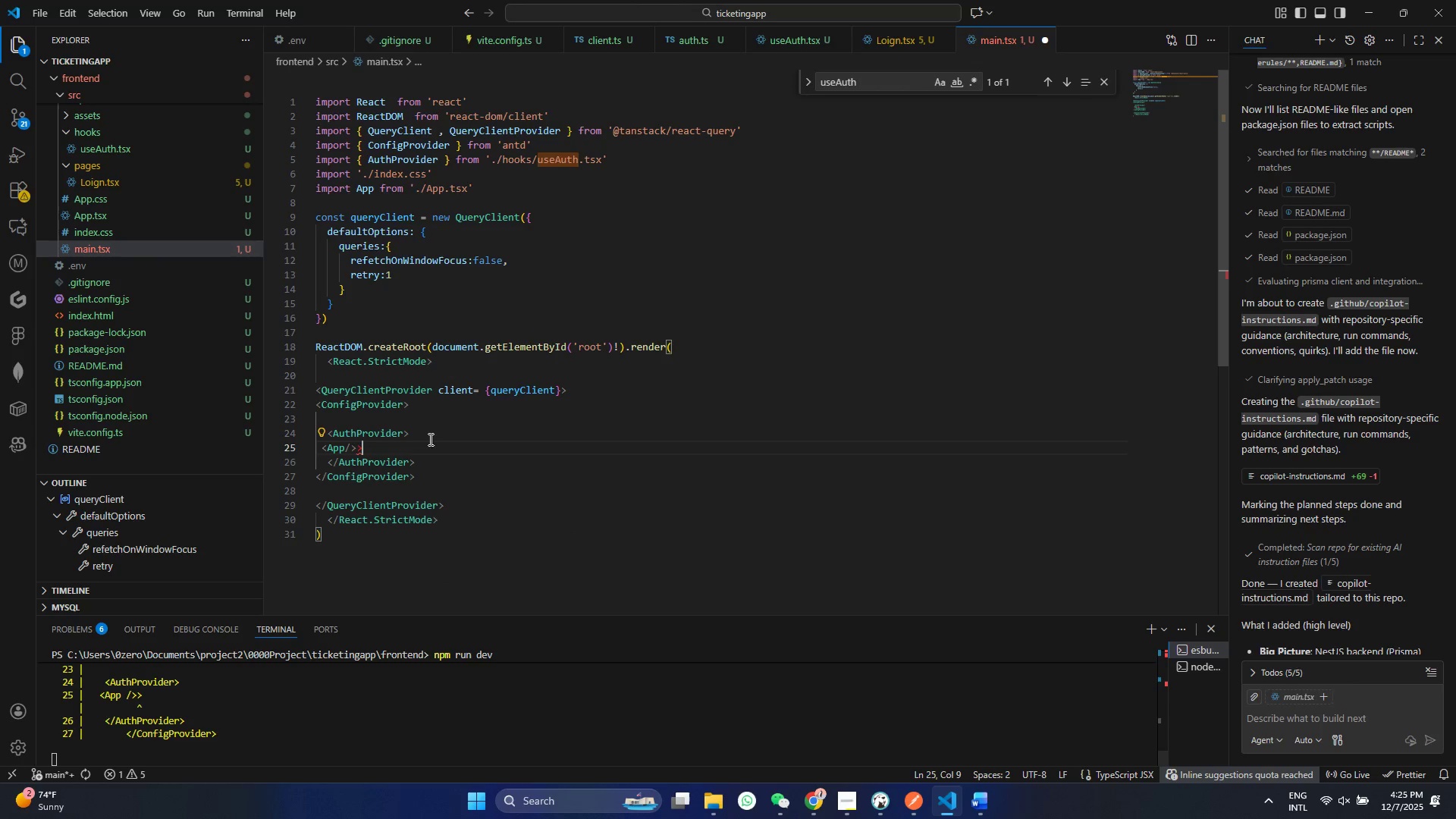 
key(Backspace)
 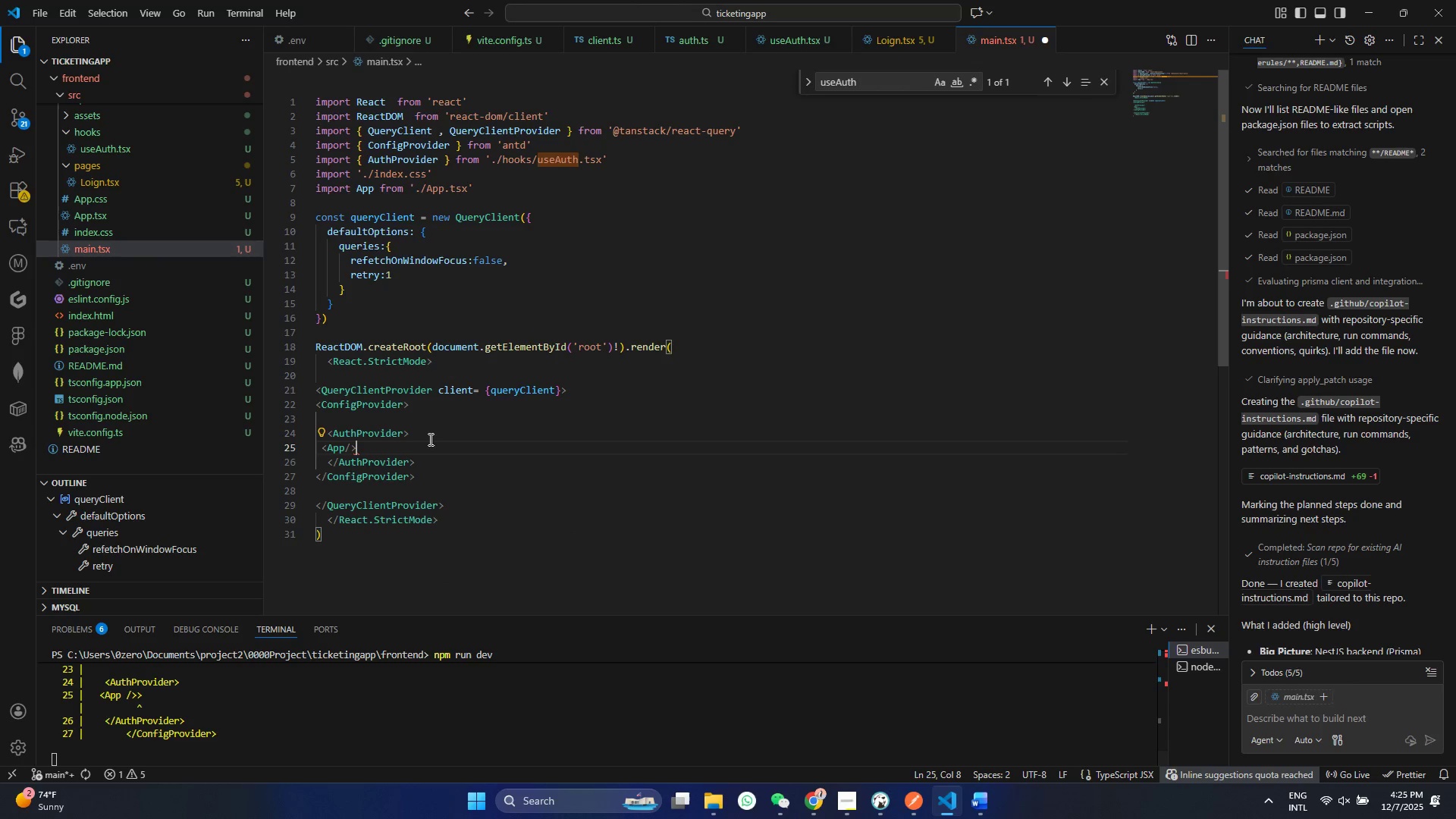 
key(Control+ControlLeft)
 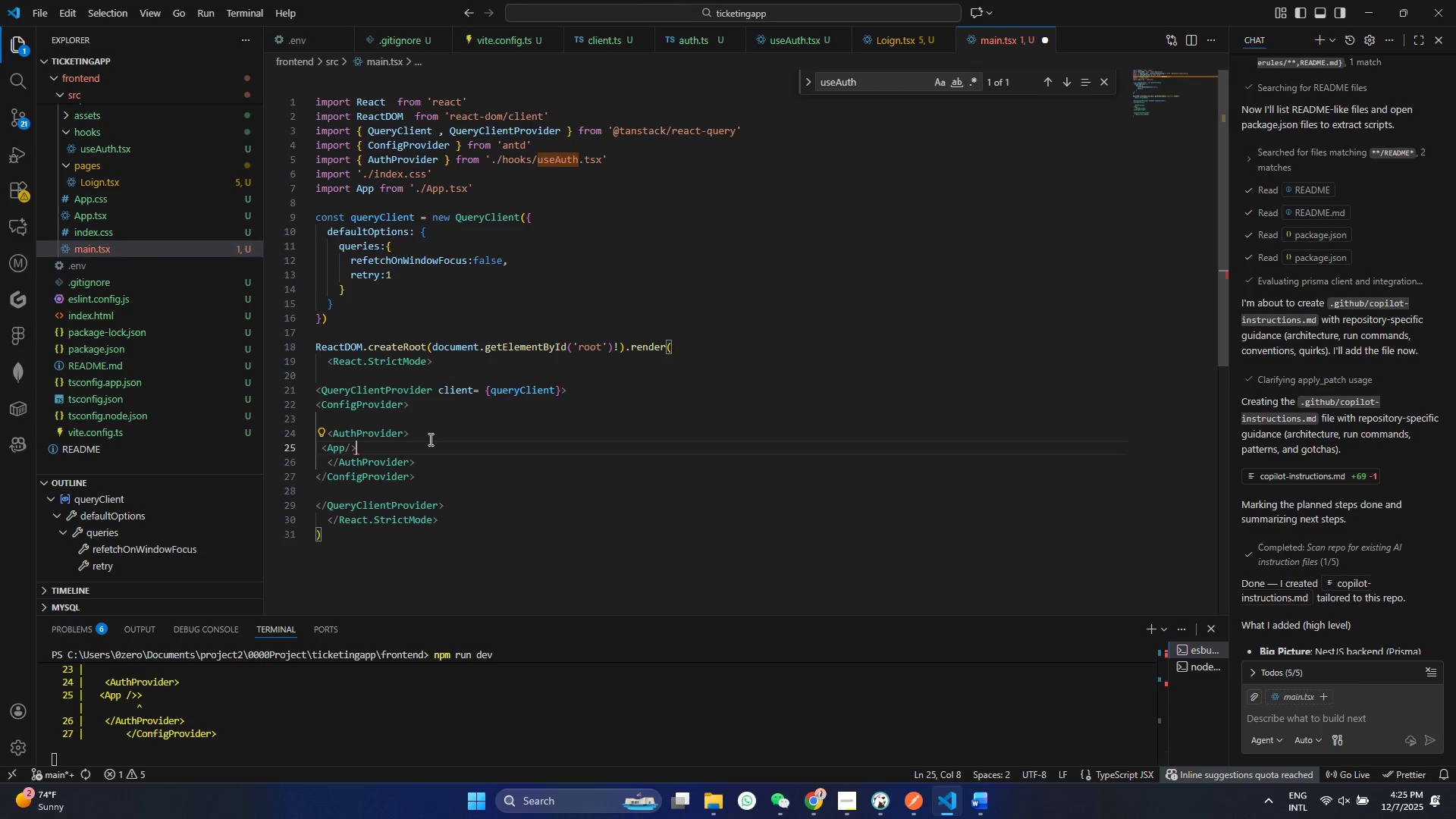 
key(Control+S)
 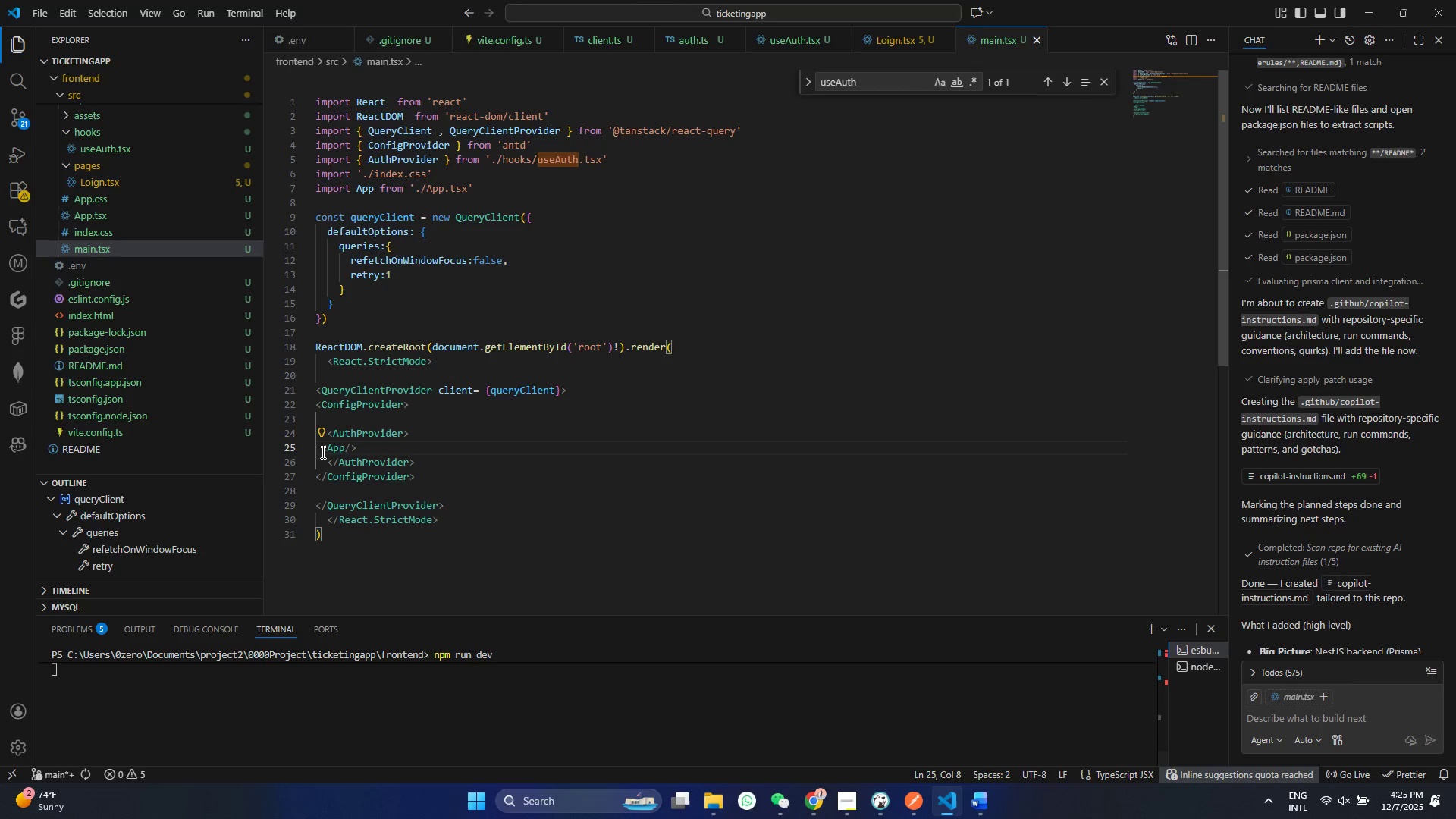 
left_click([328, 452])
 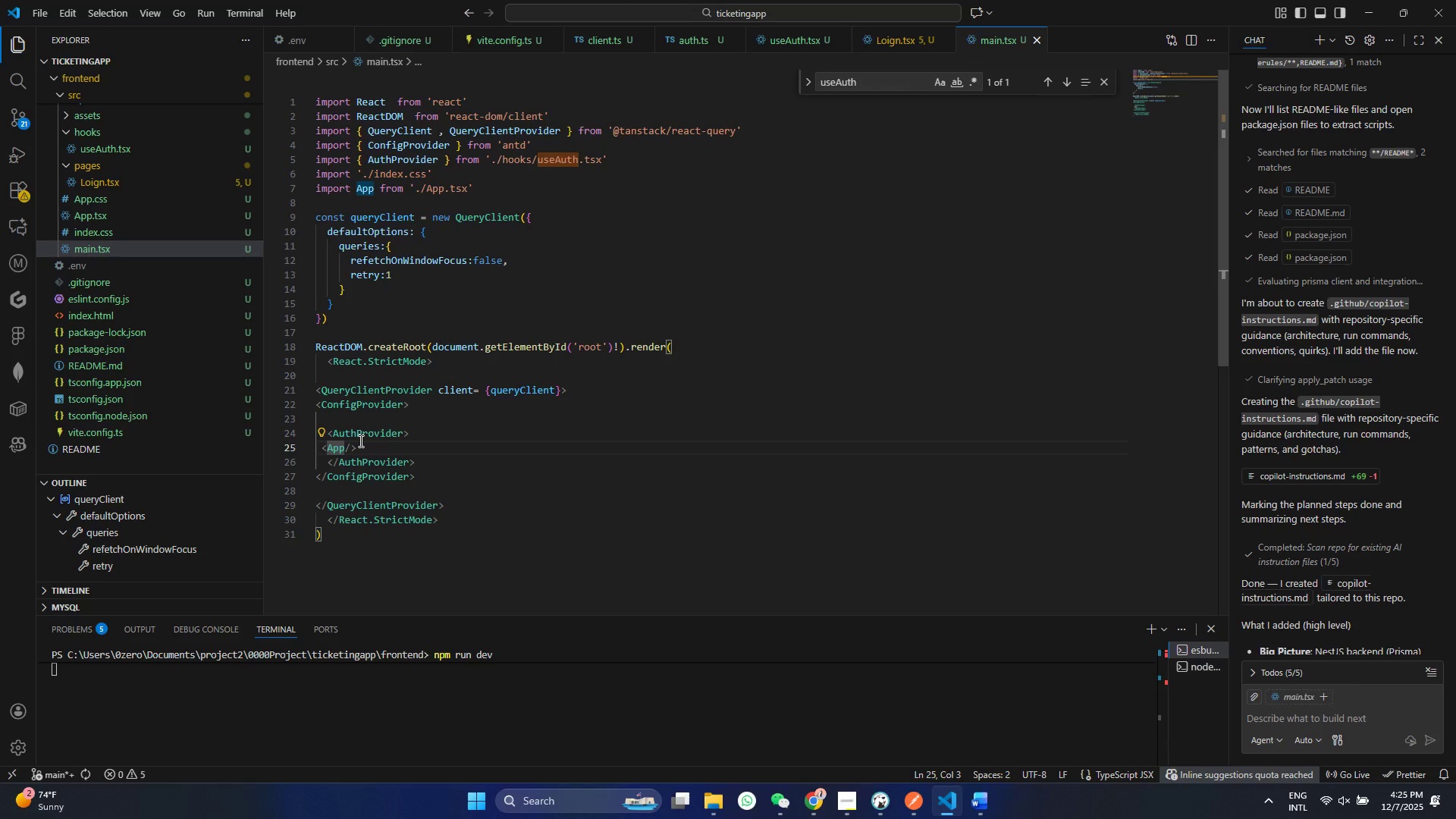 
key(ArrowLeft)
 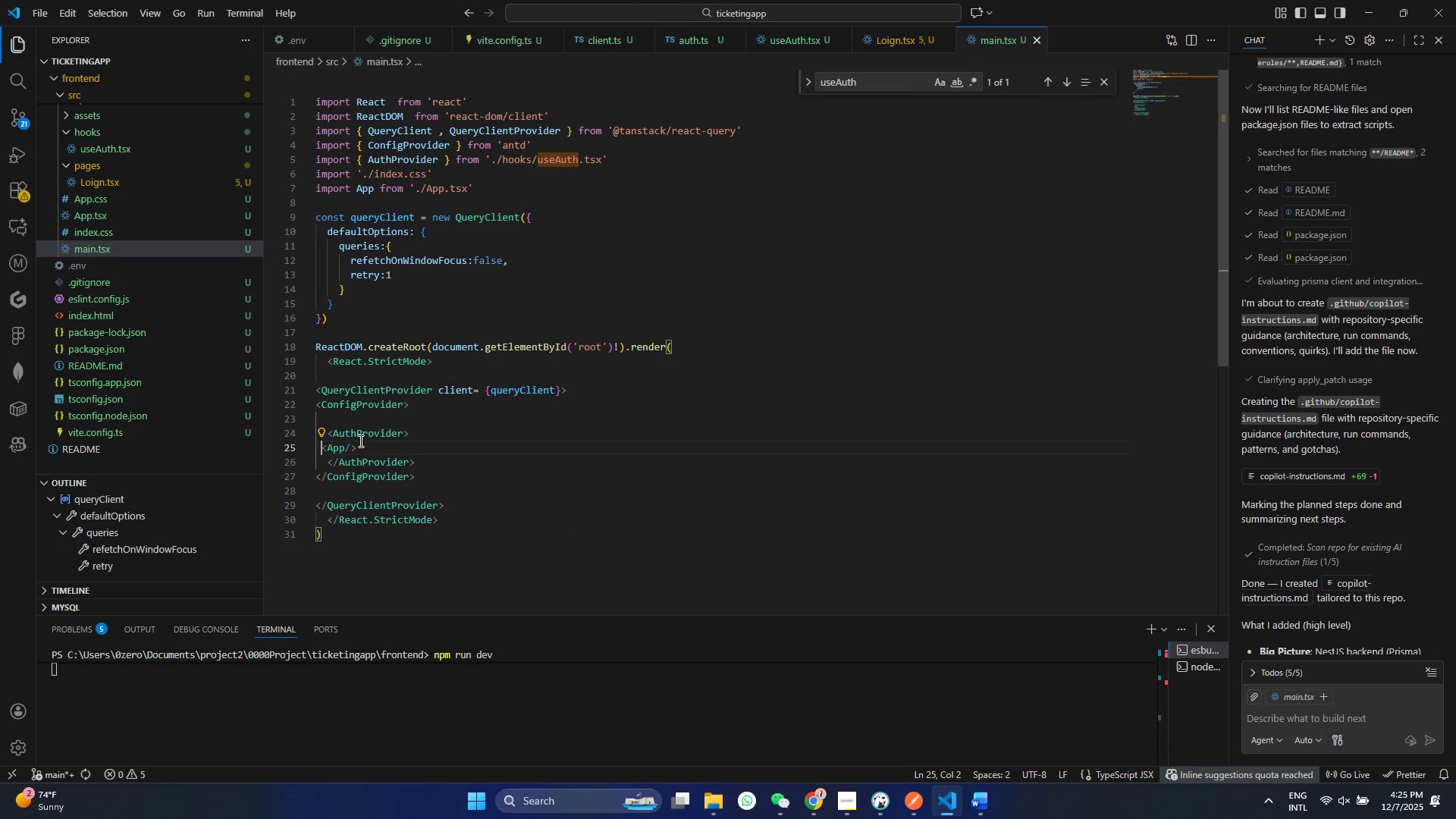 
key(Space)
 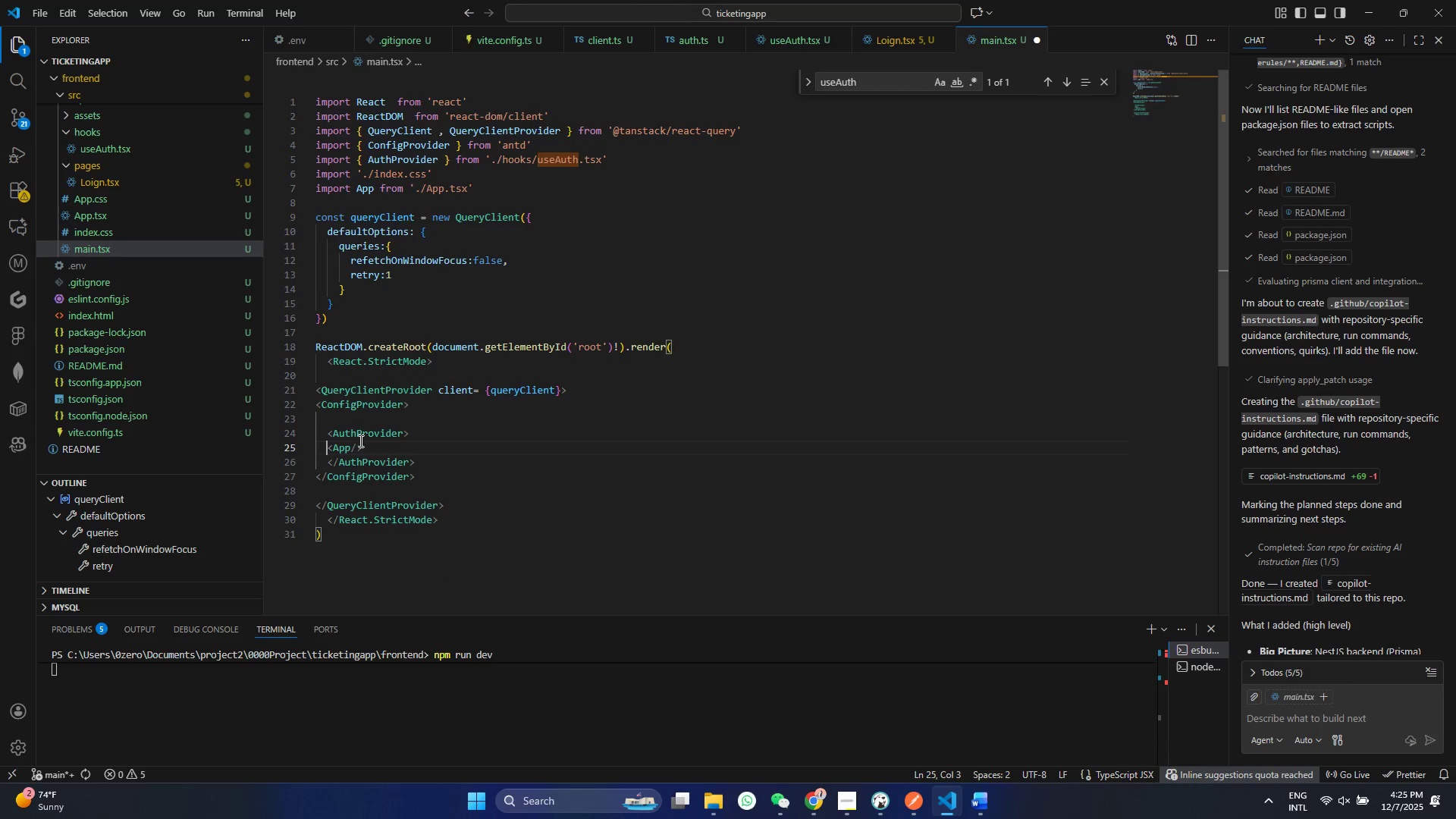 
key(Control+ControlLeft)
 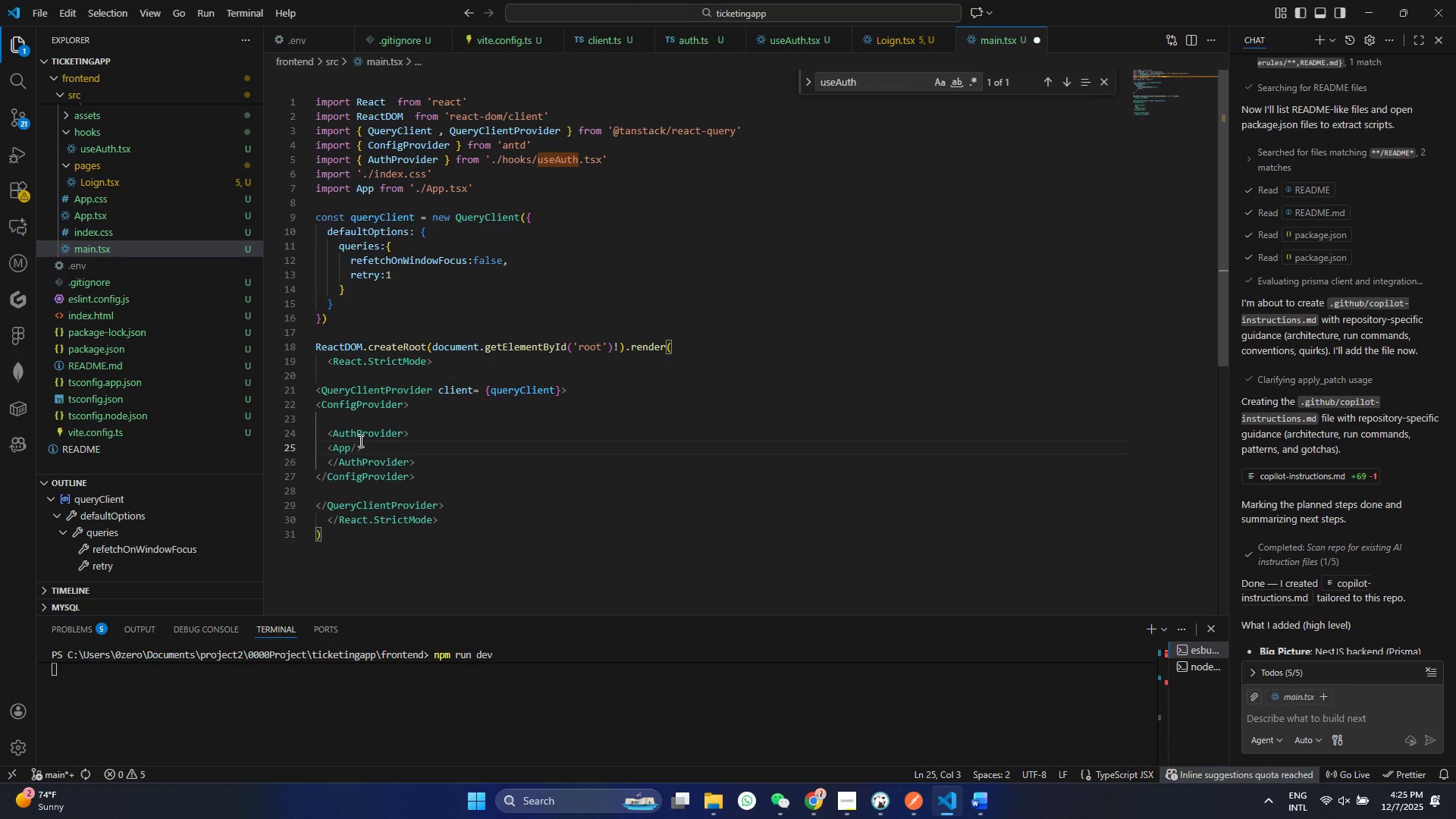 
key(Control+S)
 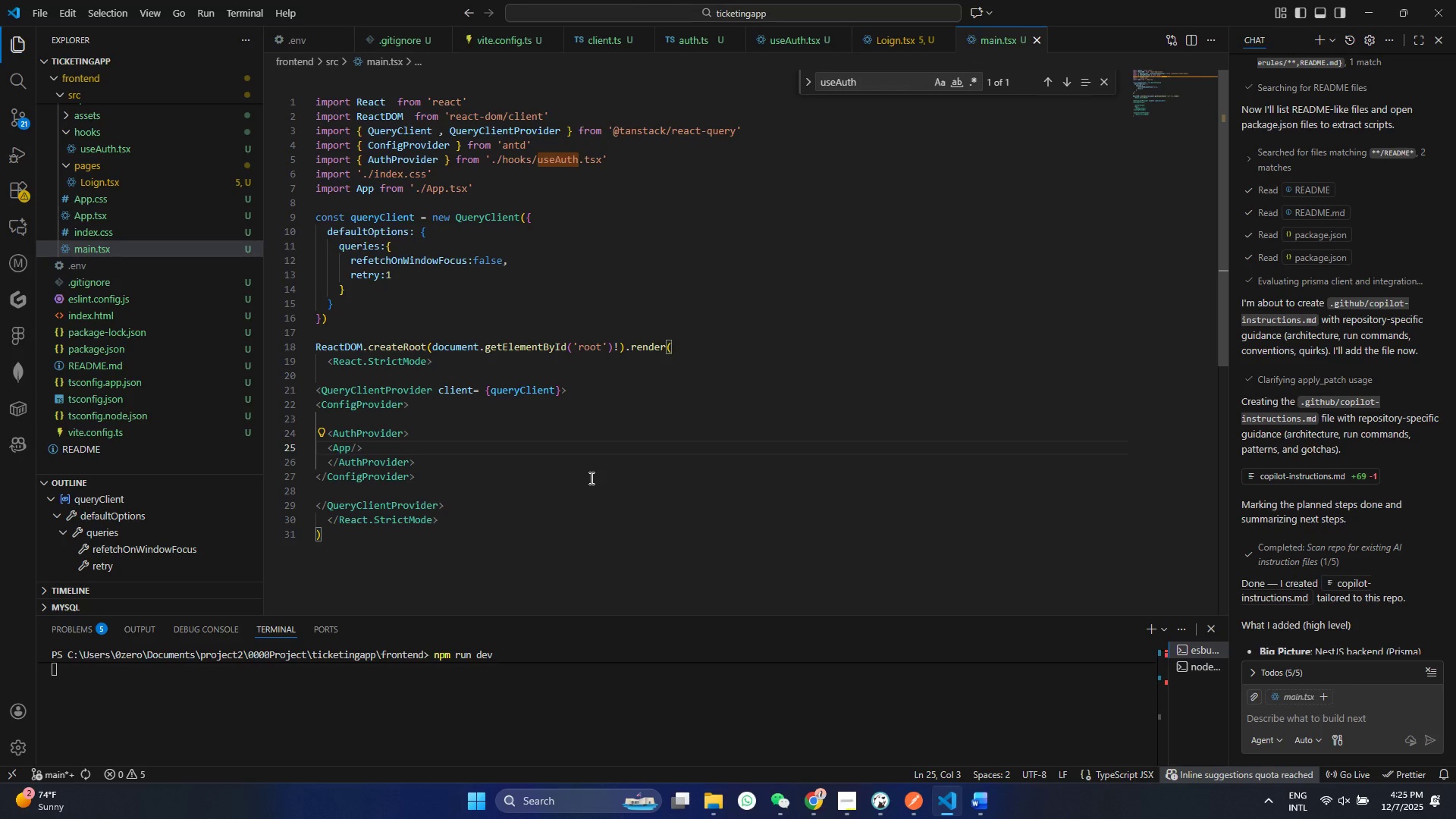 
wait(32.3)
 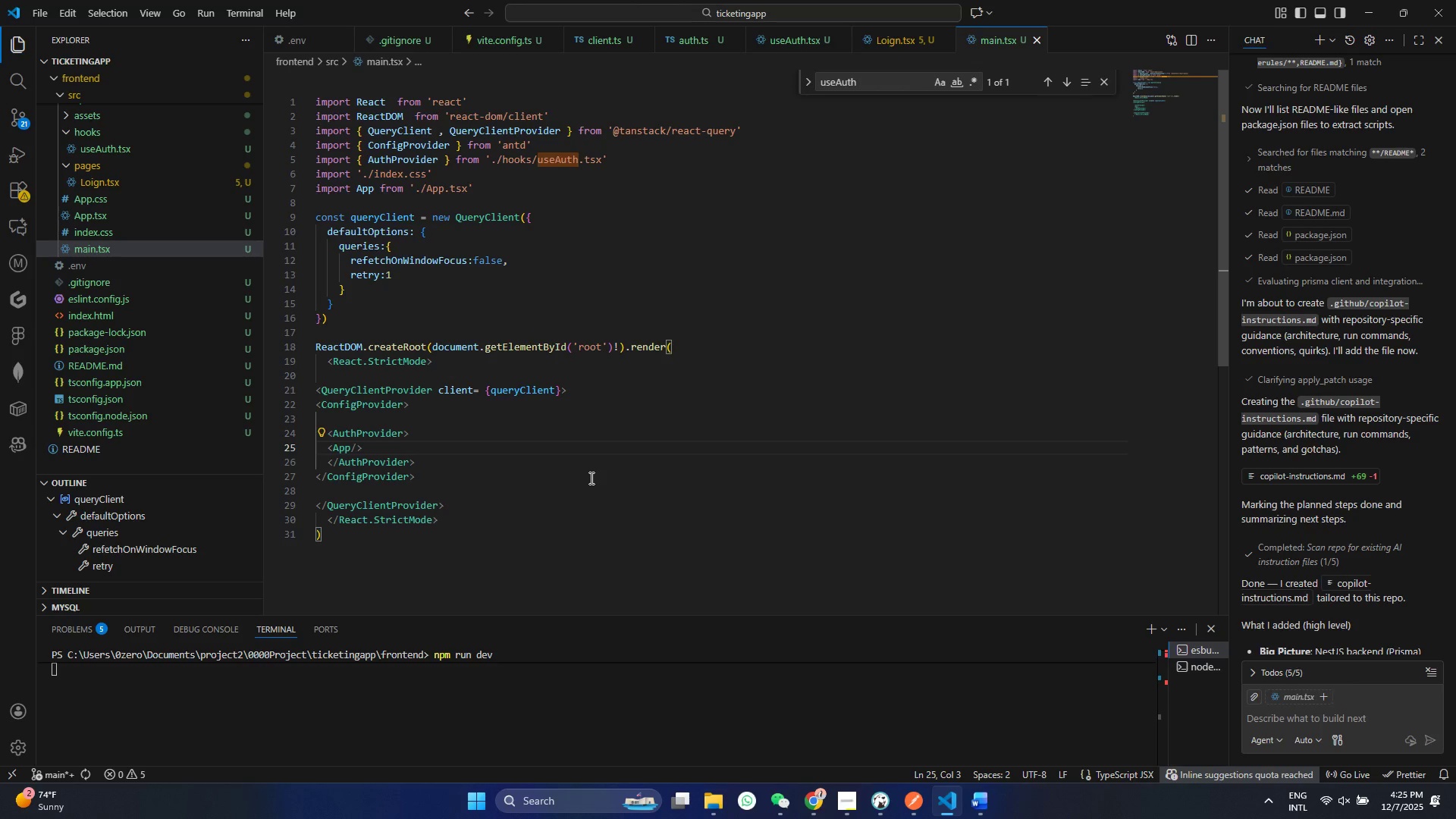 
left_click([811, 808])
 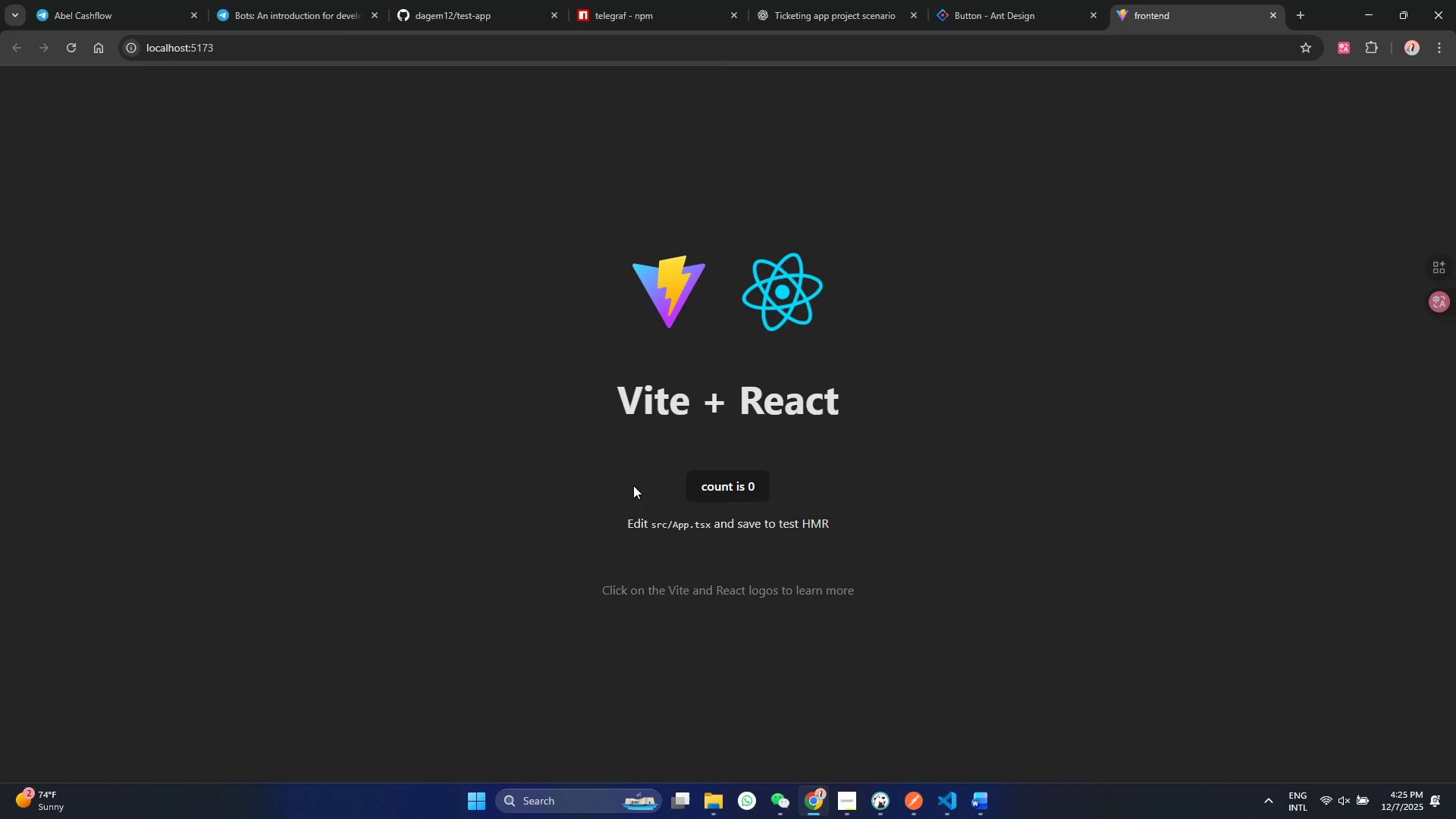 
double_click([736, 492])
 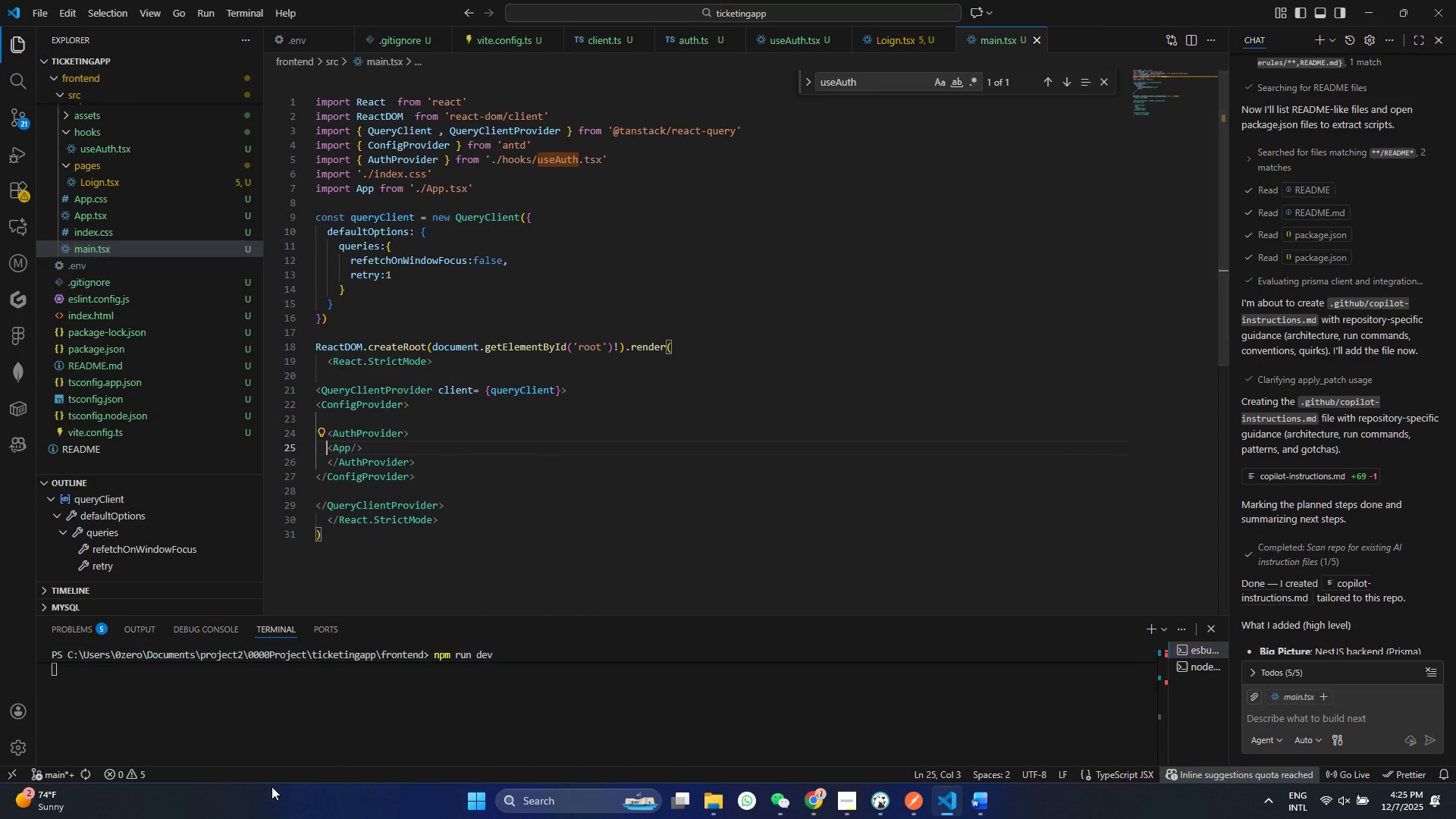 
scroll: coordinate [438, 442], scroll_direction: down, amount: 8.0
 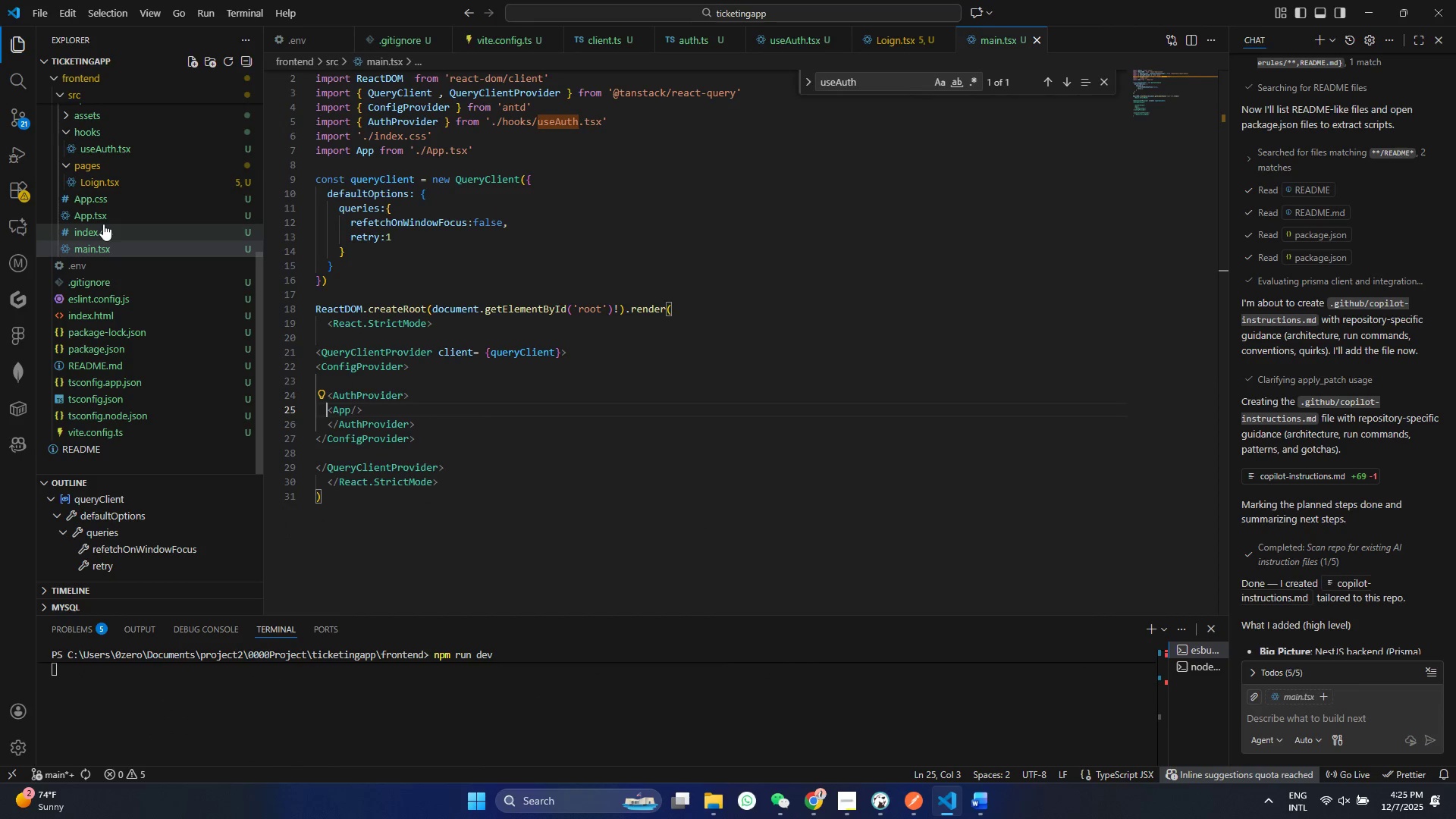 
left_click([103, 215])
 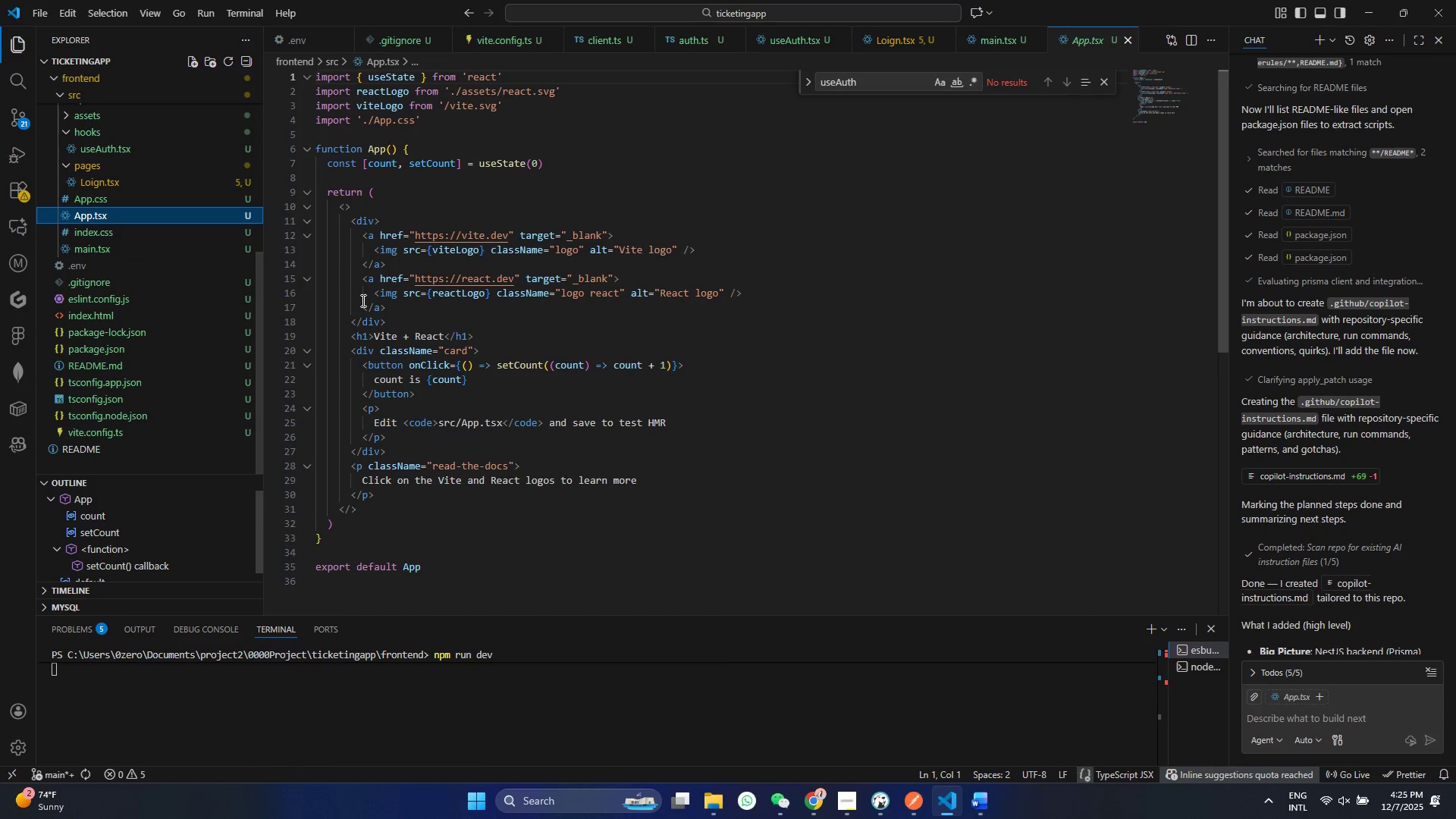 
left_click([362, 300])
 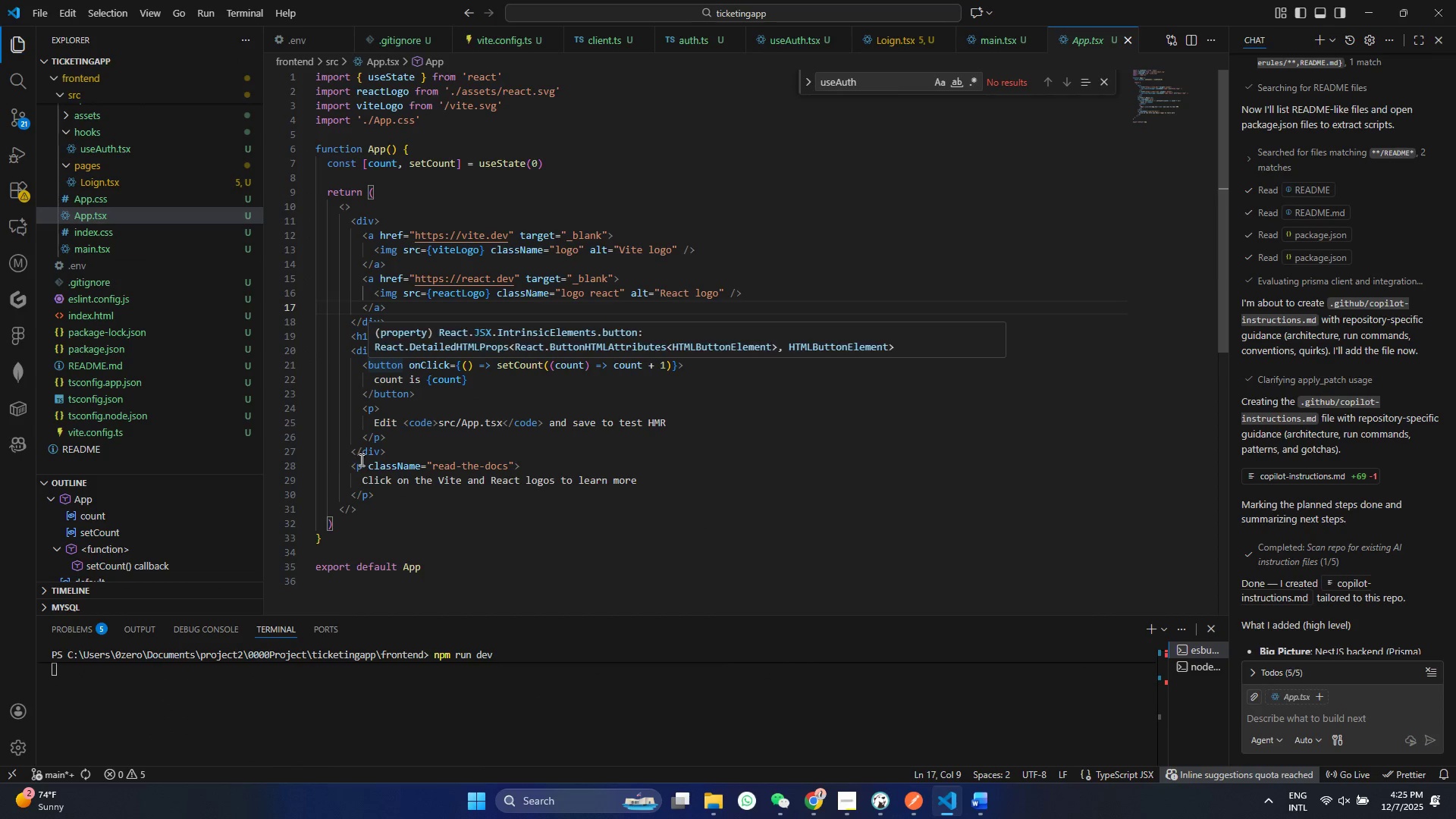 
double_click([330, 514])
 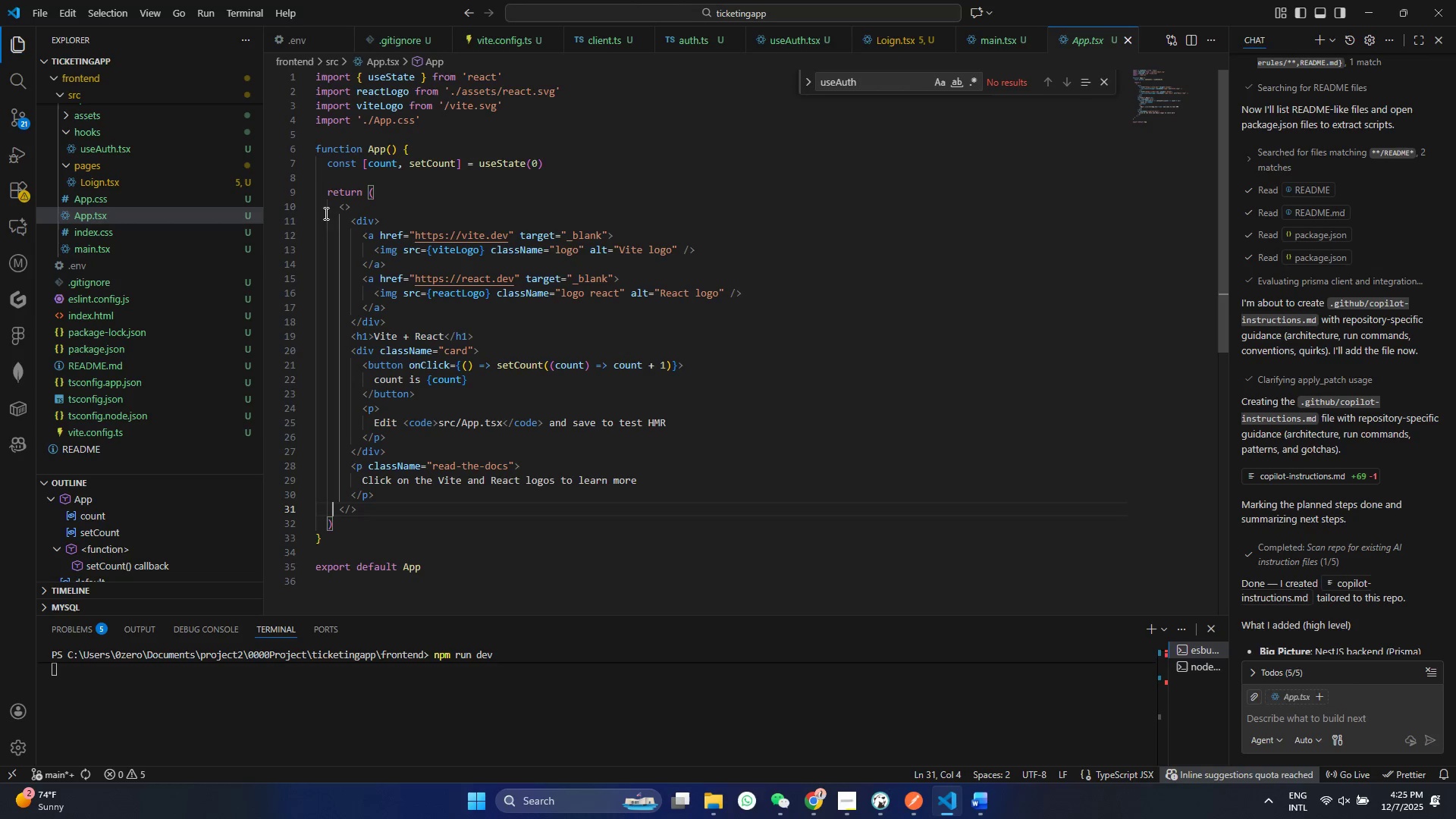 
left_click([328, 182])
 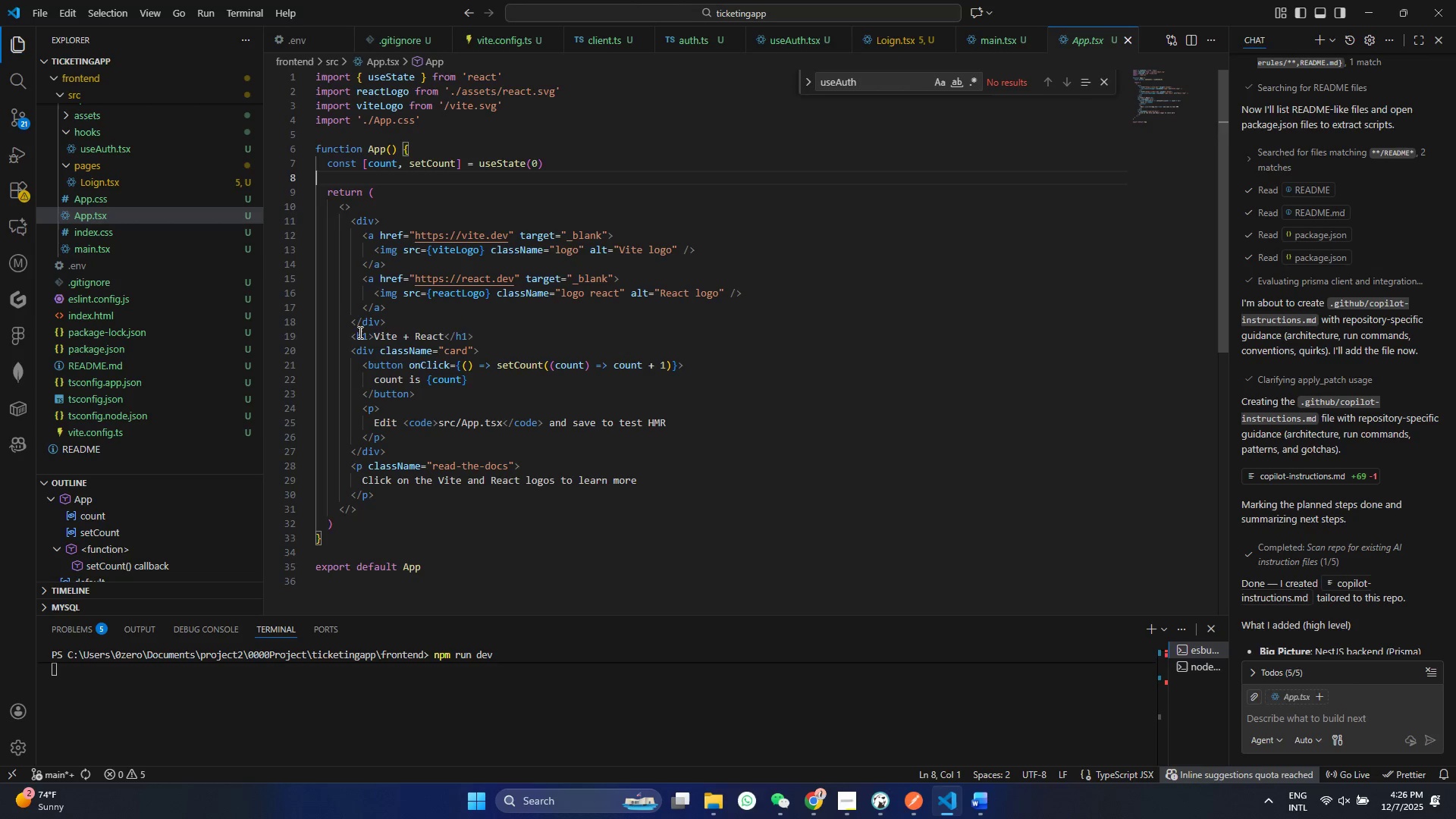 
left_click_drag(start_coordinate=[359, 332], to_coordinate=[359, 344])
 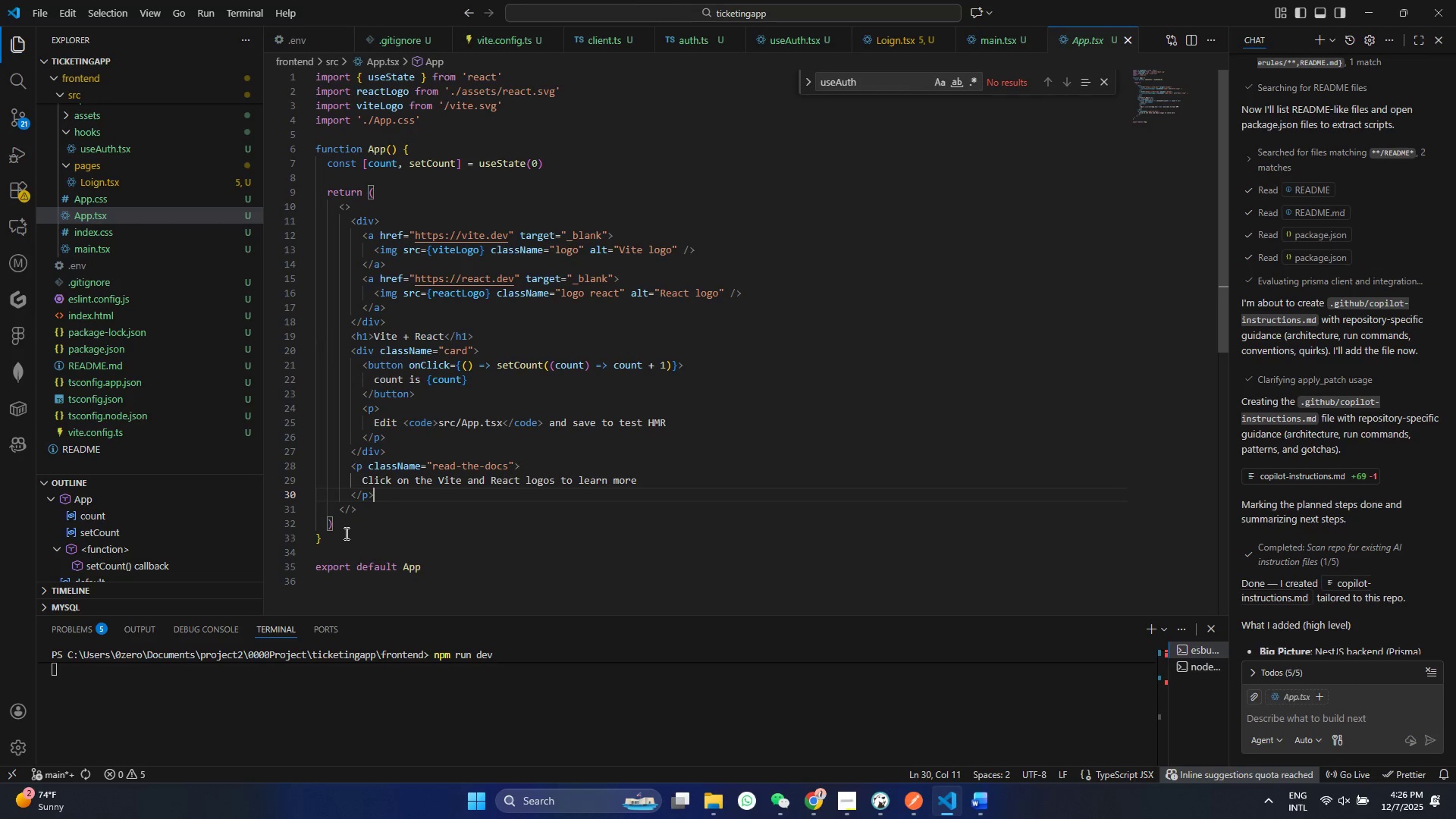 
triple_click([344, 533])
 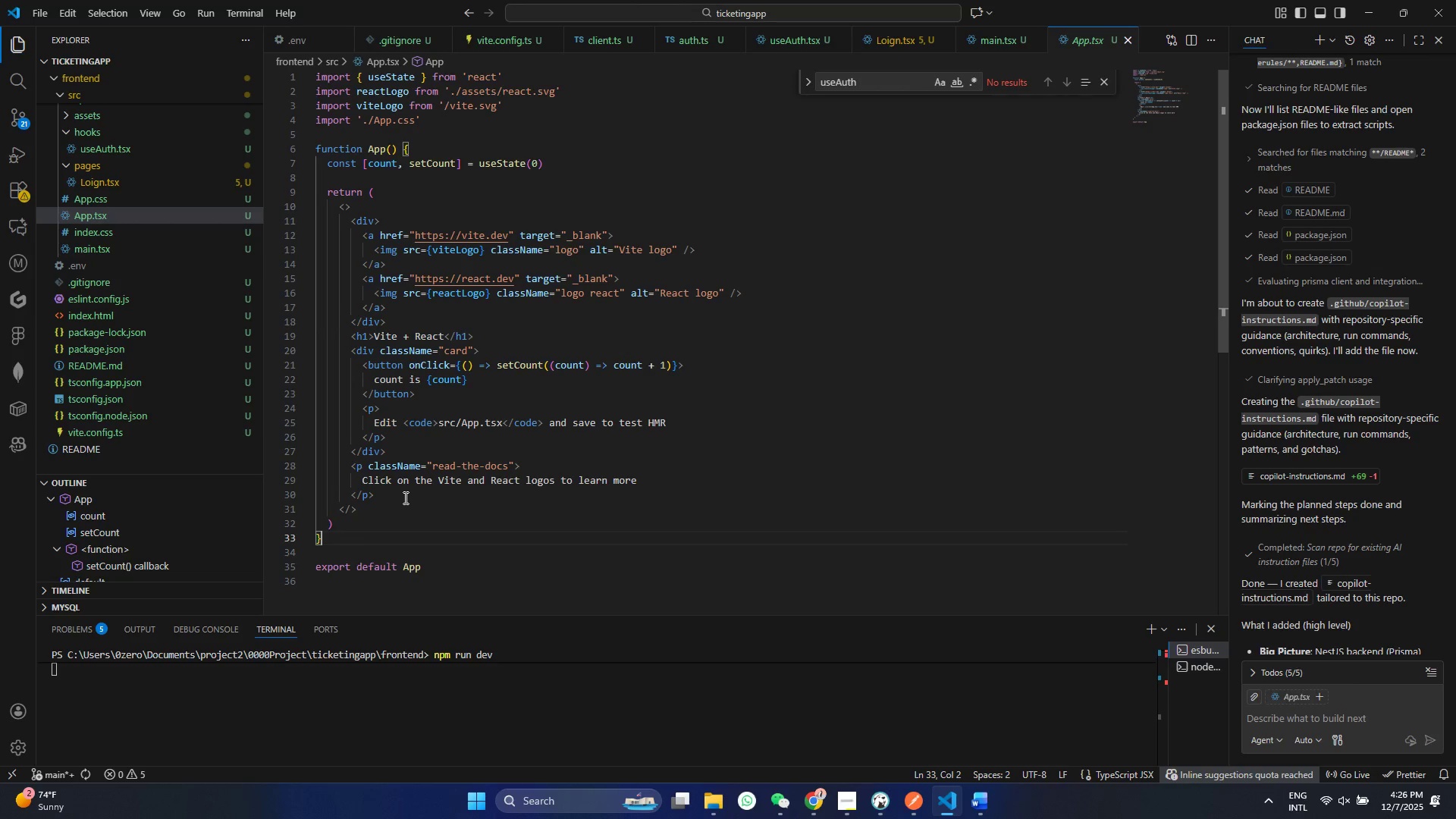 
left_click_drag(start_coordinate=[404, 497], to_coordinate=[319, 216])
 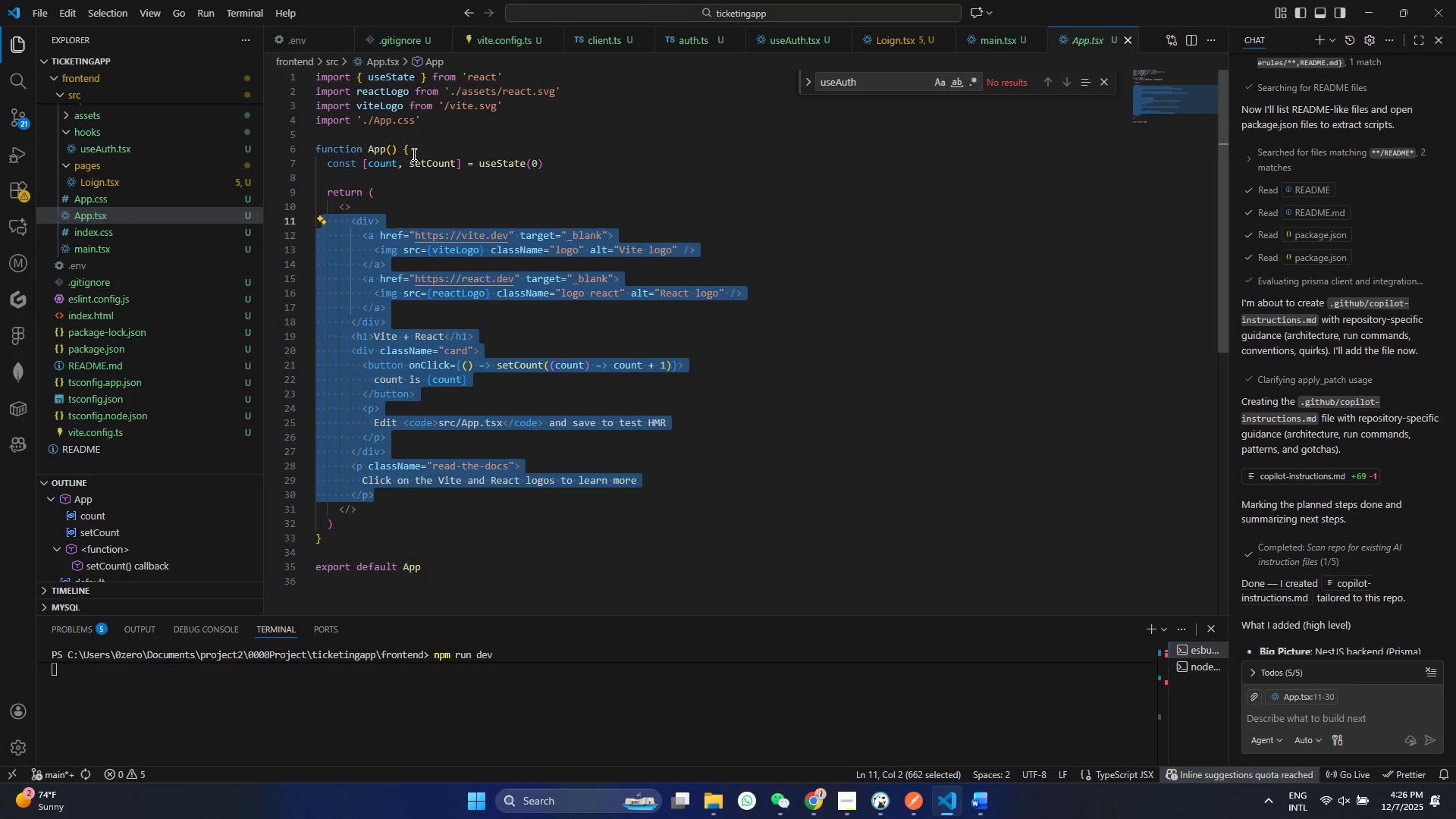 
key(Backspace)
 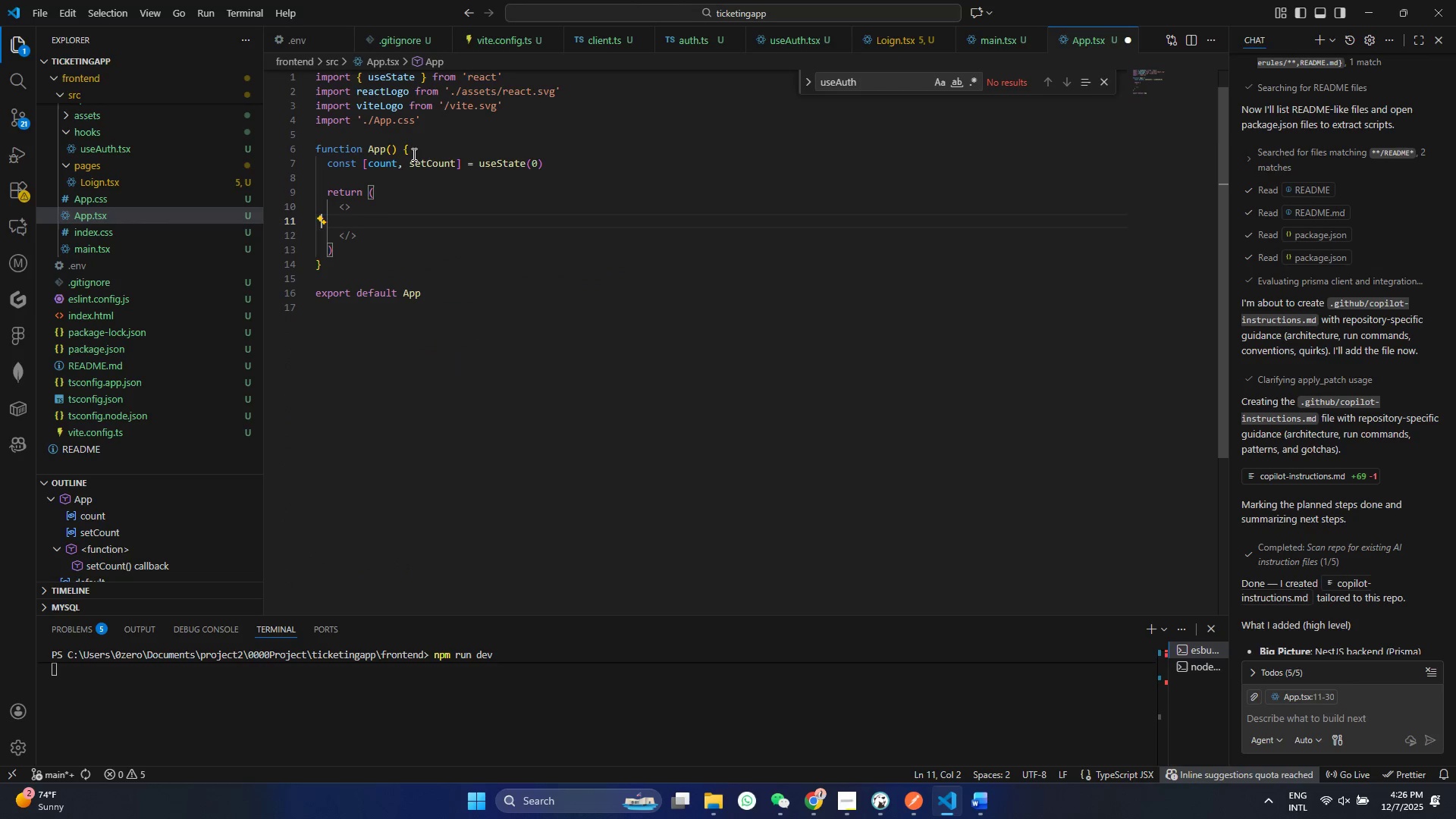 
key(Control+ControlLeft)
 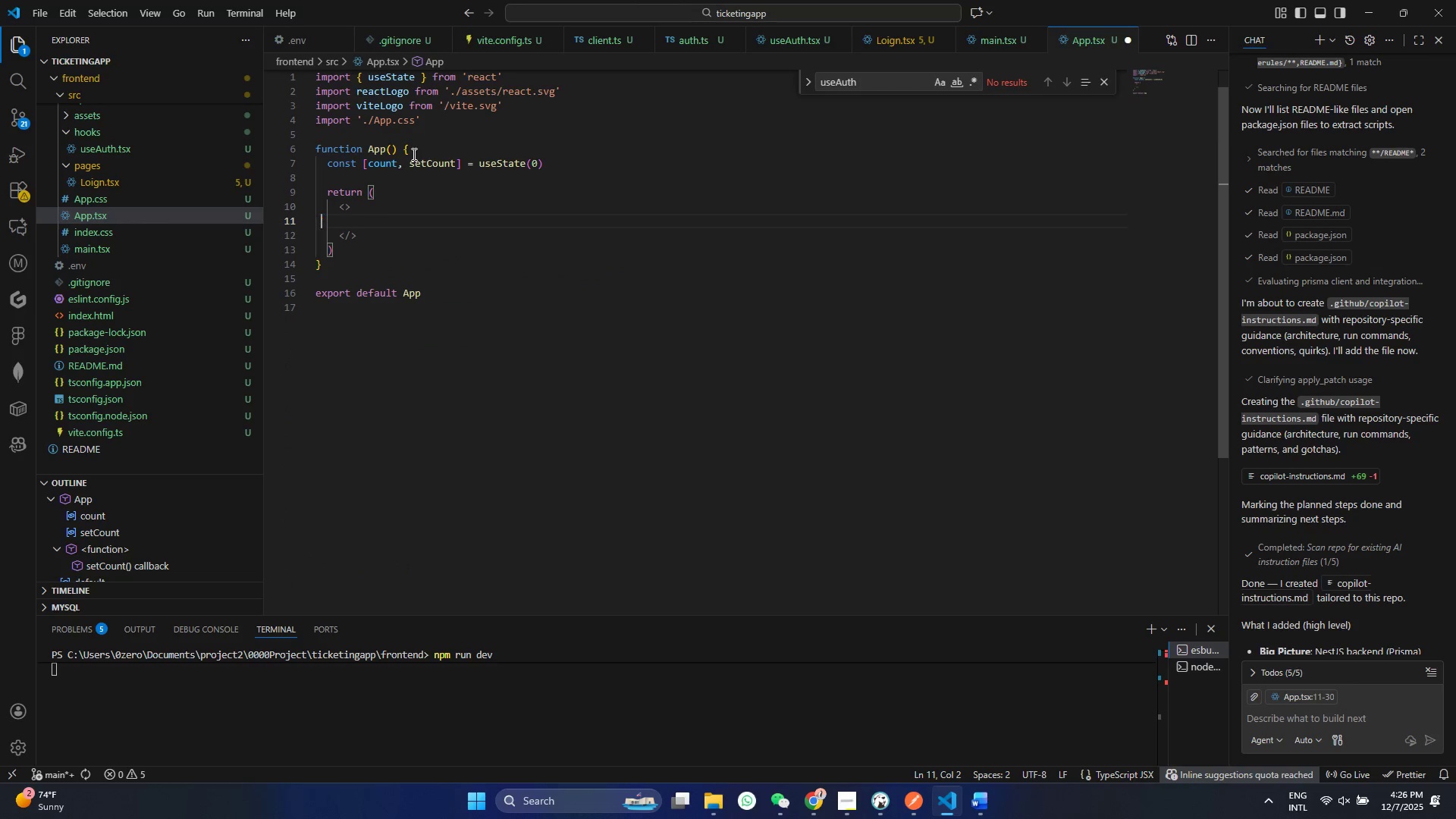 
key(Control+S)
 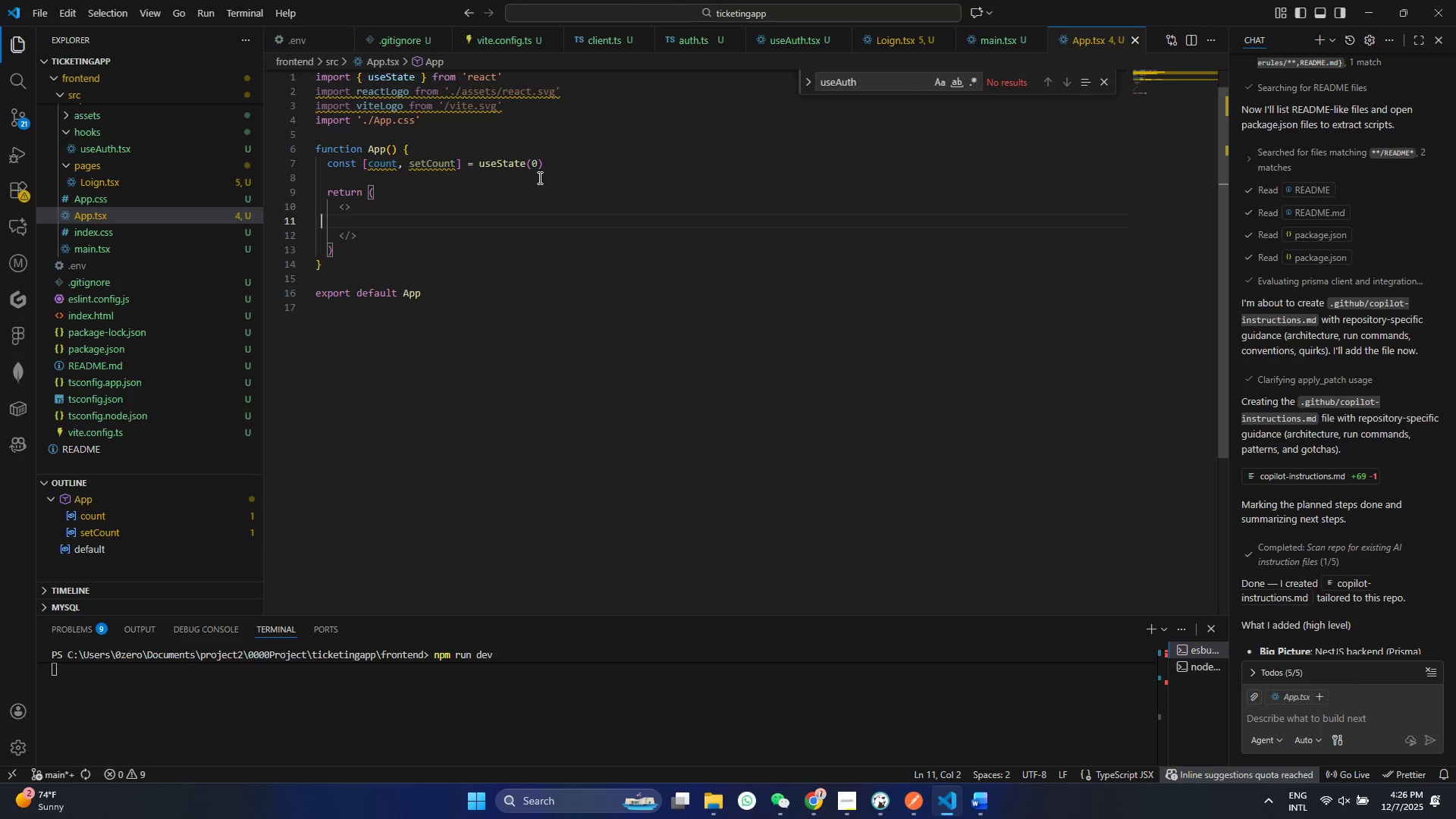 
wait(13.95)
 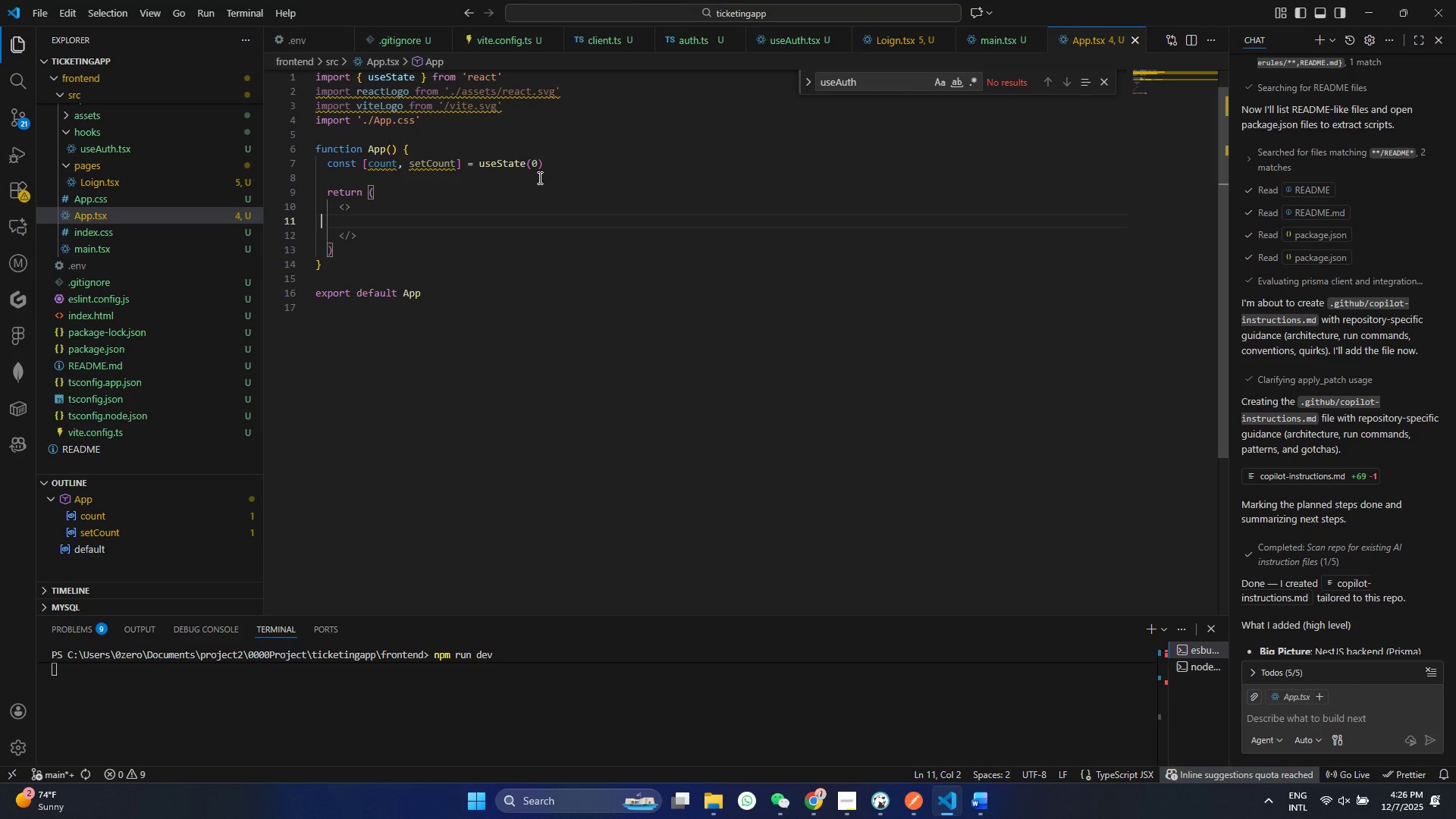 
left_click([376, 195])
 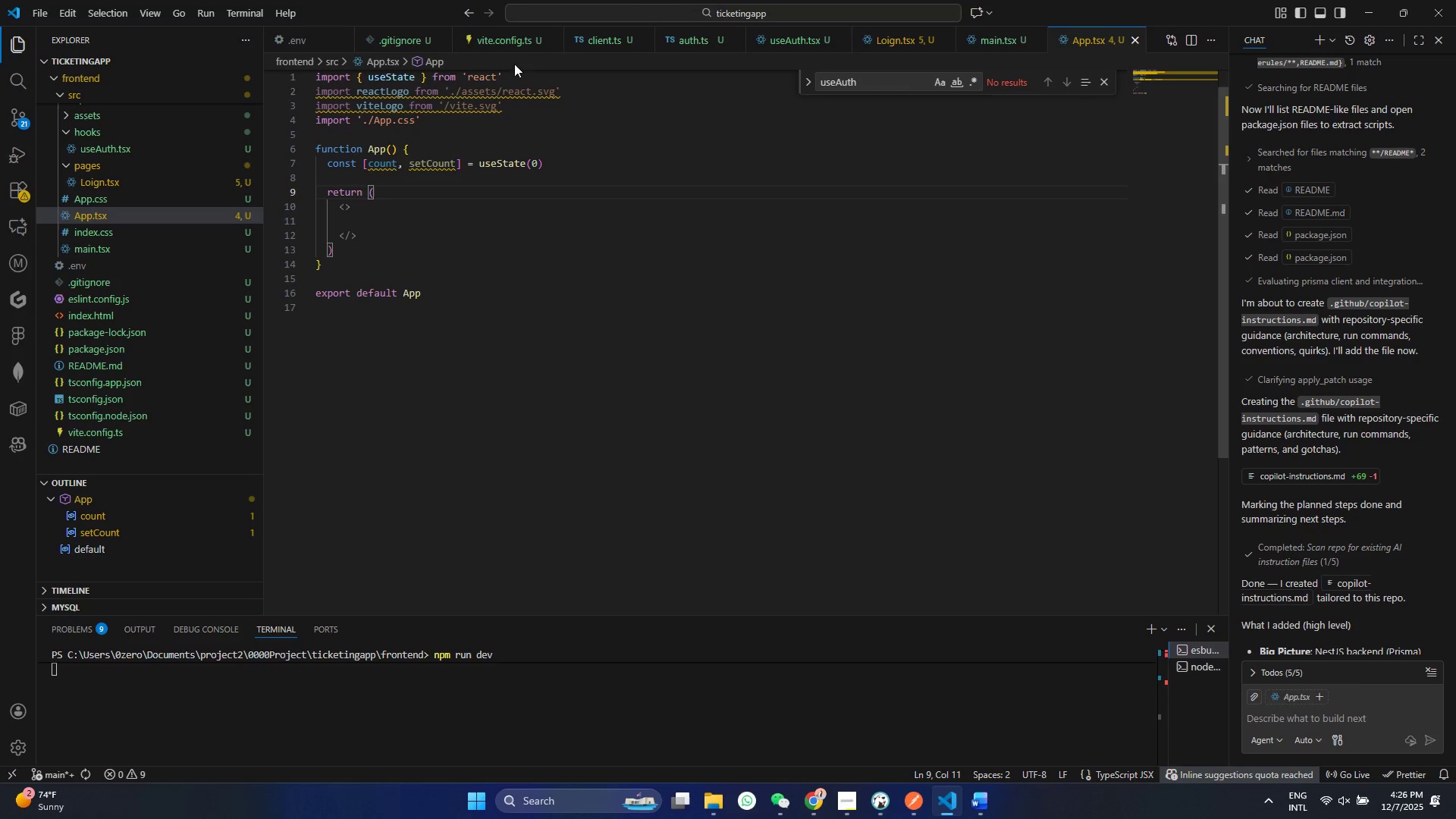 
left_click([529, 75])
 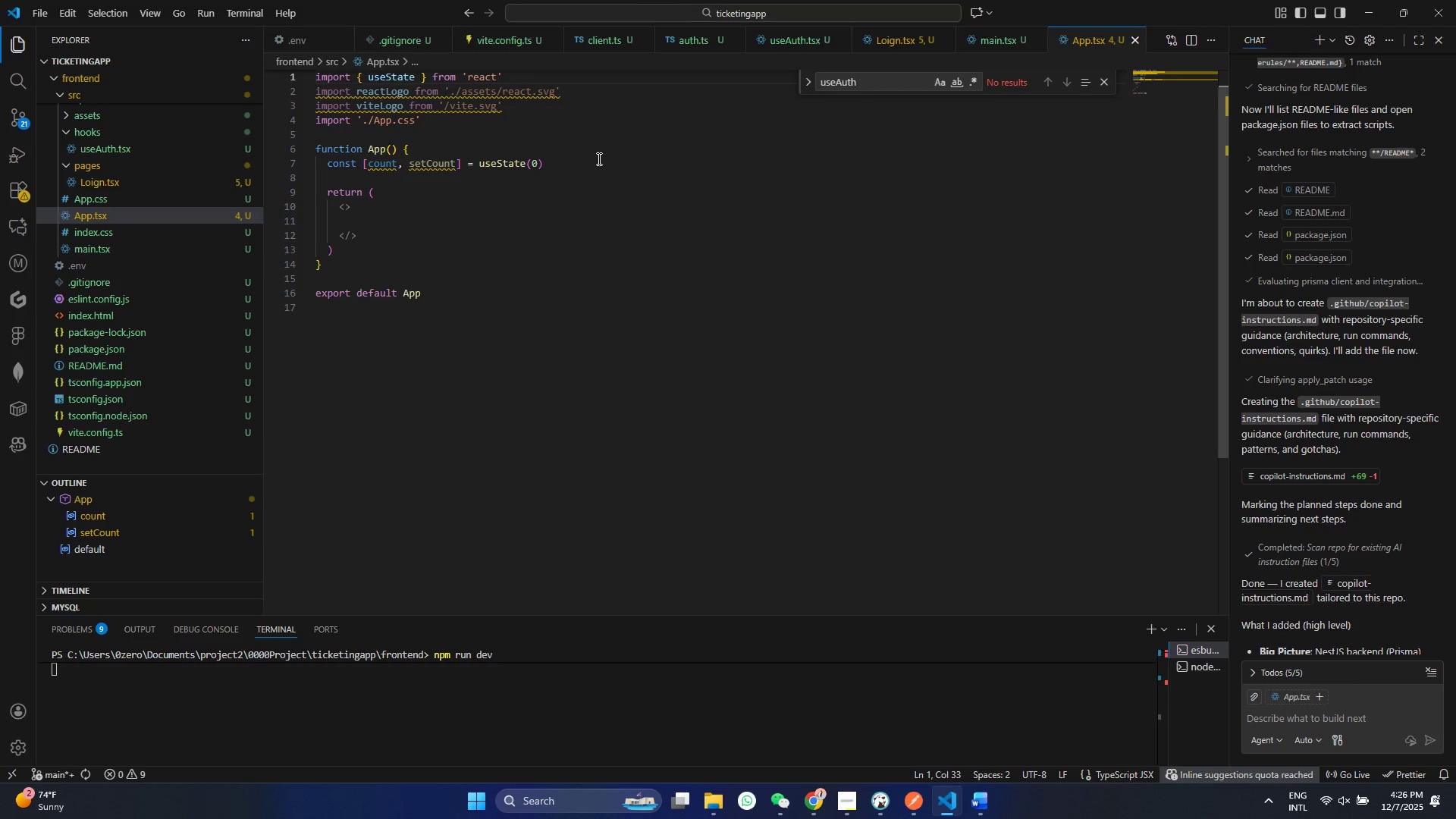 
key(Enter)
 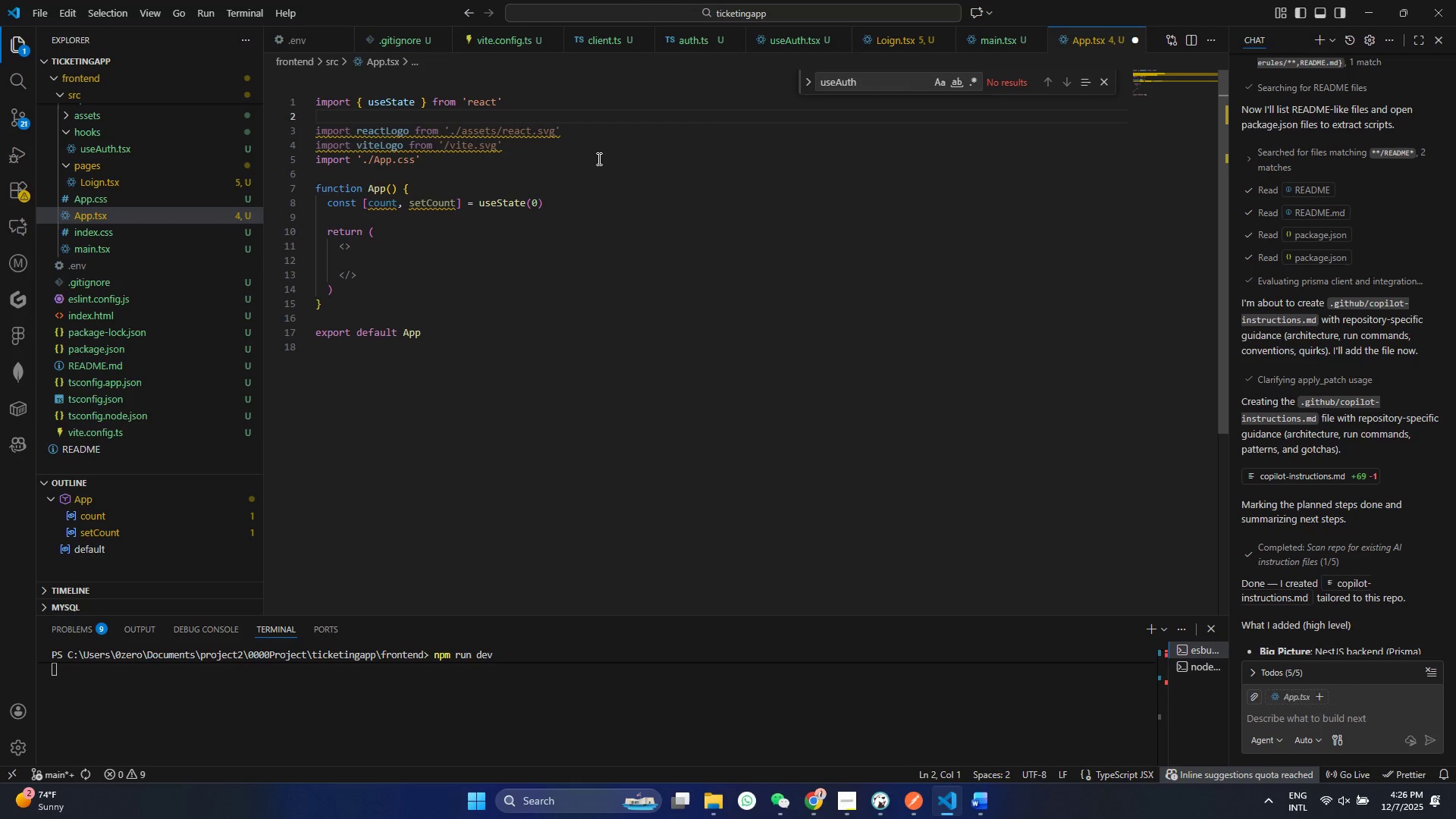 
type(impit )
key(Backspace)
key(Backspace)
key(Backspace)
key(Backspace)
type(ort {Browse)
 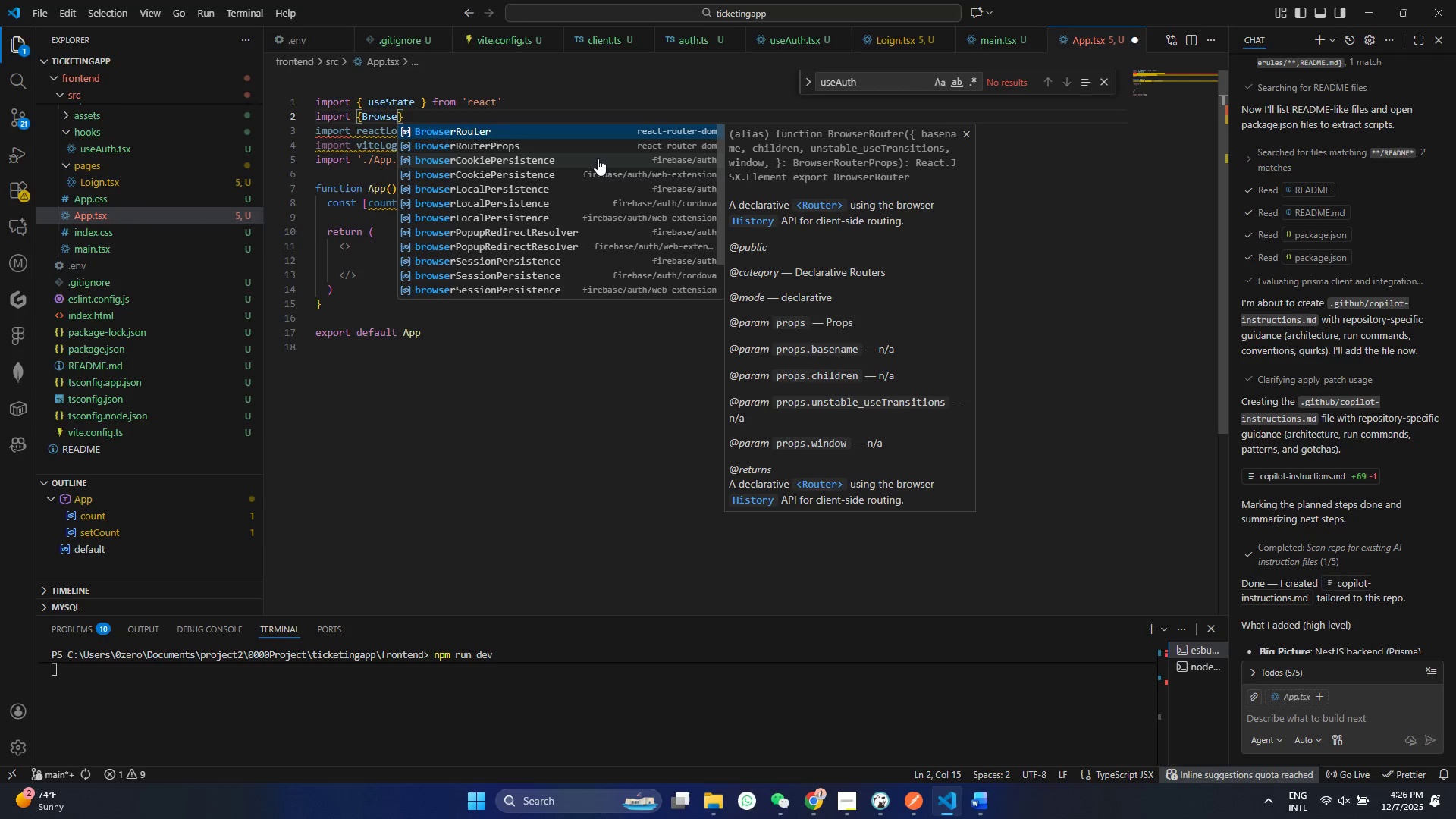 
key(Enter)
 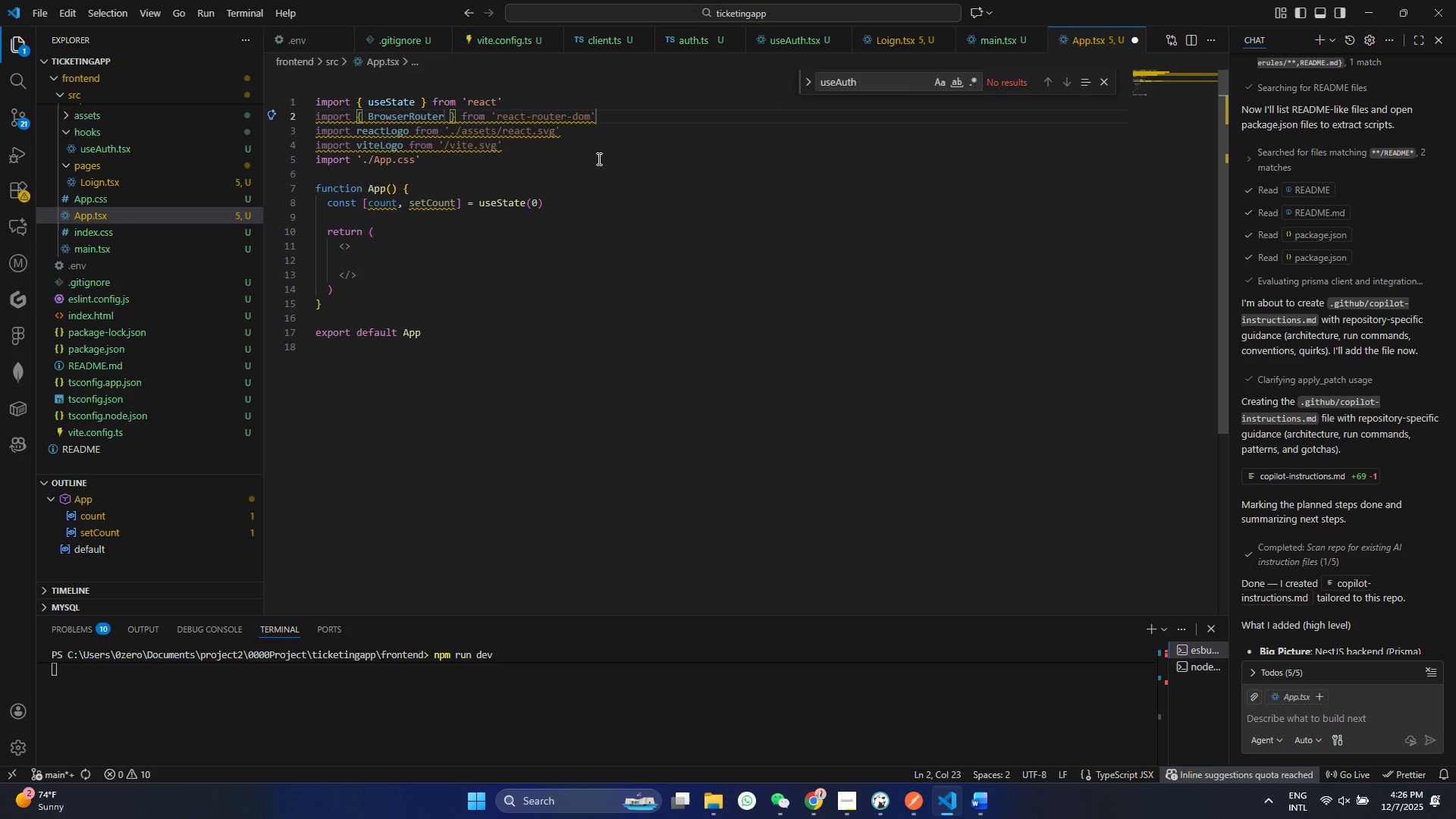 
type( , Roures)
key(Backspace)
key(Backspace)
type(te)
key(Backspace)
key(Backspace)
key(Backspace)
type(tes , ROute , Navigate)
 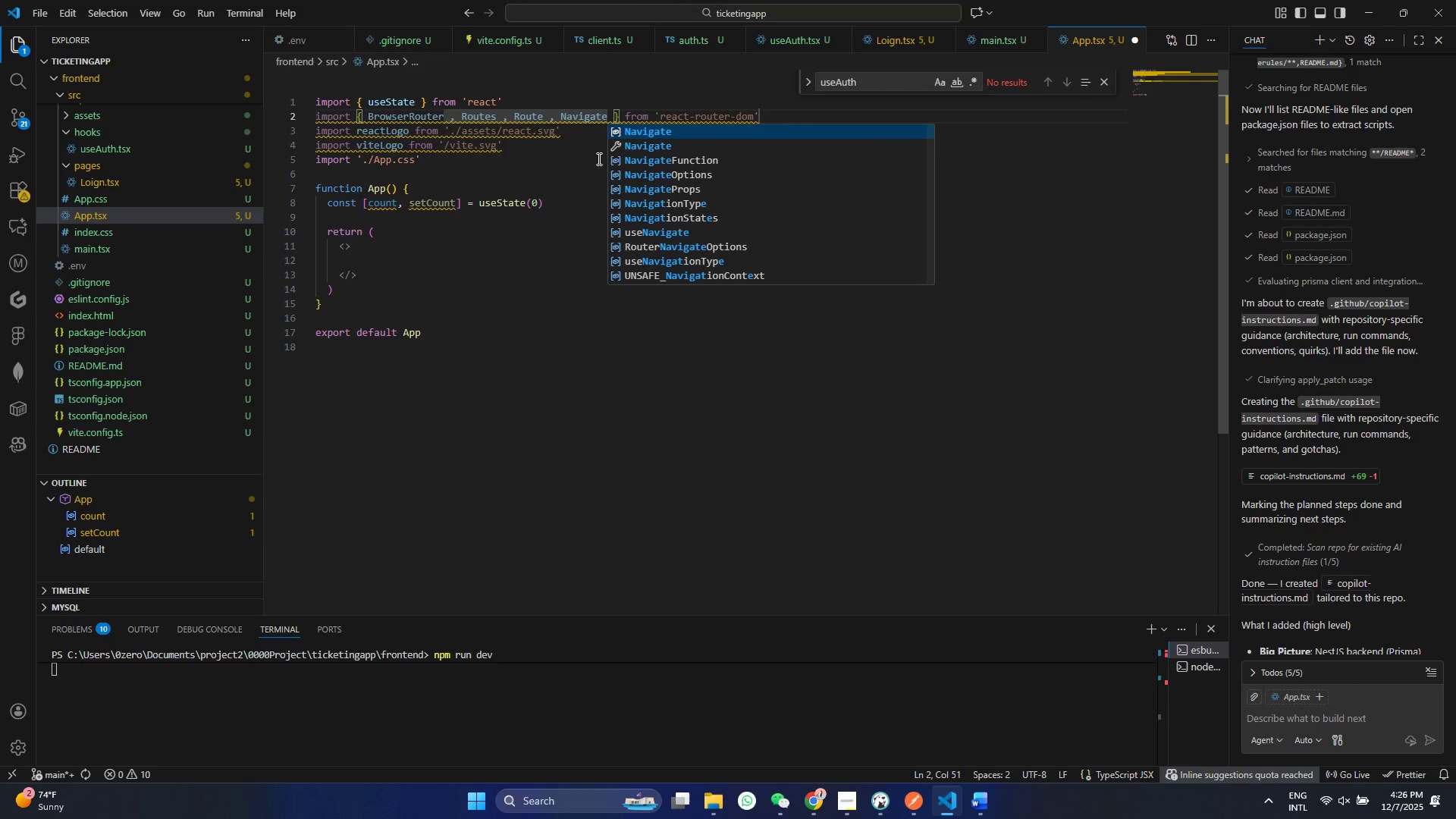 
key(Control+S)
 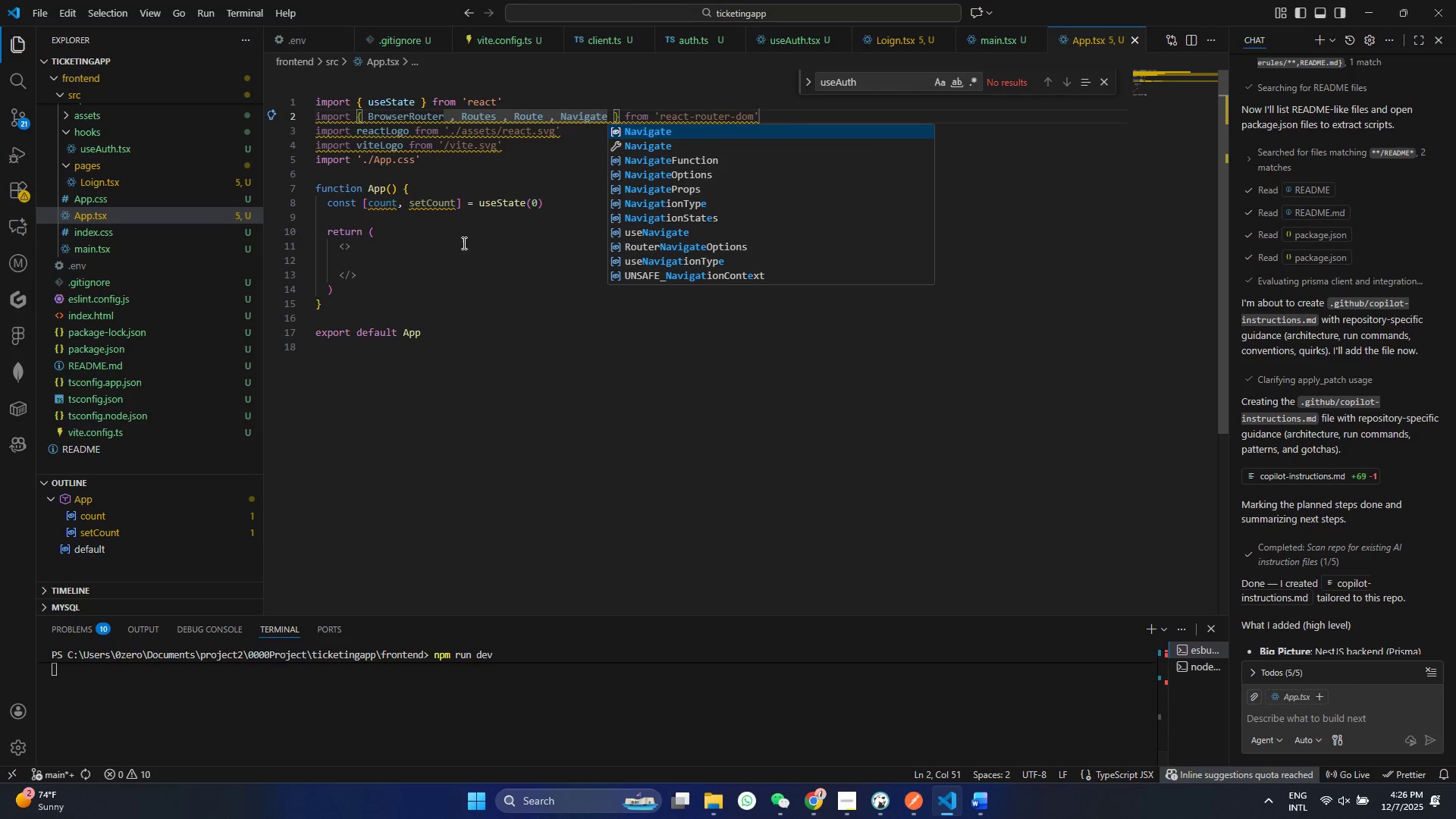 
left_click([428, 148])
 